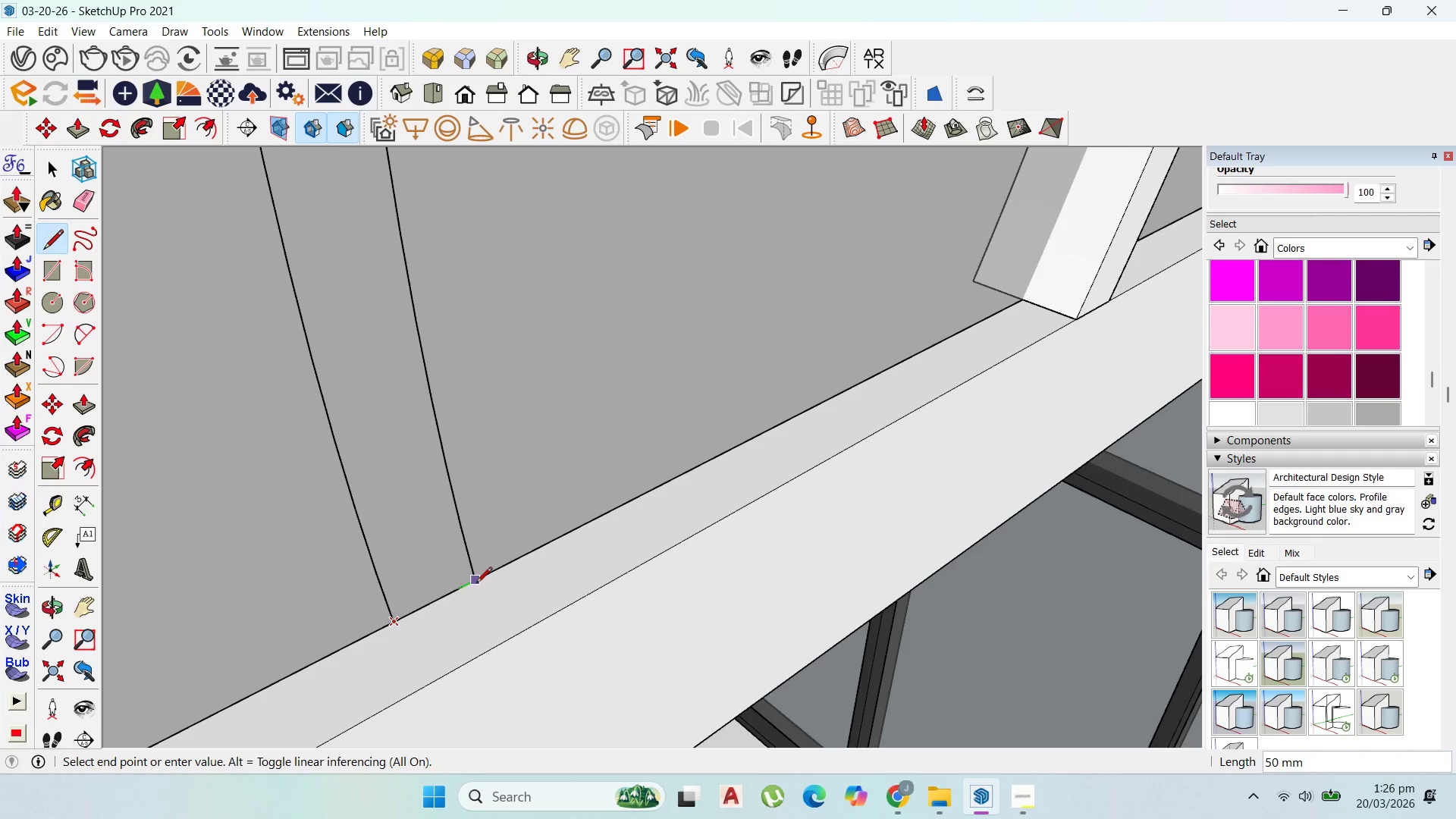 
left_click([476, 584])
 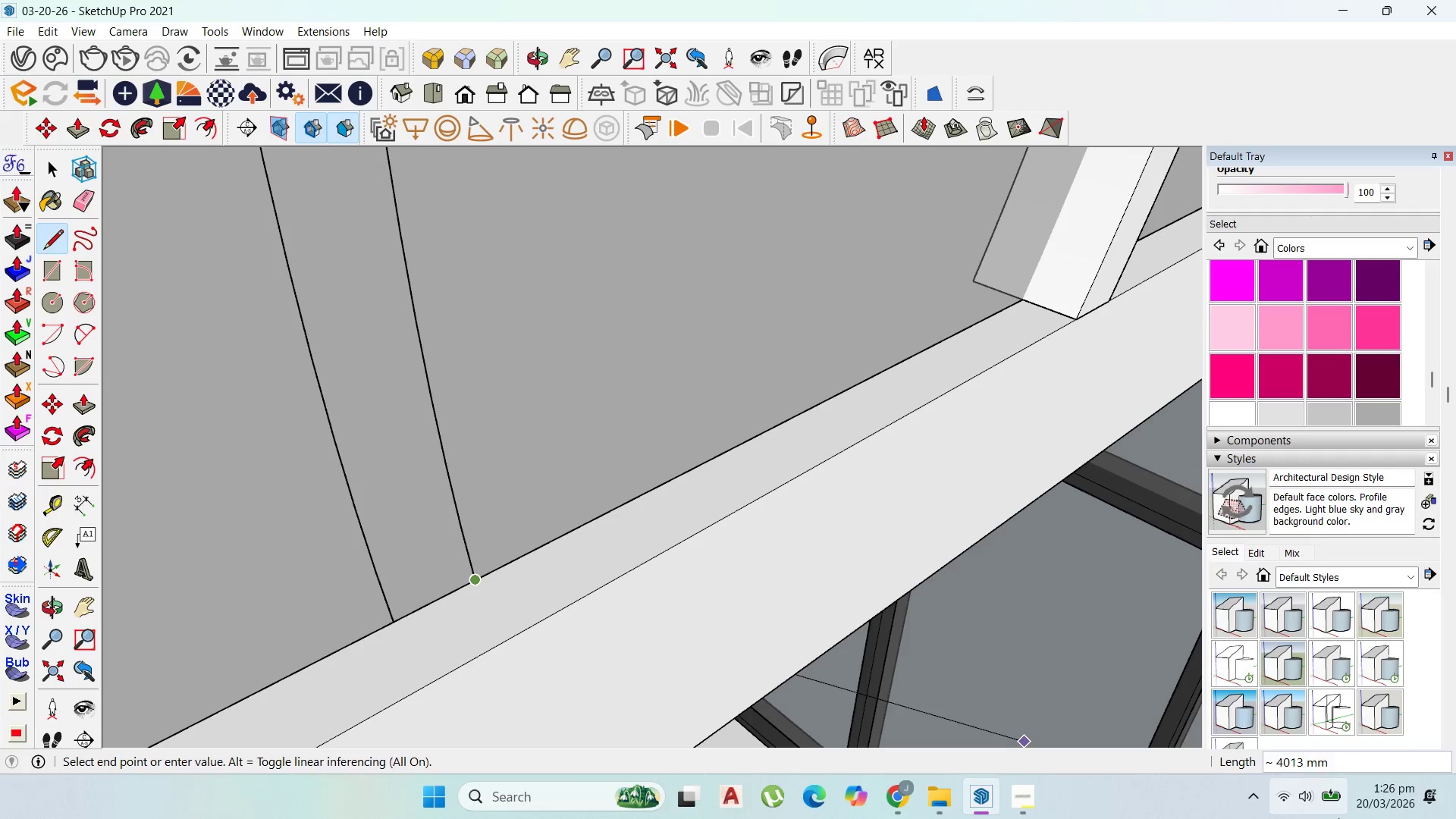 
key(Escape)
 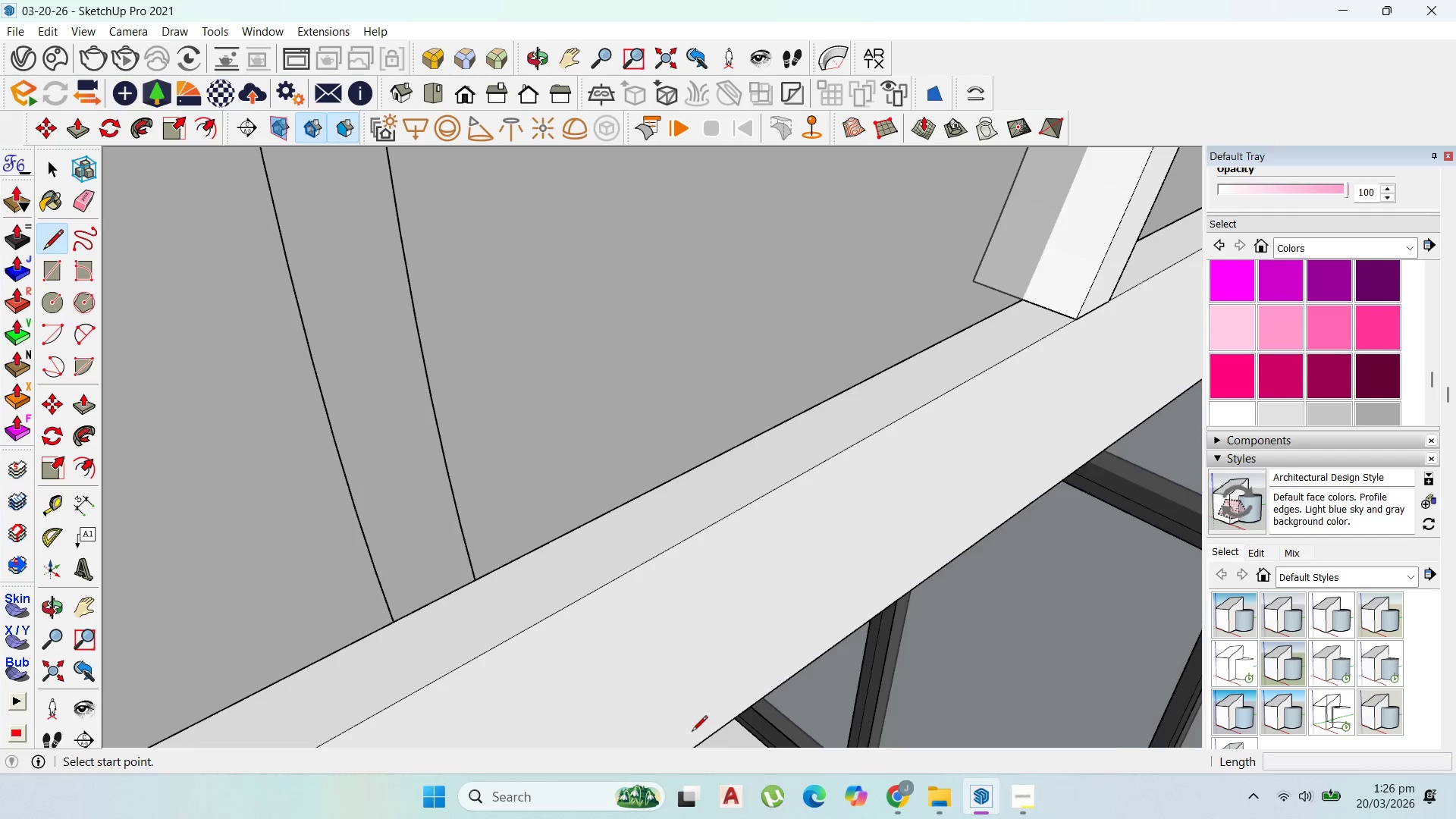 
scroll: coordinate [895, 199], scroll_direction: up, amount: 3.0
 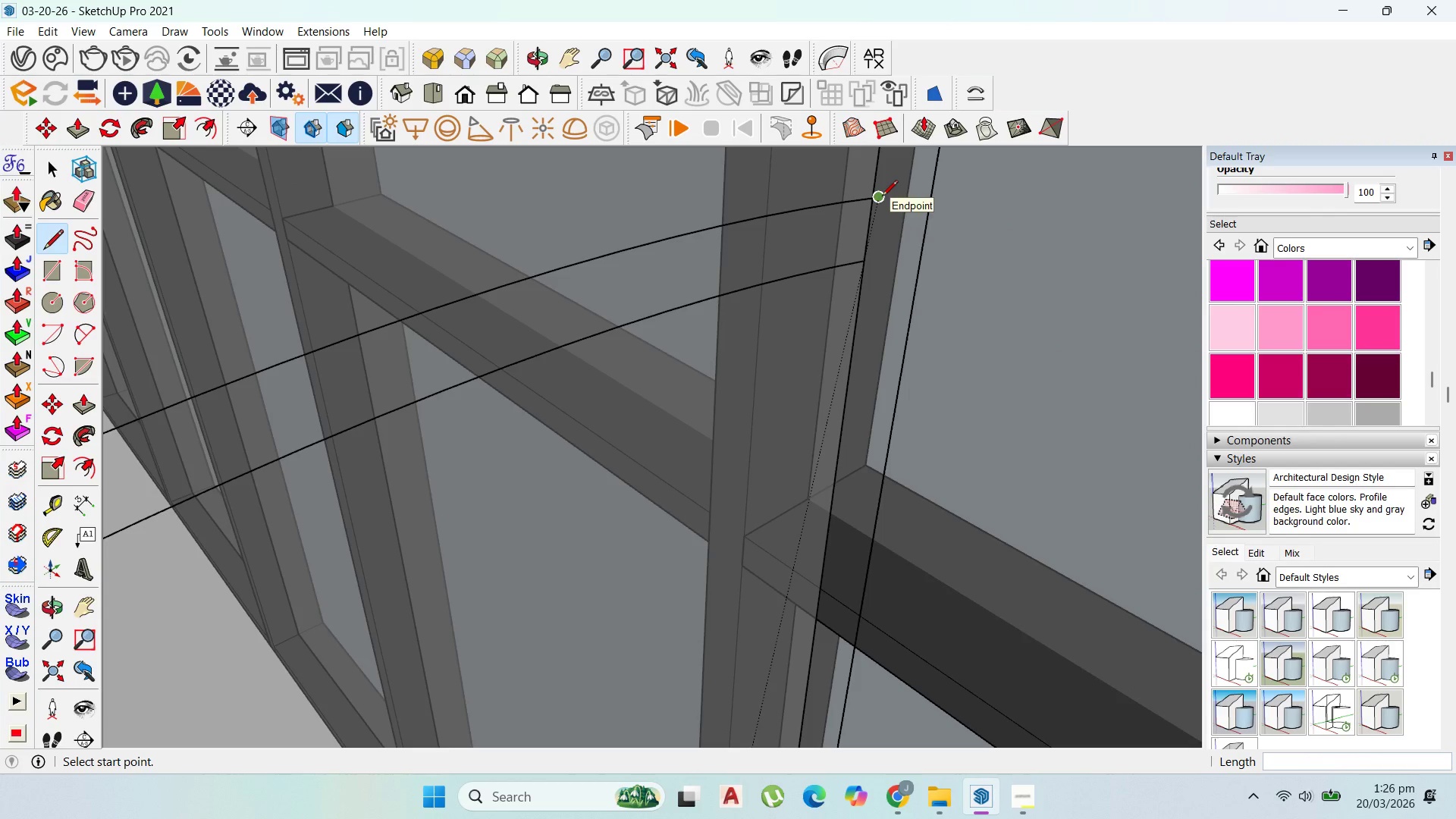 
left_click([881, 196])
 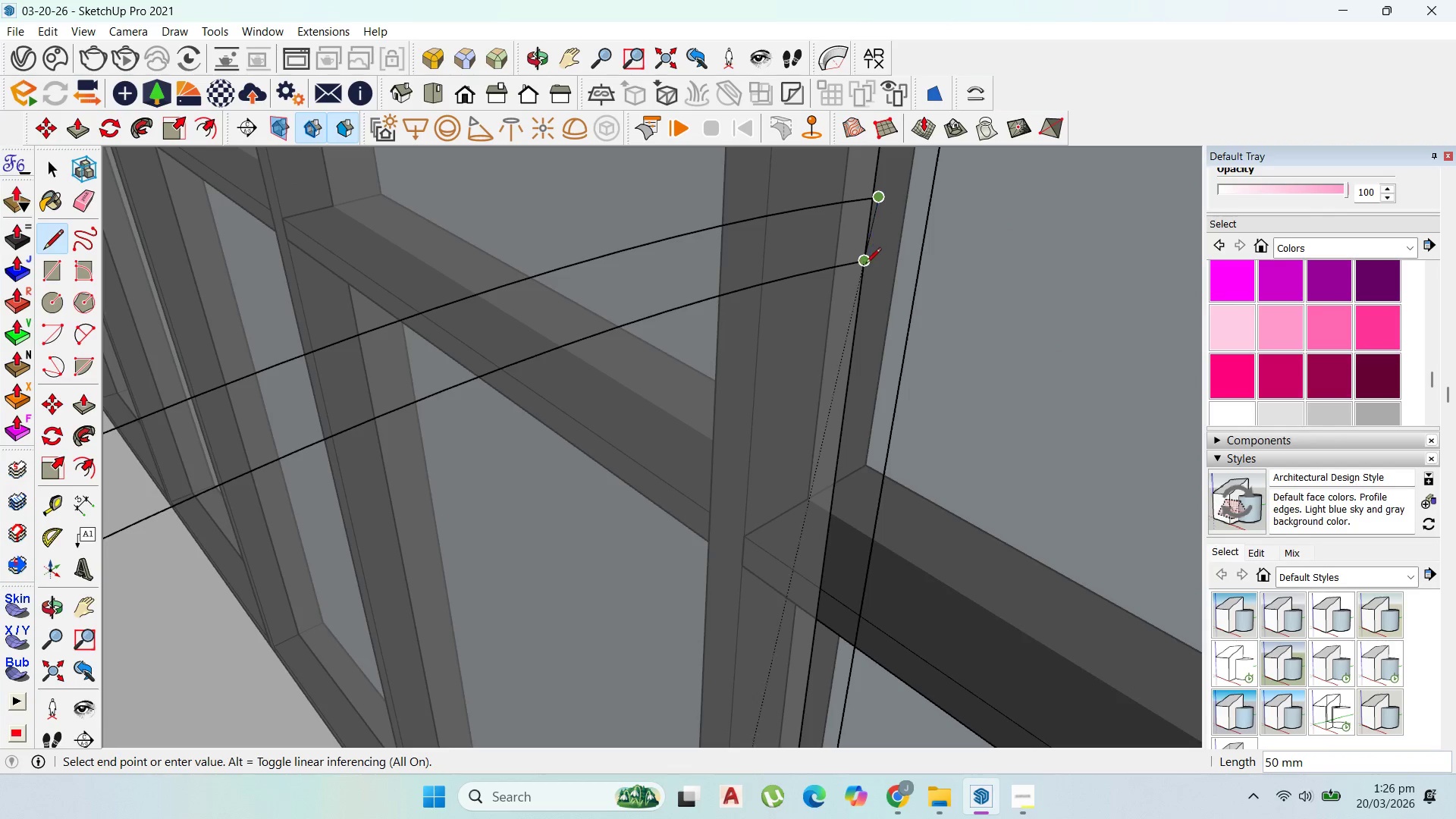 
left_click([865, 265])
 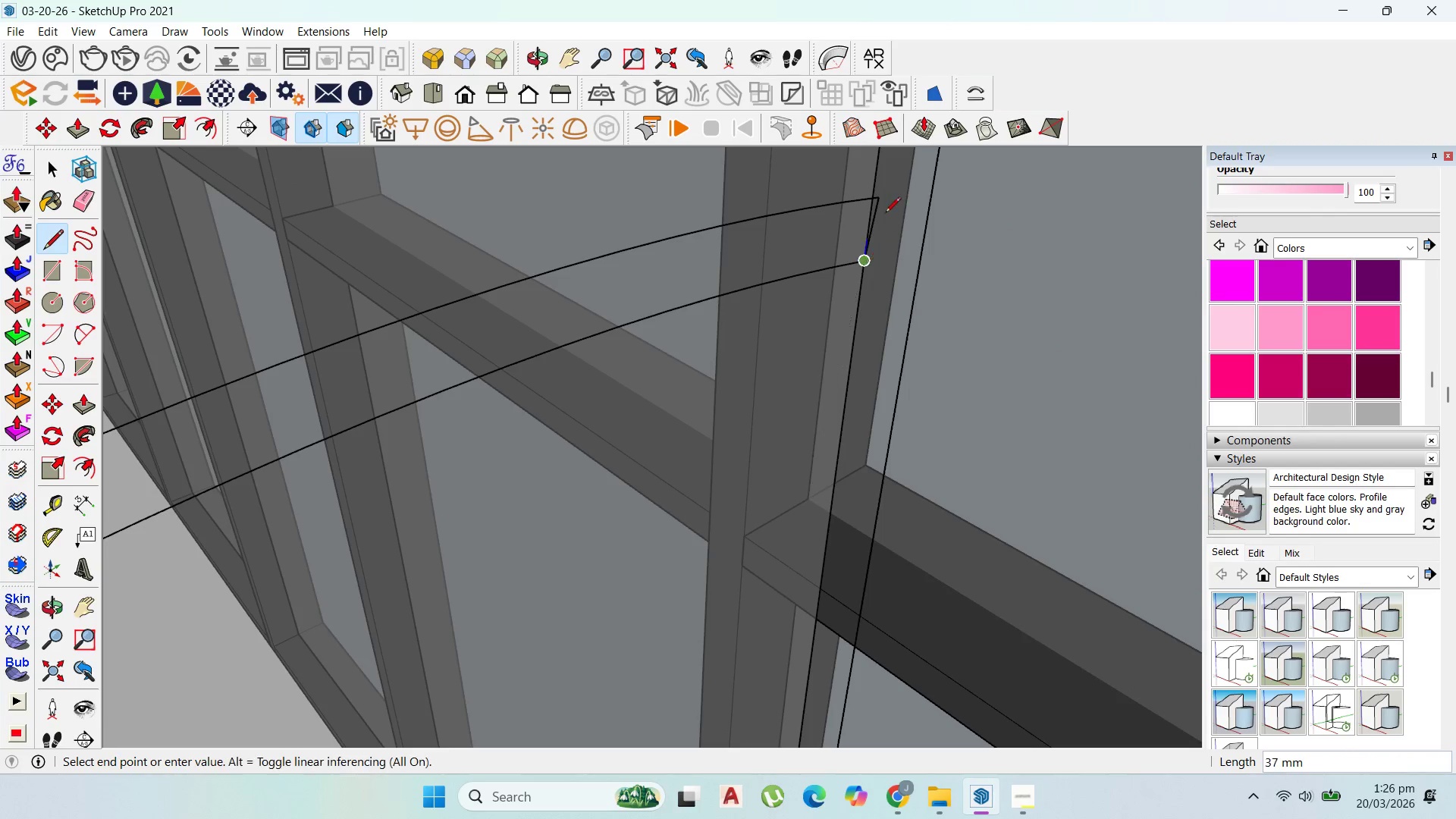 
key(Escape)
 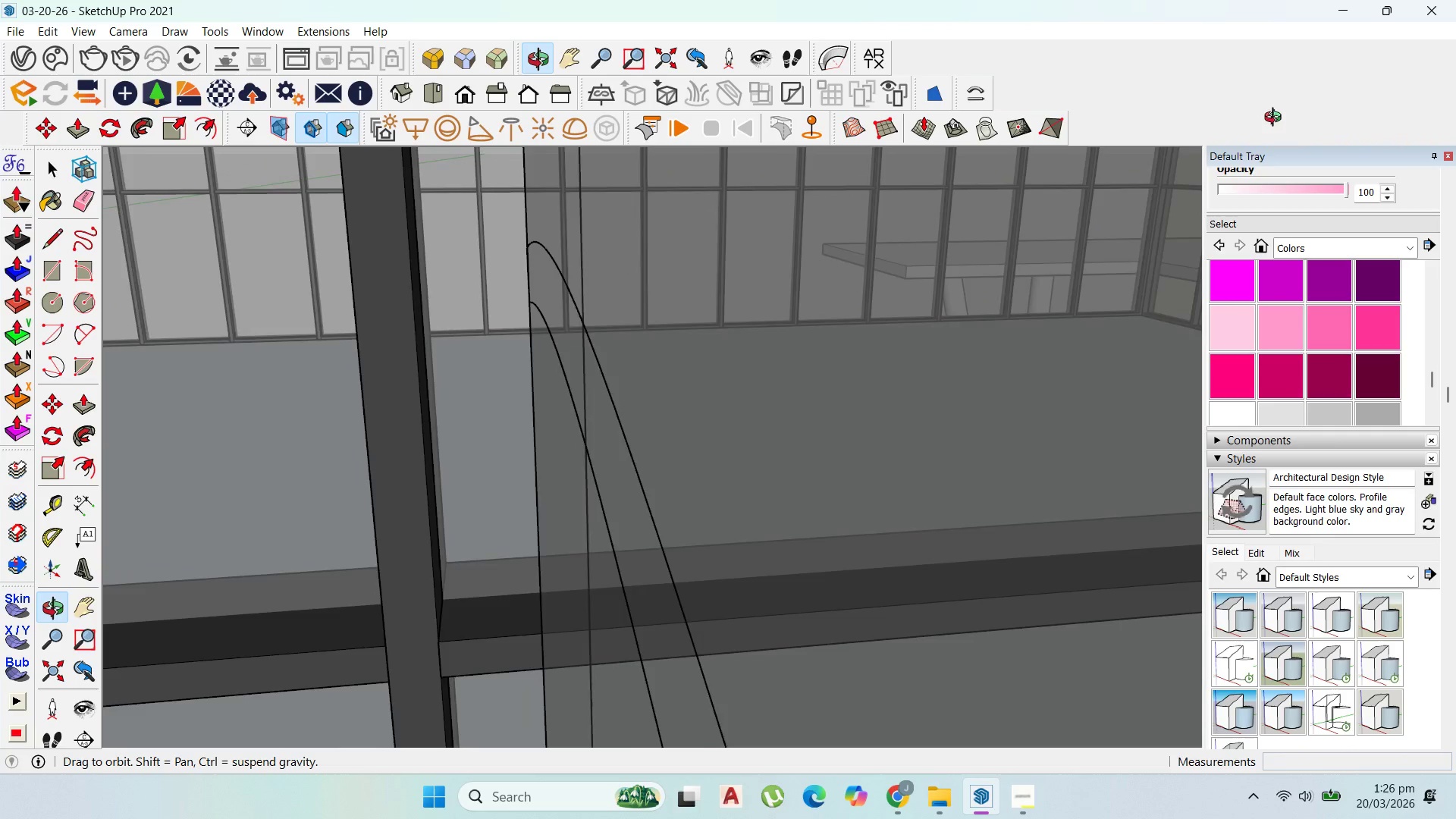 
scroll: coordinate [876, 234], scroll_direction: down, amount: 1.0
 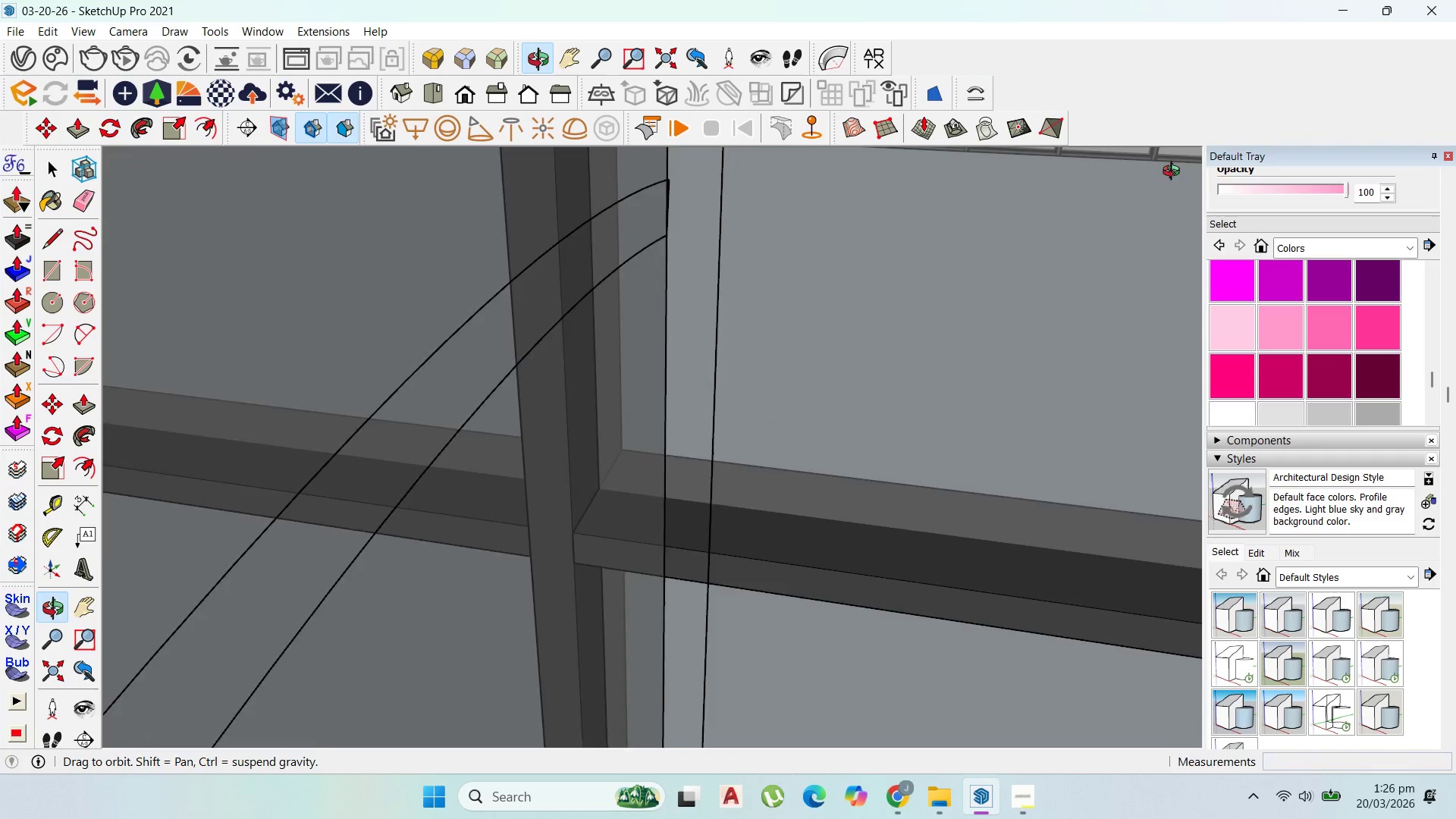 
key(Escape)
 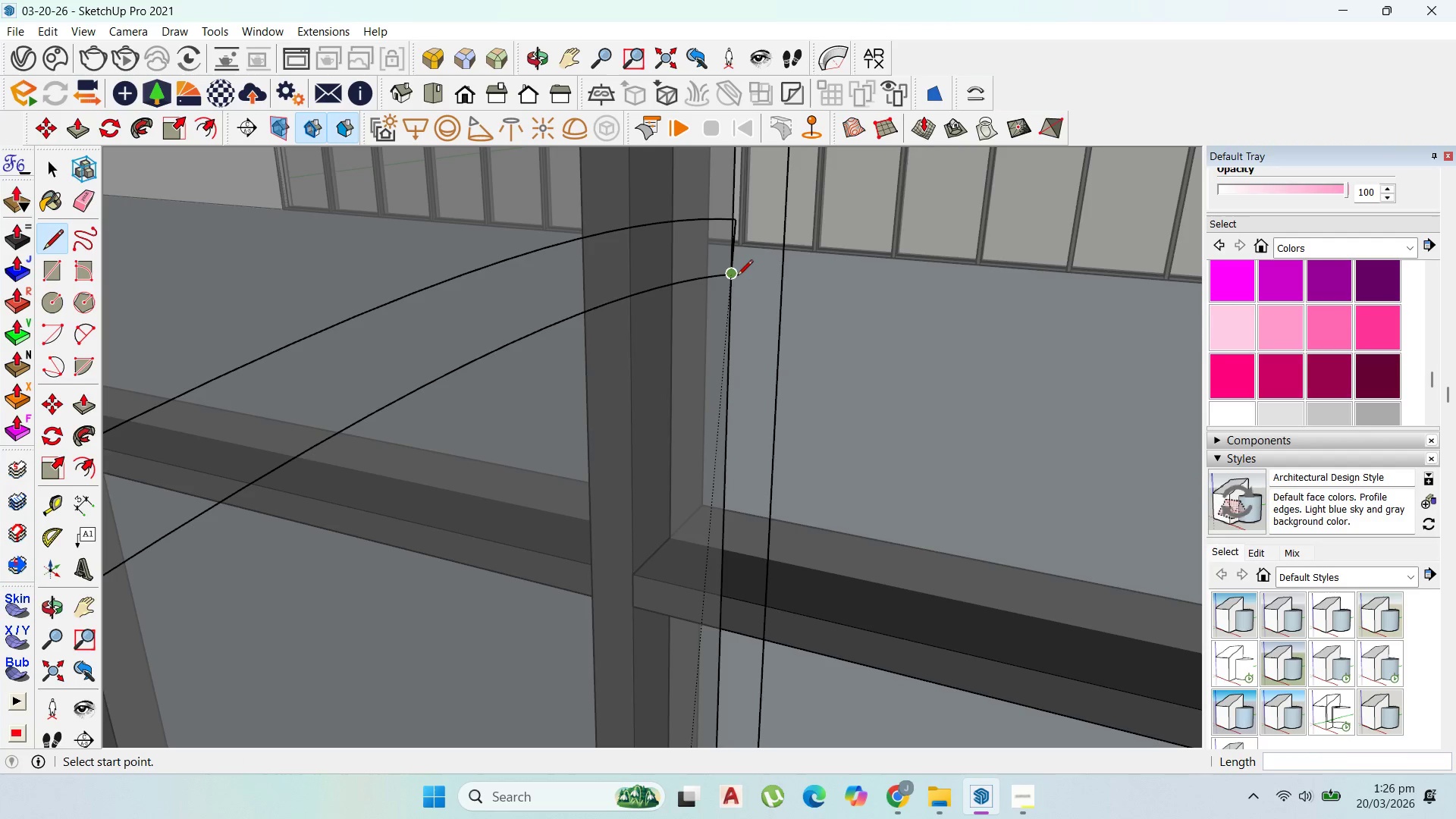 
left_click([732, 277])
 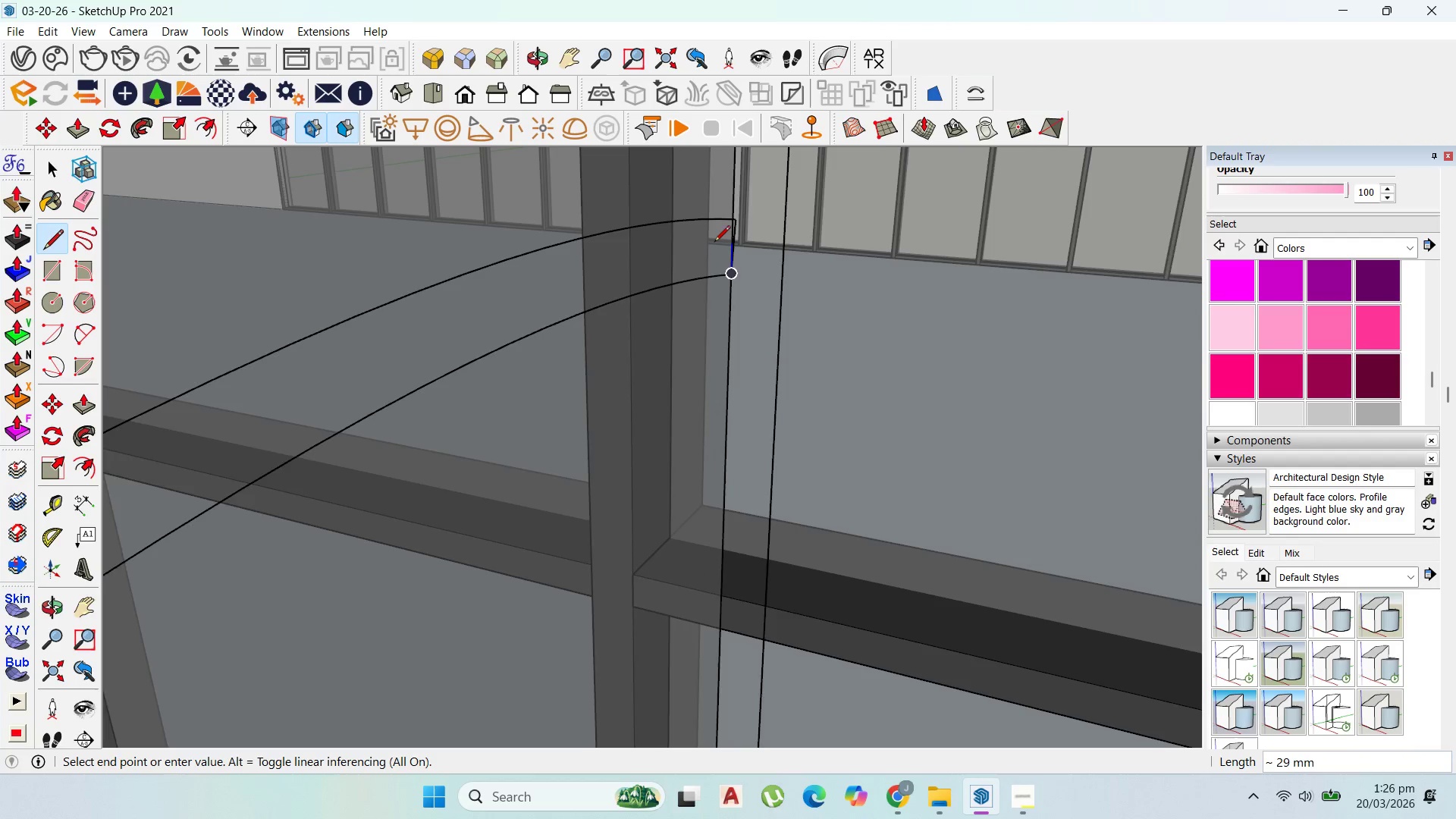 
scroll: coordinate [730, 213], scroll_direction: up, amount: 3.0
 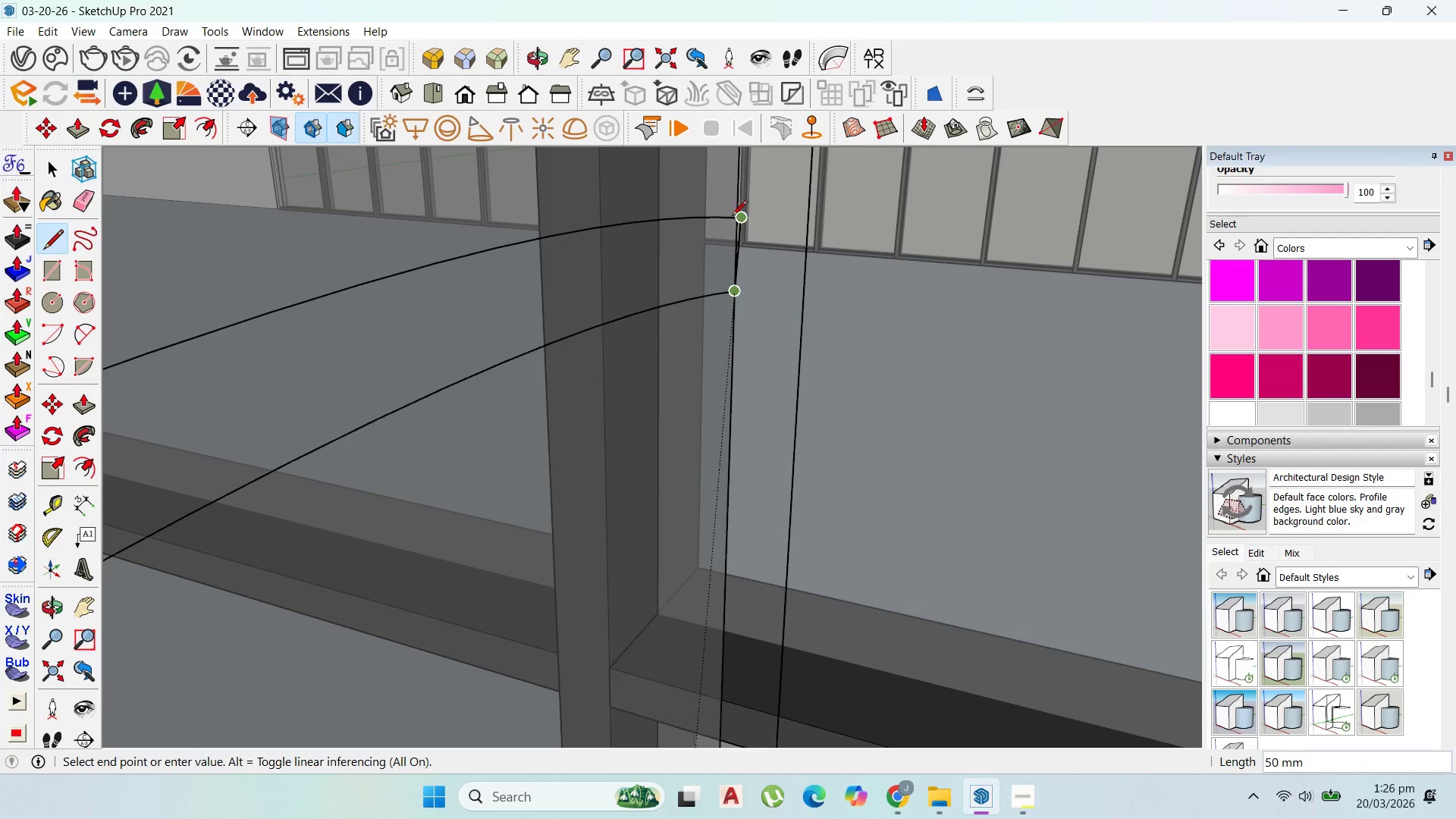 
left_click([735, 217])
 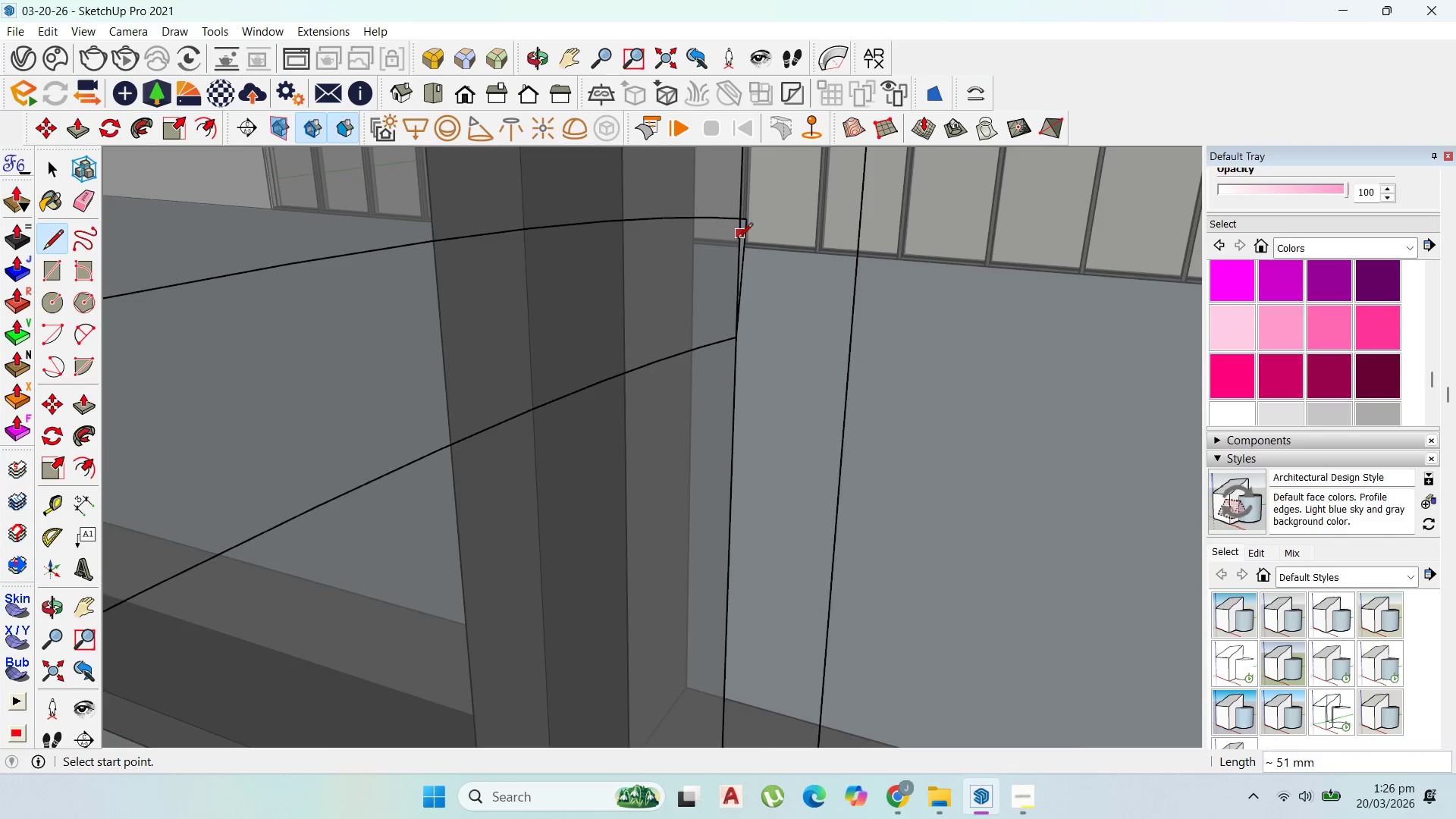 
scroll: coordinate [733, 217], scroll_direction: up, amount: 5.0
 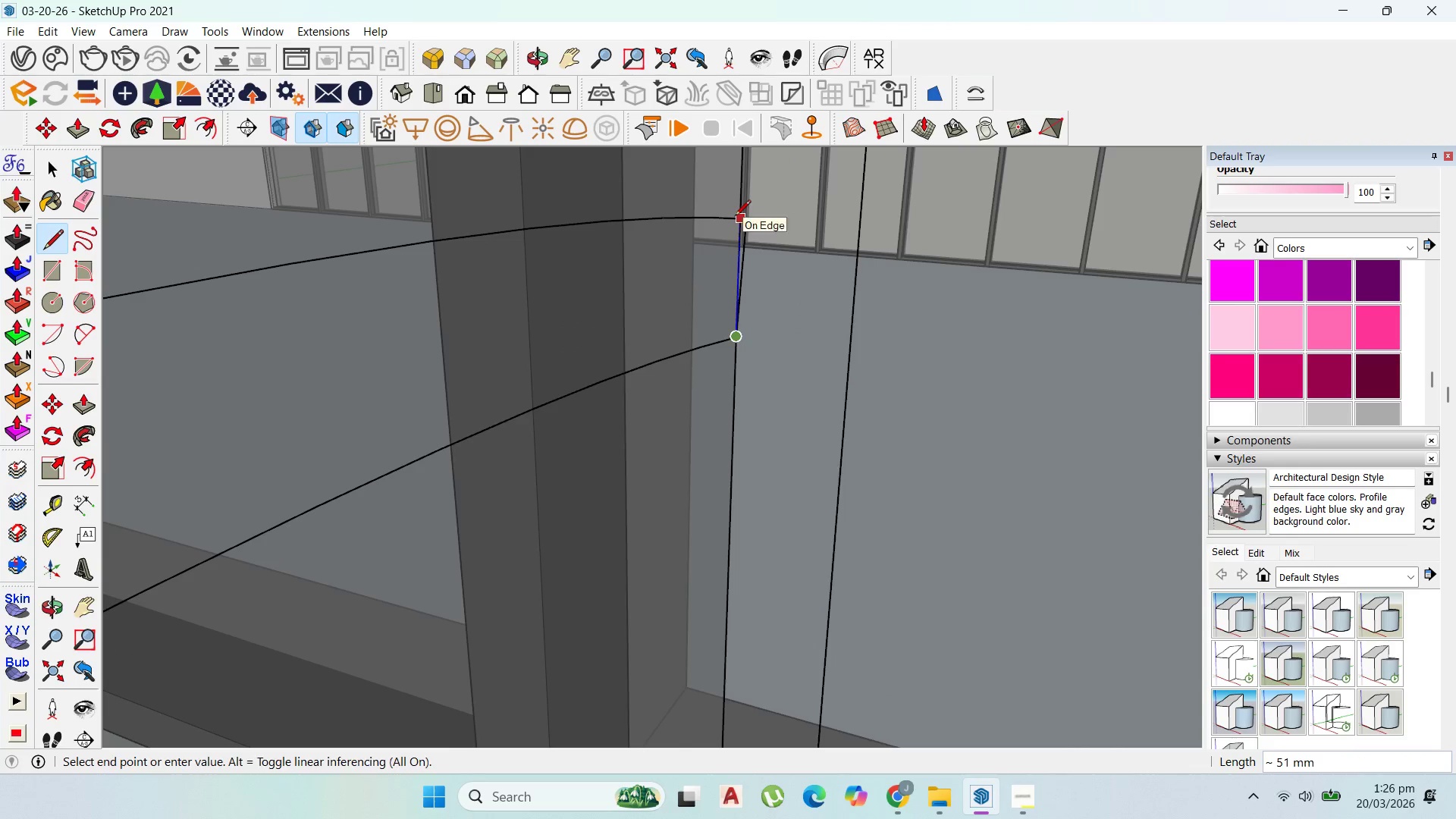 
key(Escape)
 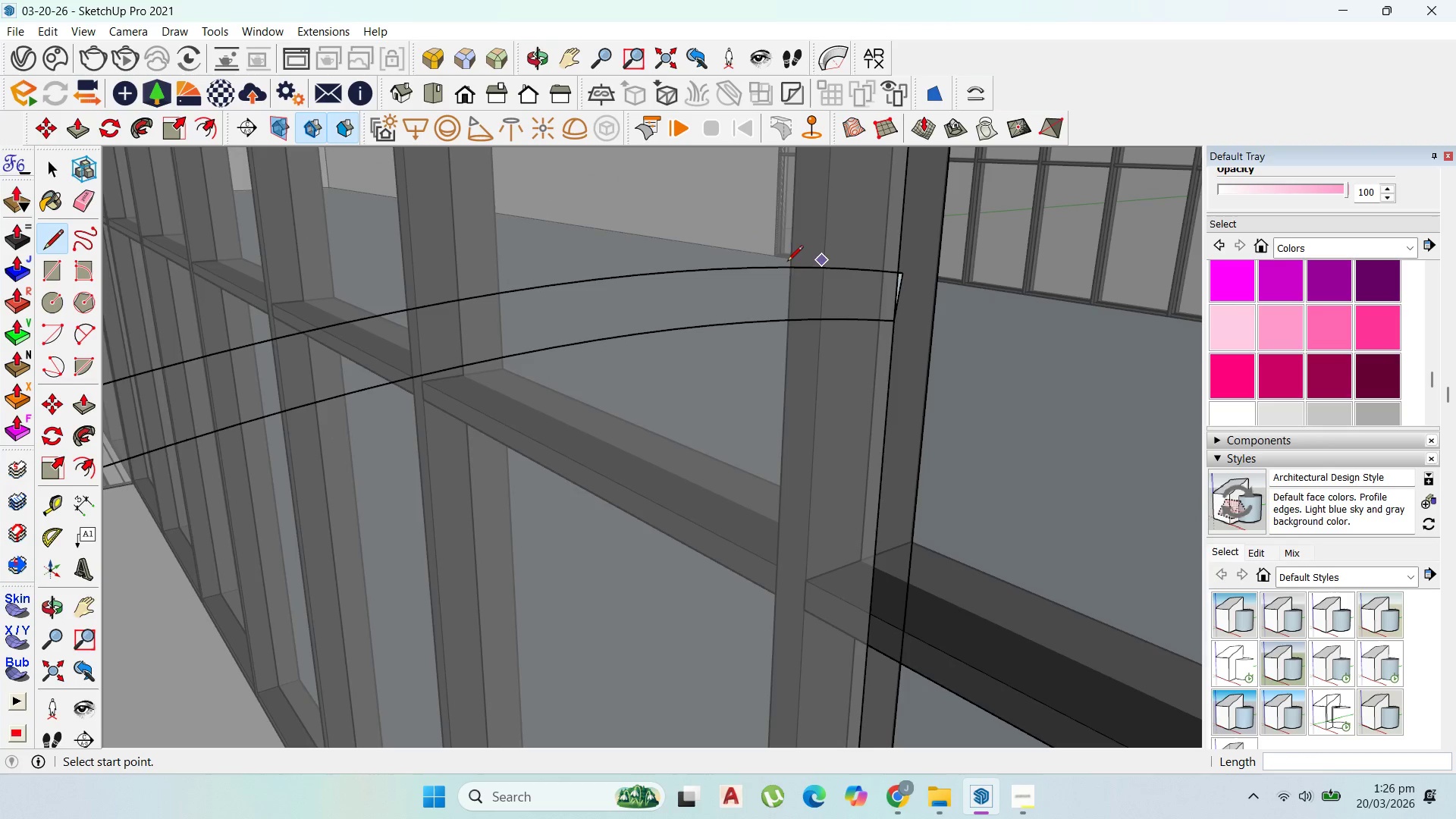 
scroll: coordinate [742, 278], scroll_direction: down, amount: 10.0
 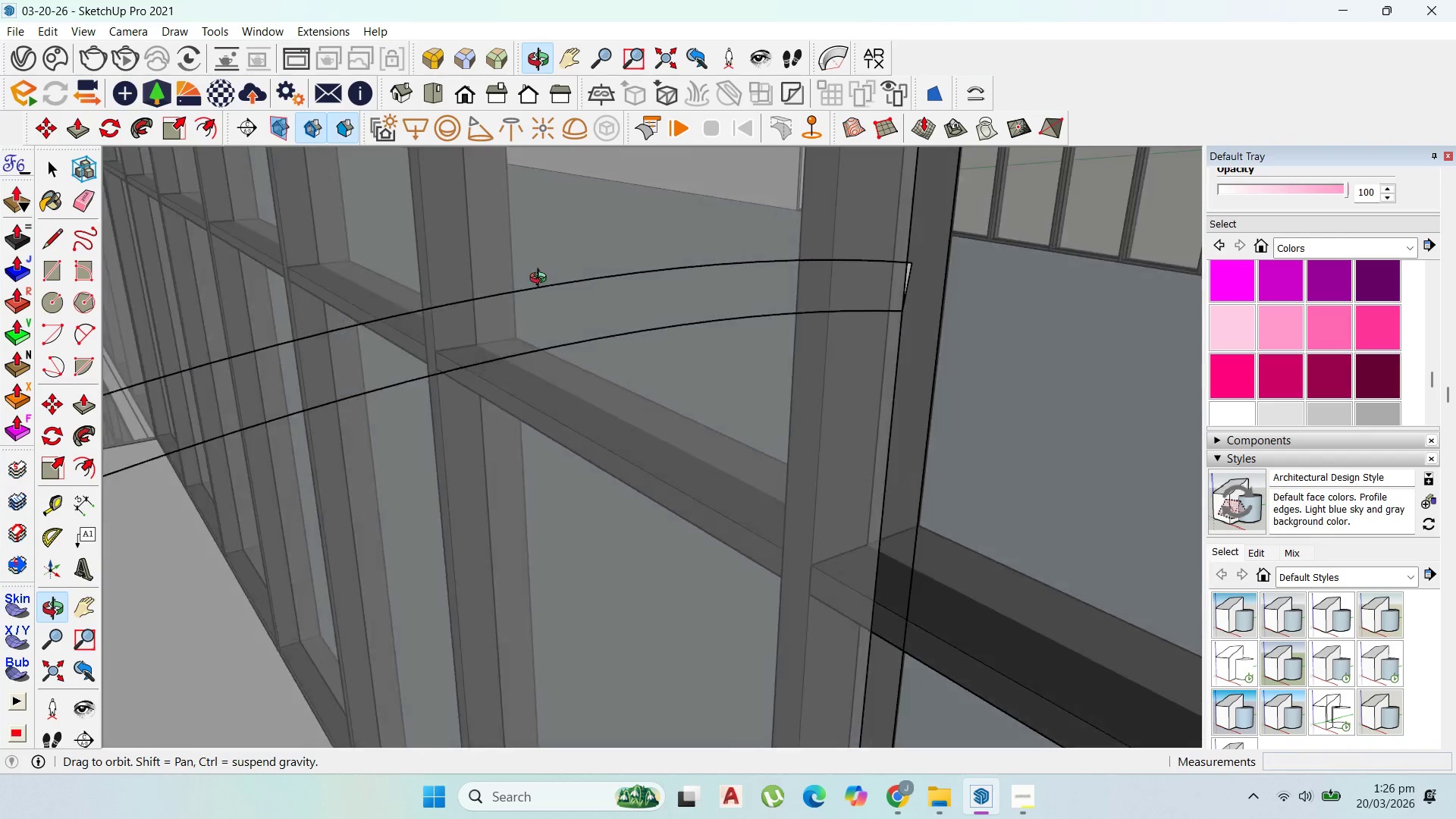 
left_click([629, 281])
 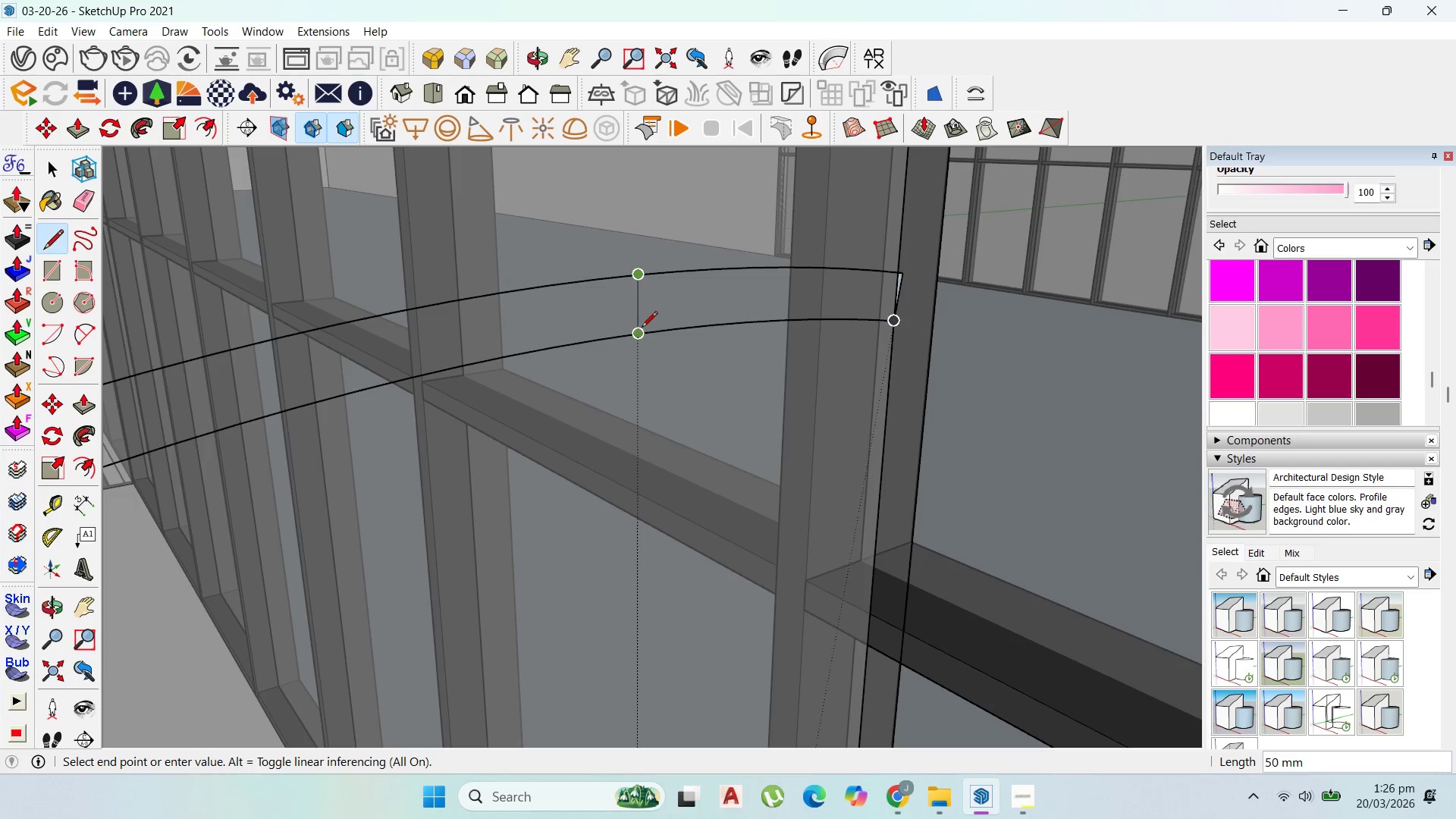 
left_click([642, 328])
 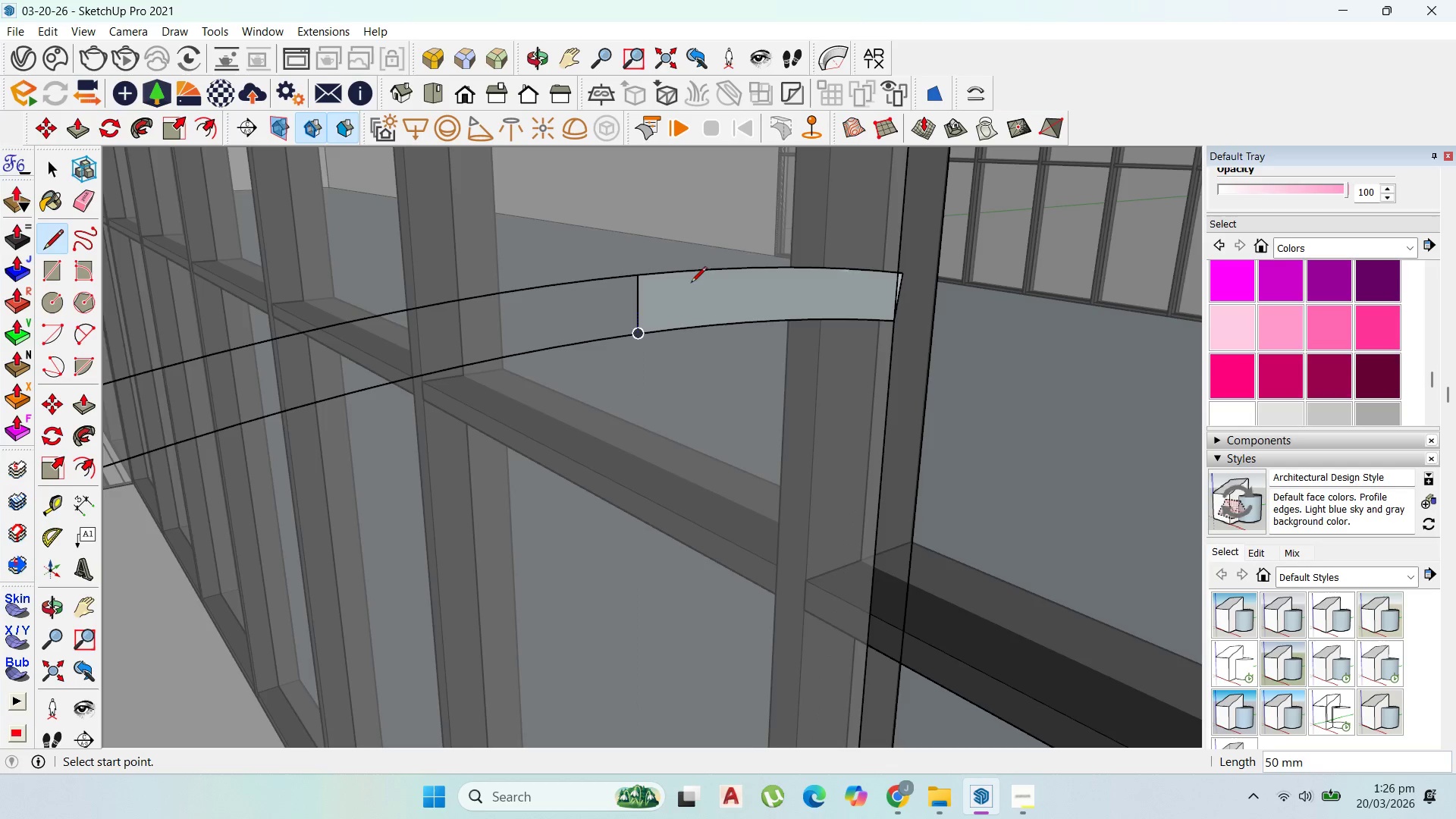 
scroll: coordinate [858, 226], scroll_direction: down, amount: 17.0
 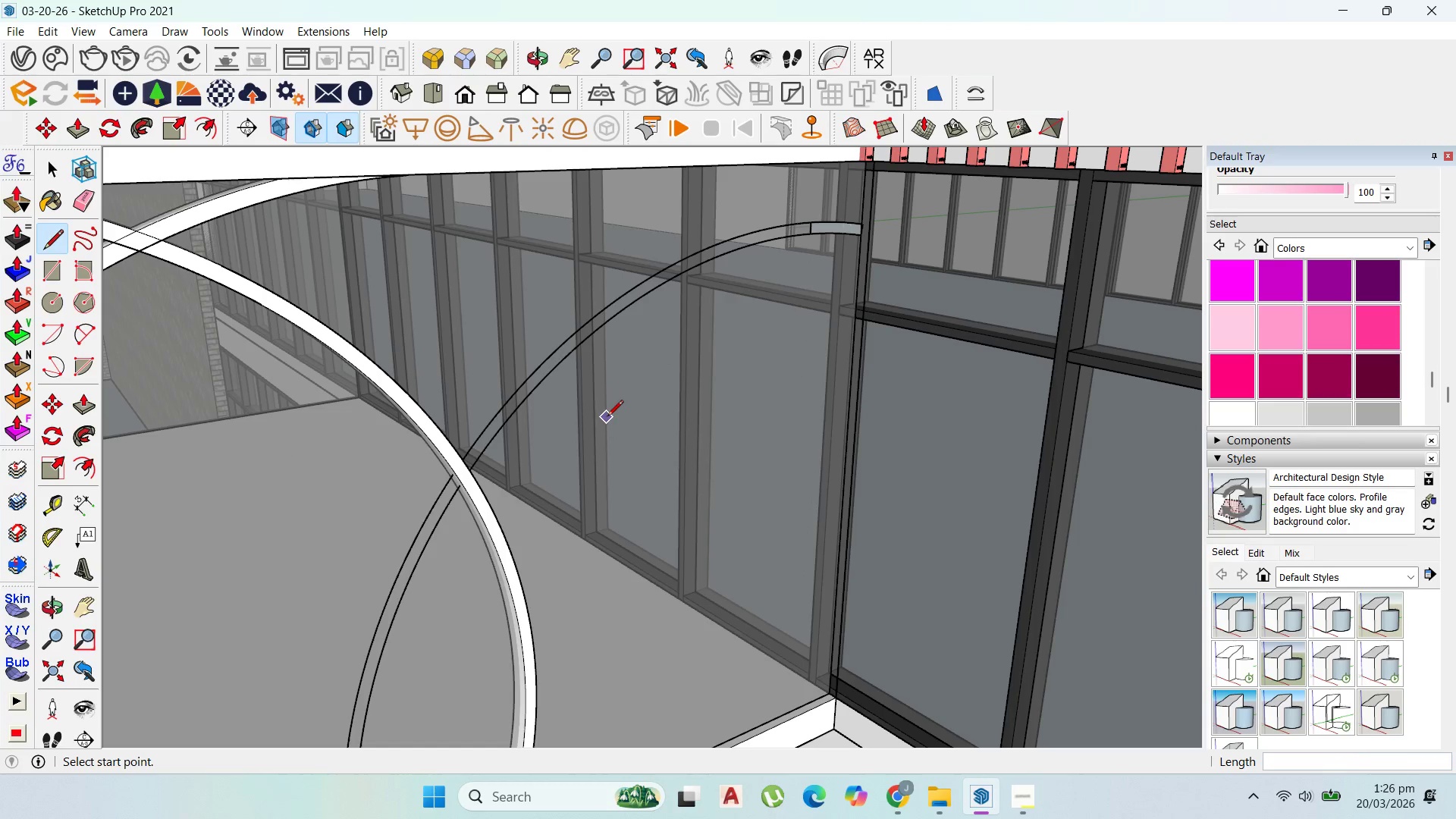 
scroll: coordinate [591, 436], scroll_direction: up, amount: 3.0
 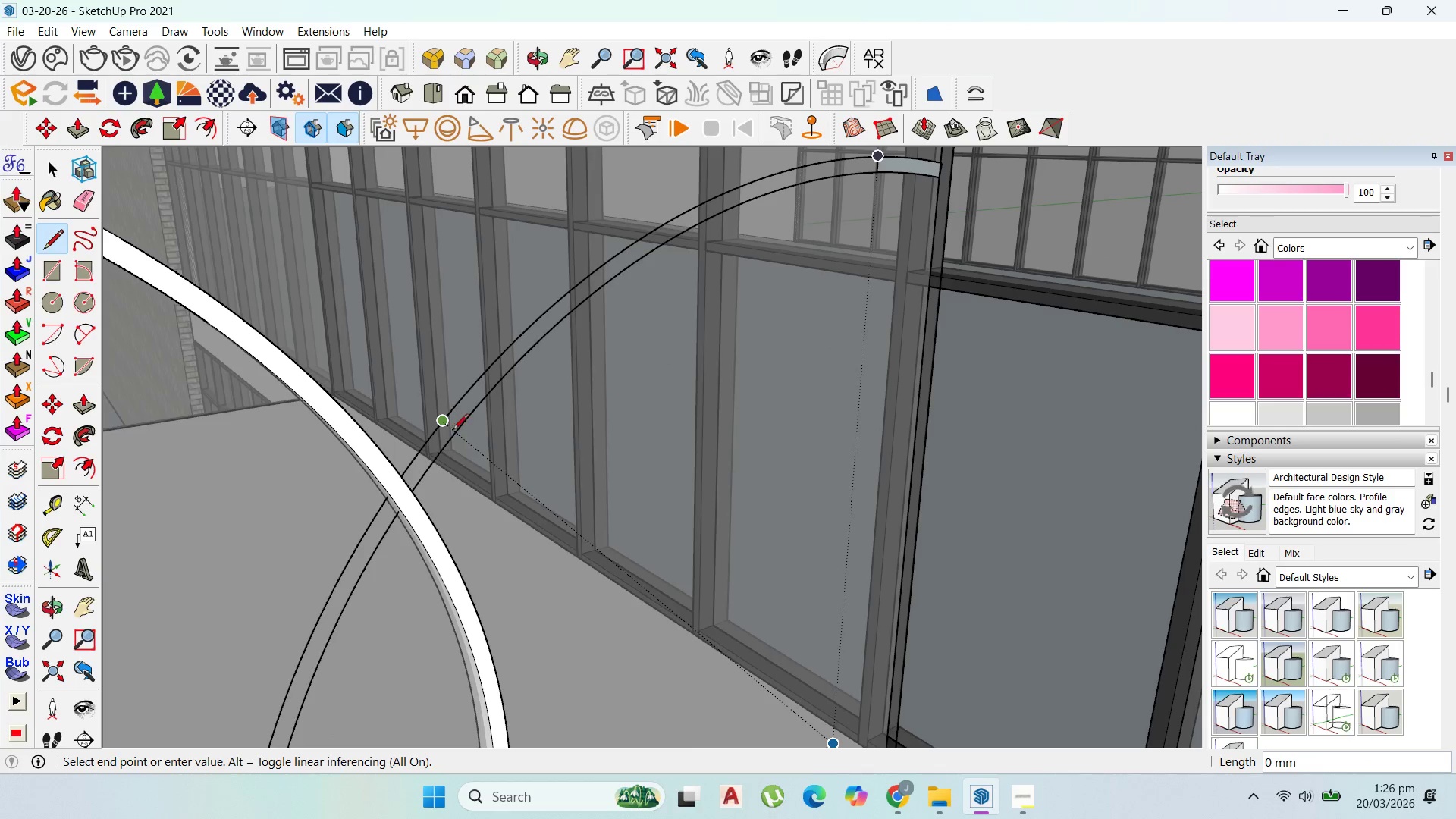 
left_click([457, 435])
 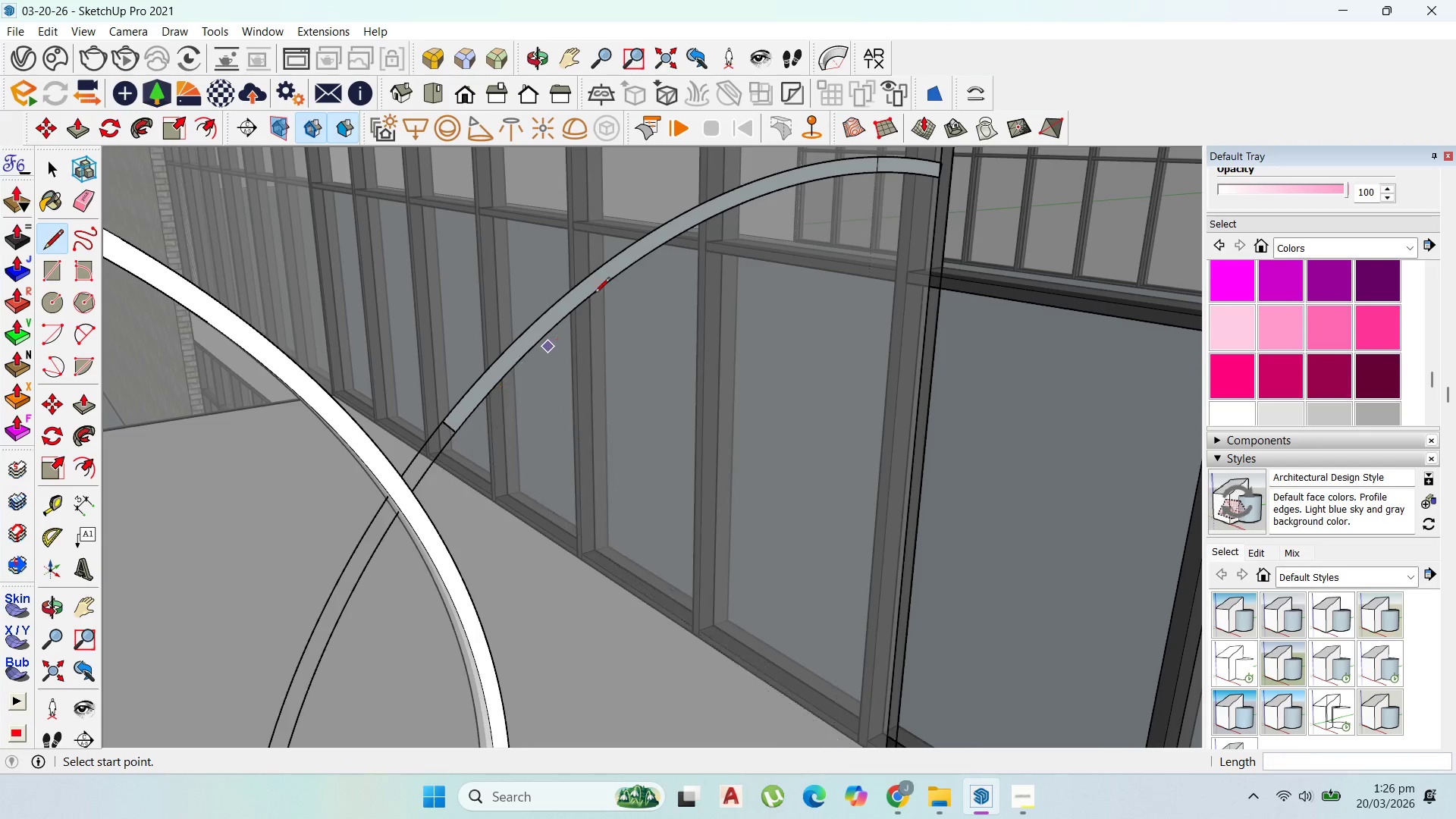 
key(Escape)
 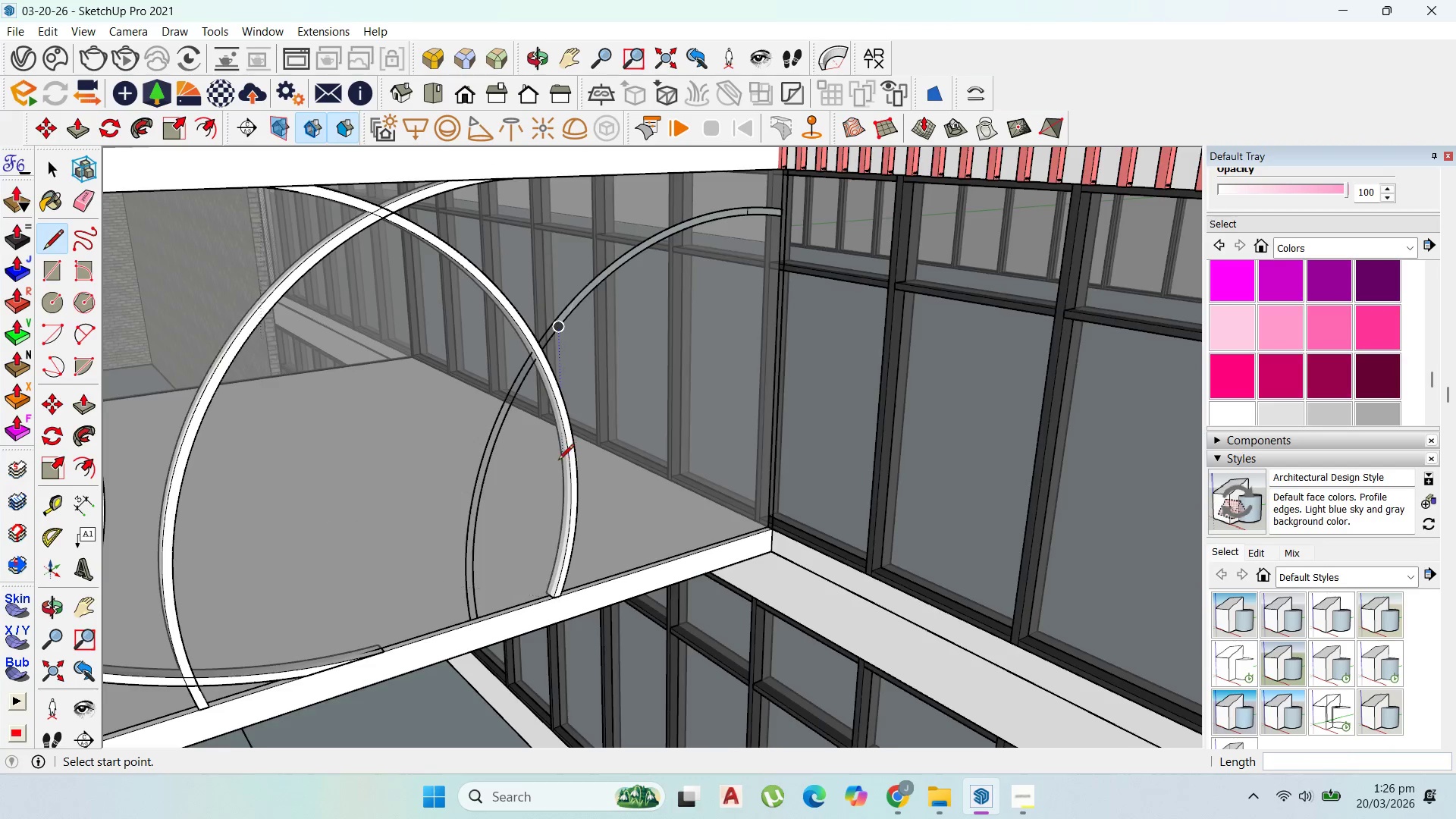 
scroll: coordinate [651, 231], scroll_direction: down, amount: 9.0
 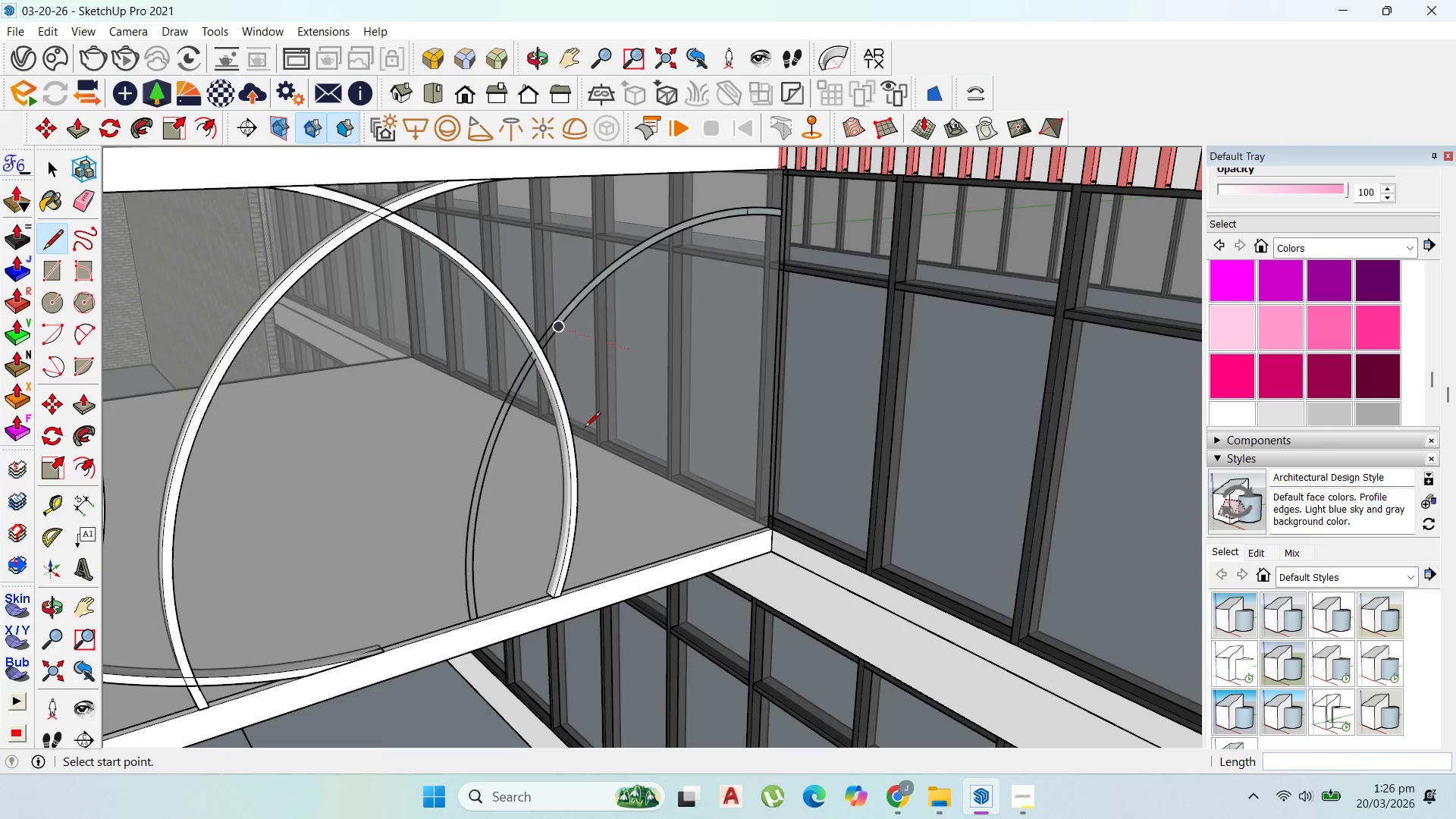 
scroll: coordinate [560, 460], scroll_direction: up, amount: 1.0
 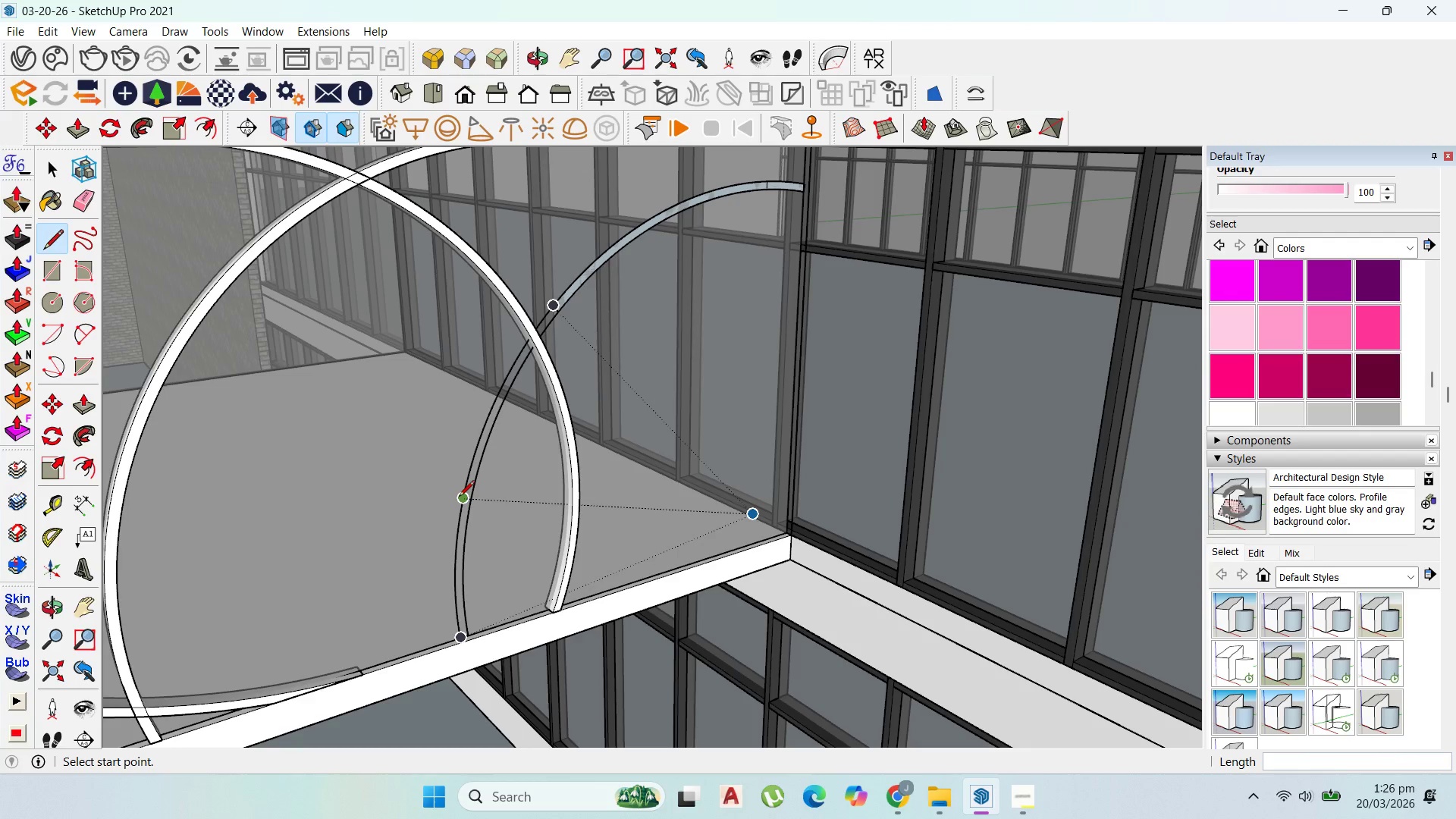 
left_click([459, 497])
 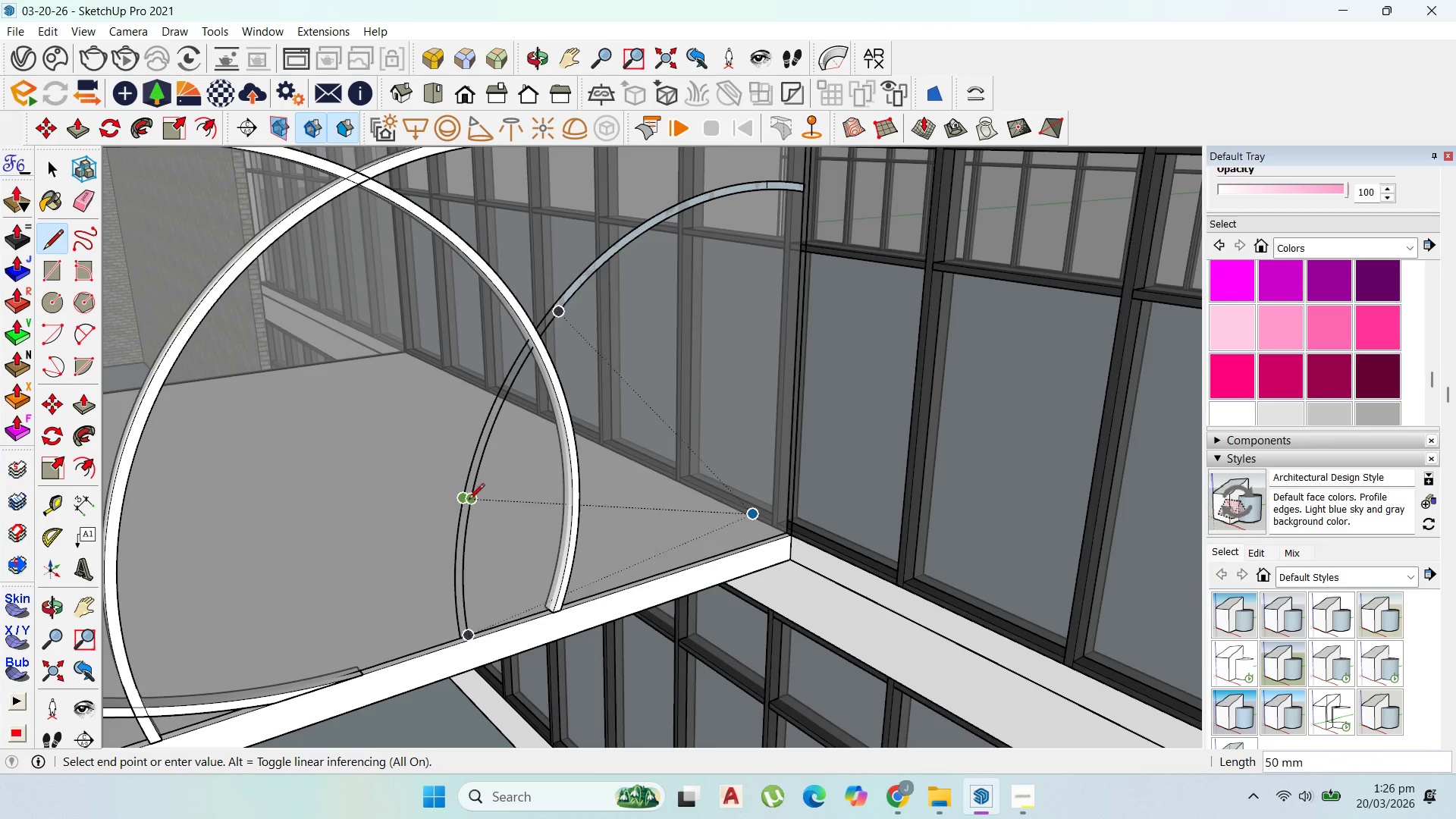 
scroll: coordinate [472, 500], scroll_direction: up, amount: 3.0
 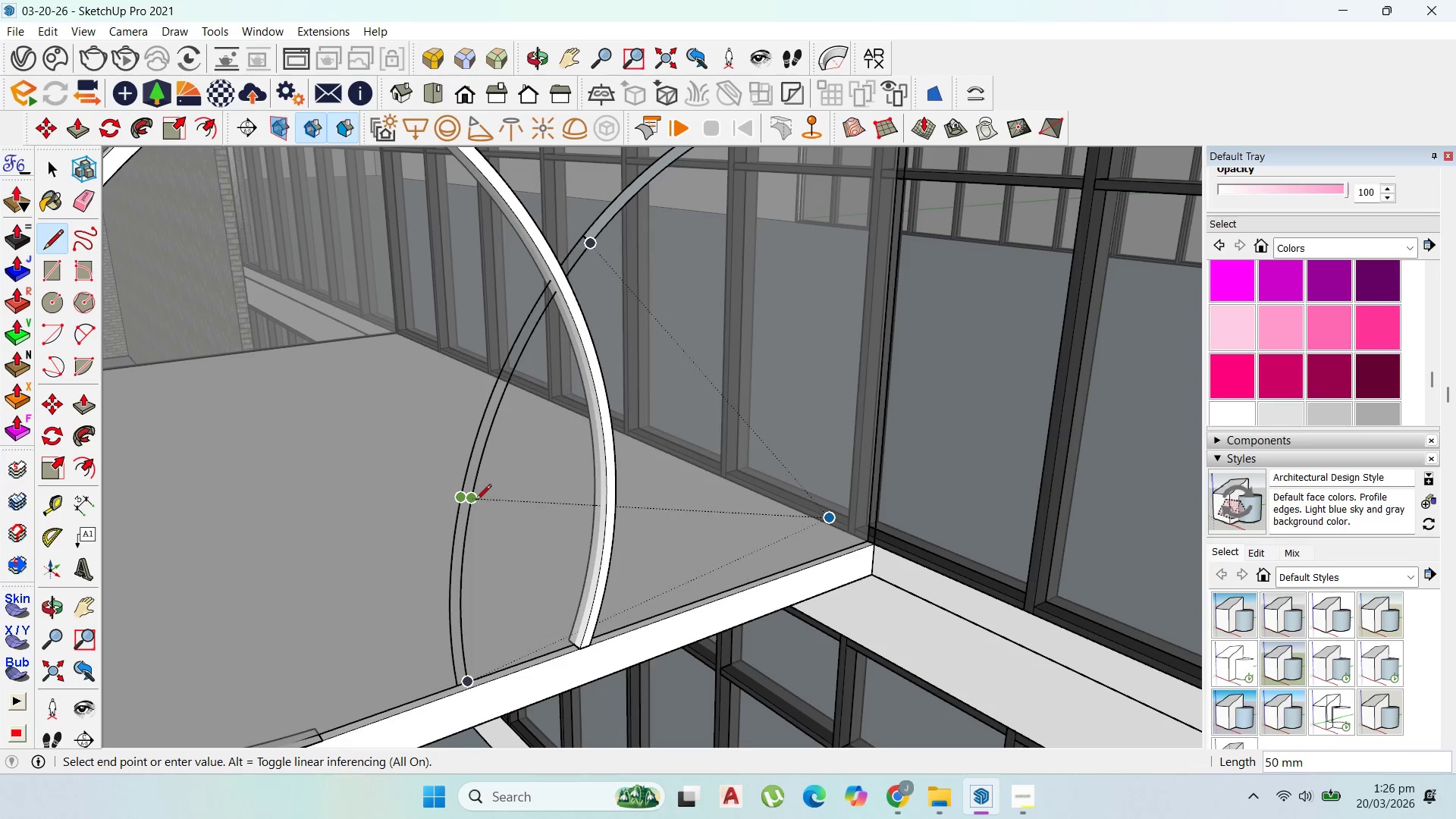 
left_click([475, 501])
 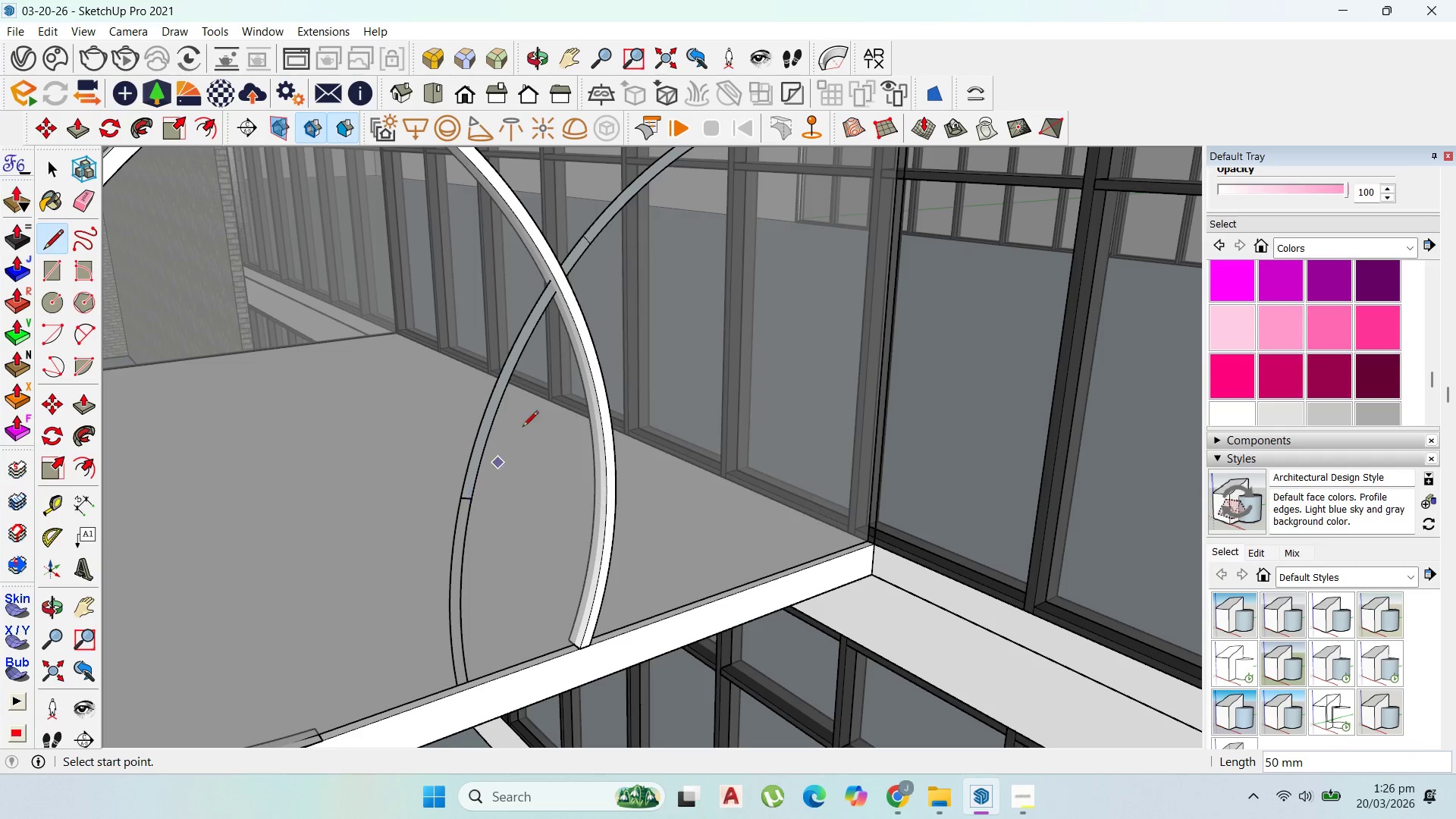 
key(Escape)
 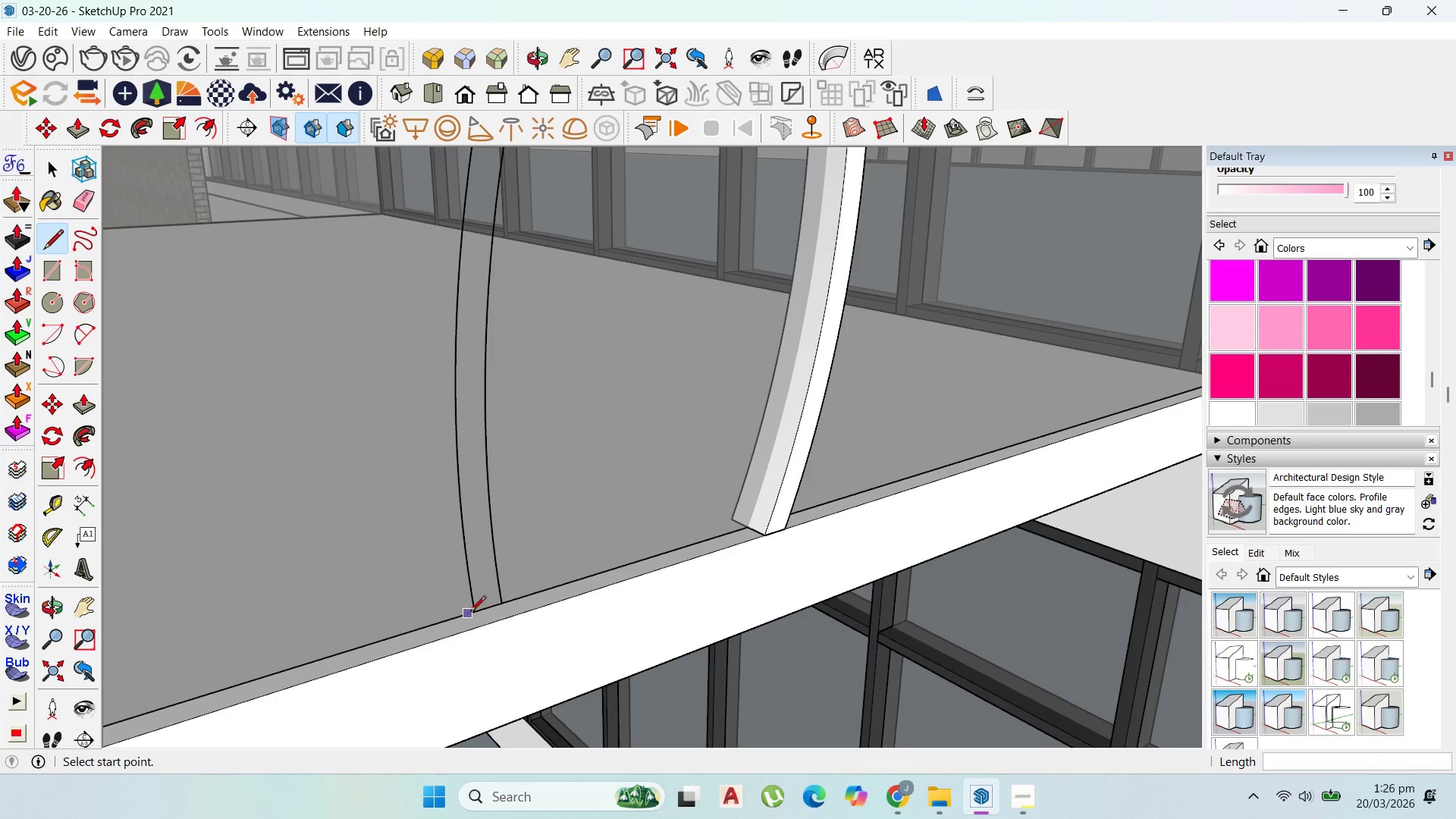 
scroll: coordinate [473, 582], scroll_direction: up, amount: 9.0
 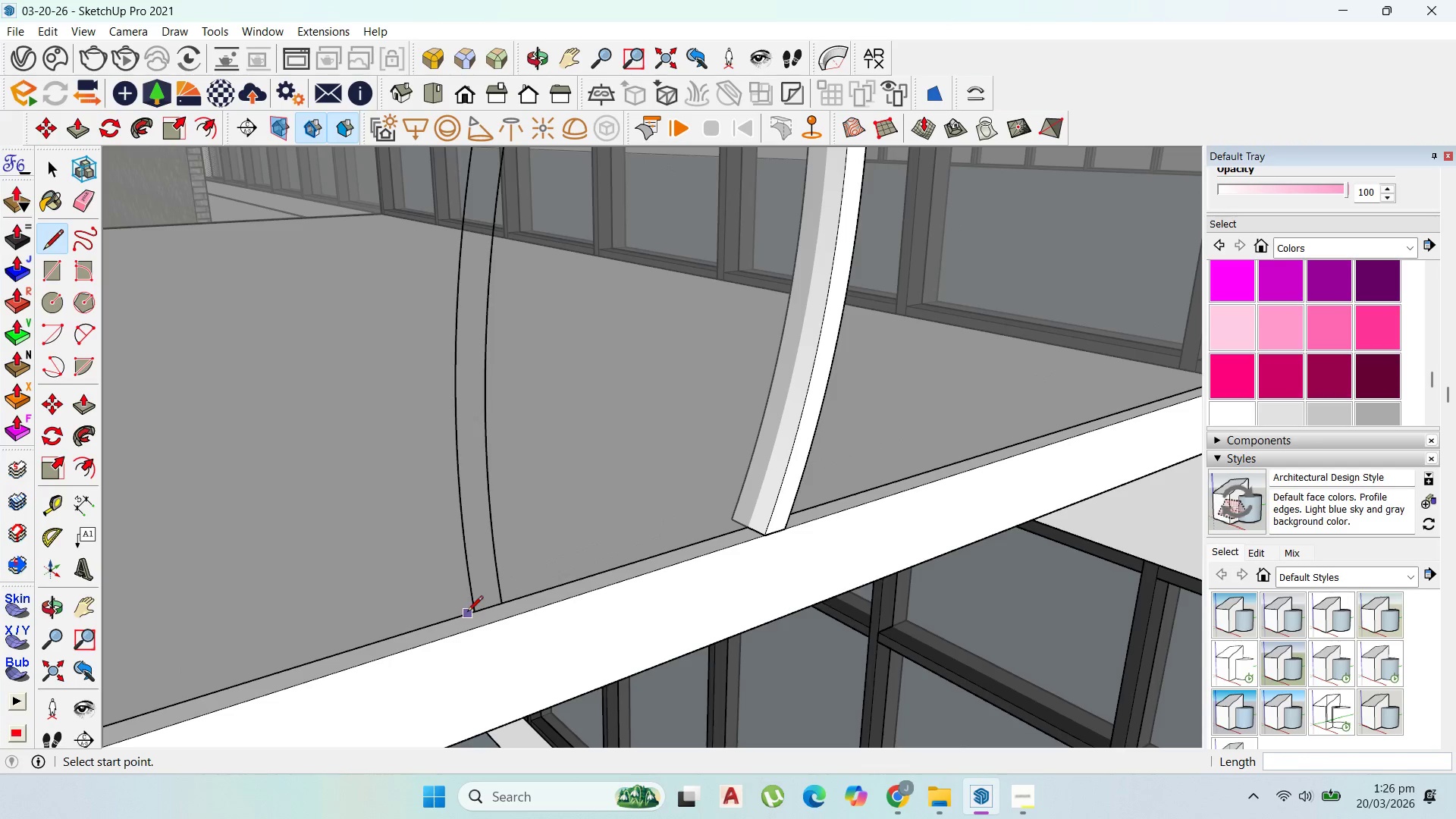 
left_click([475, 609])
 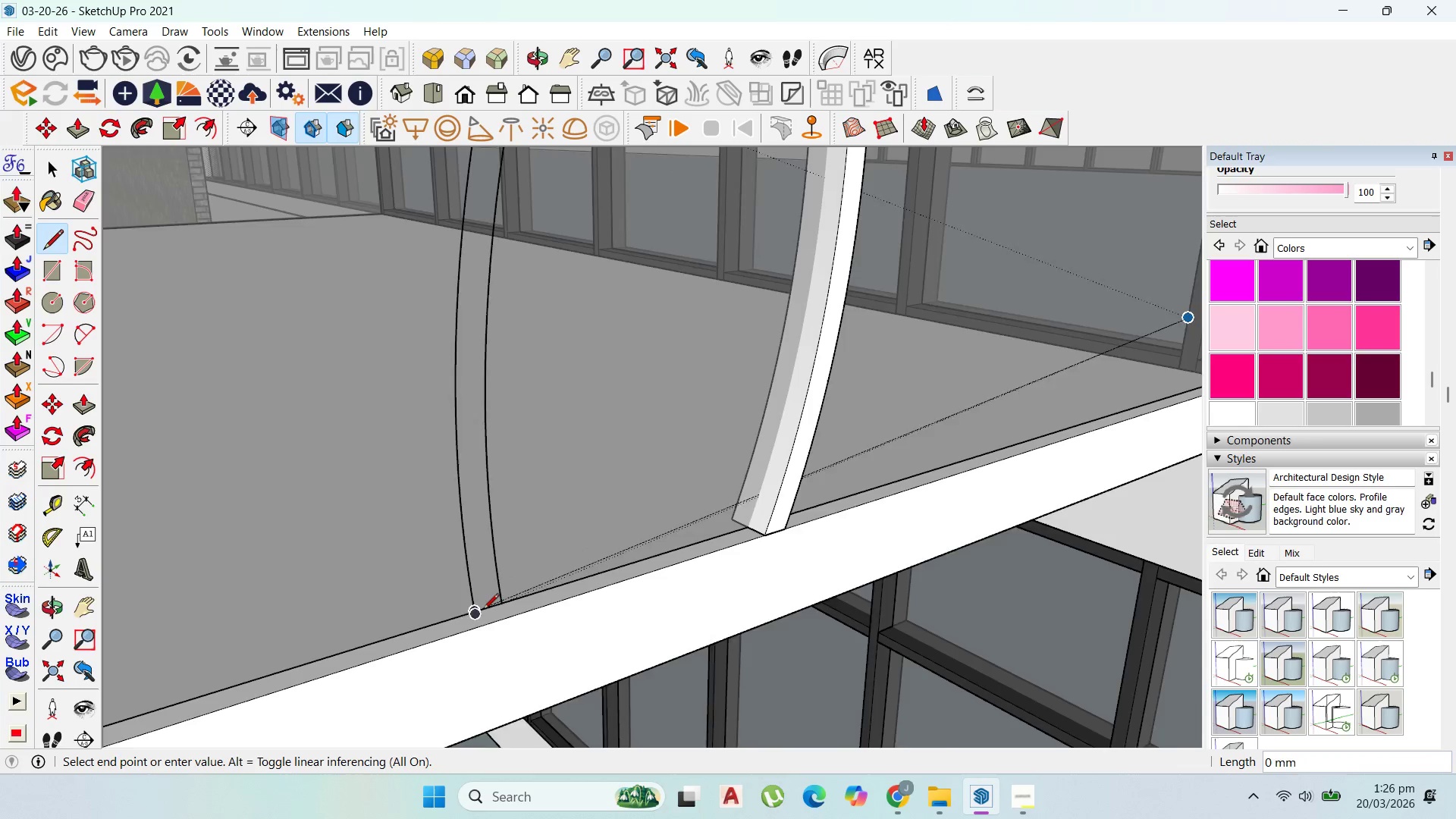 
key(Escape)
 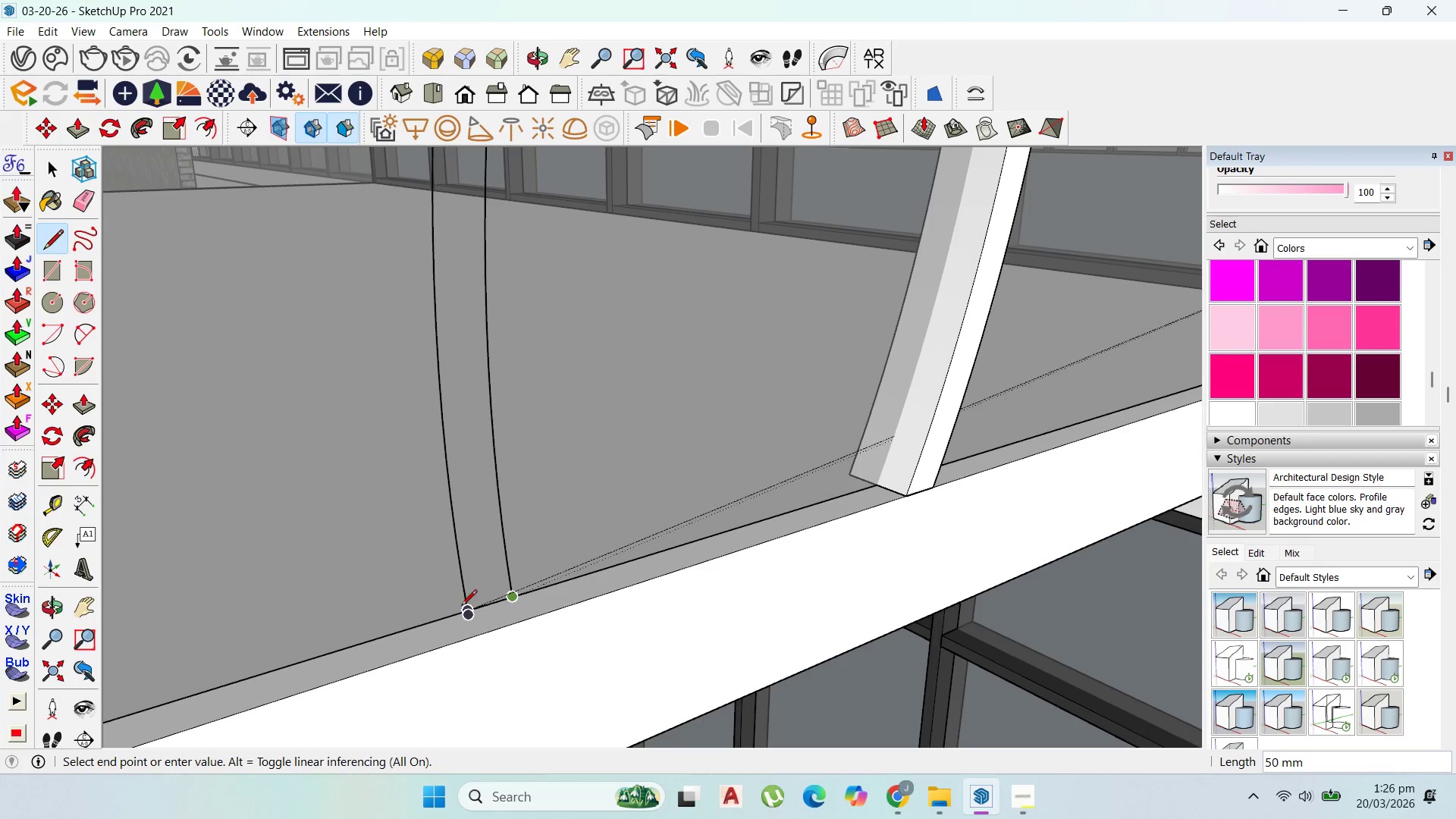 
scroll: coordinate [485, 617], scroll_direction: up, amount: 5.0
 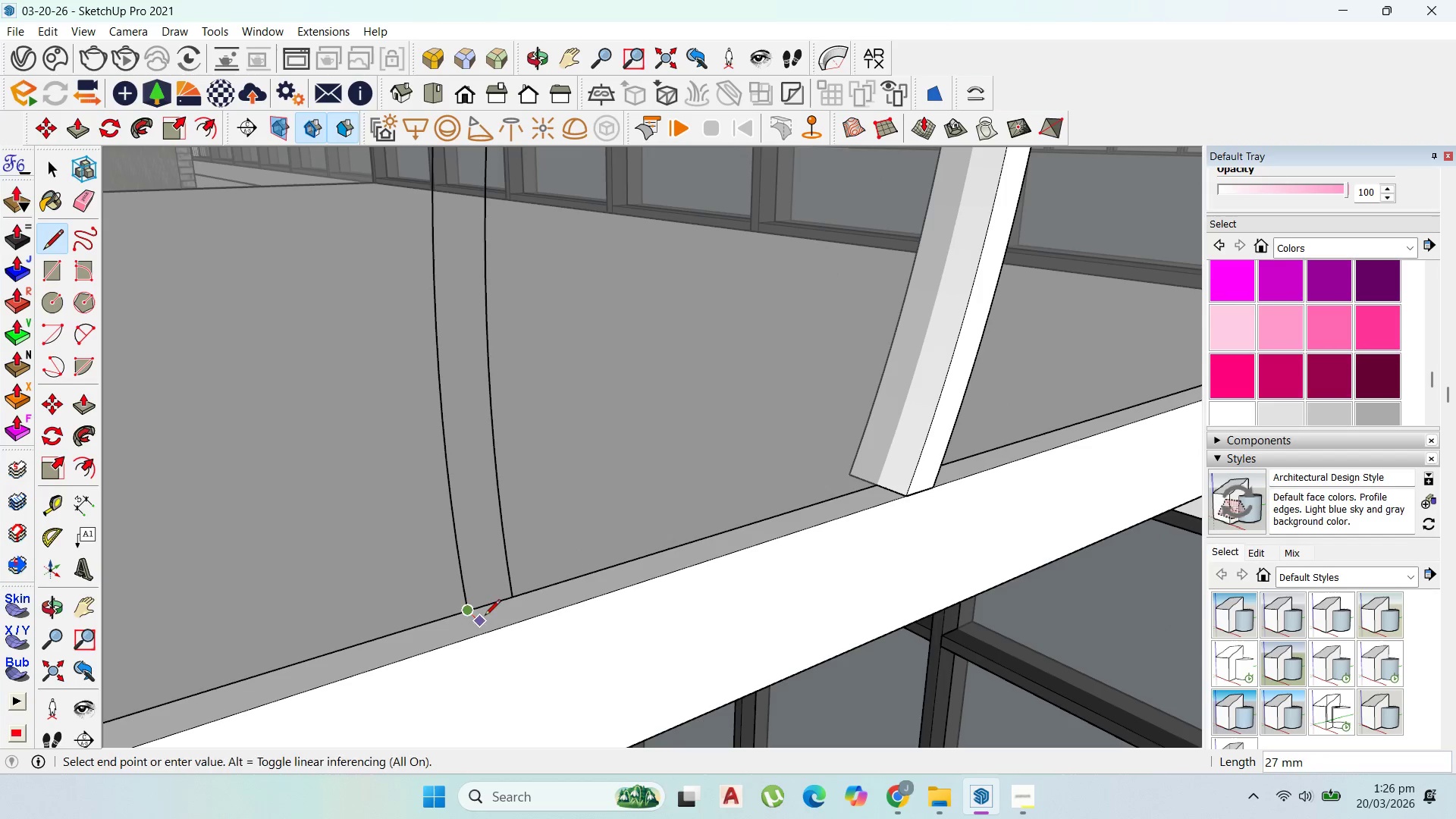 
left_click([463, 610])
 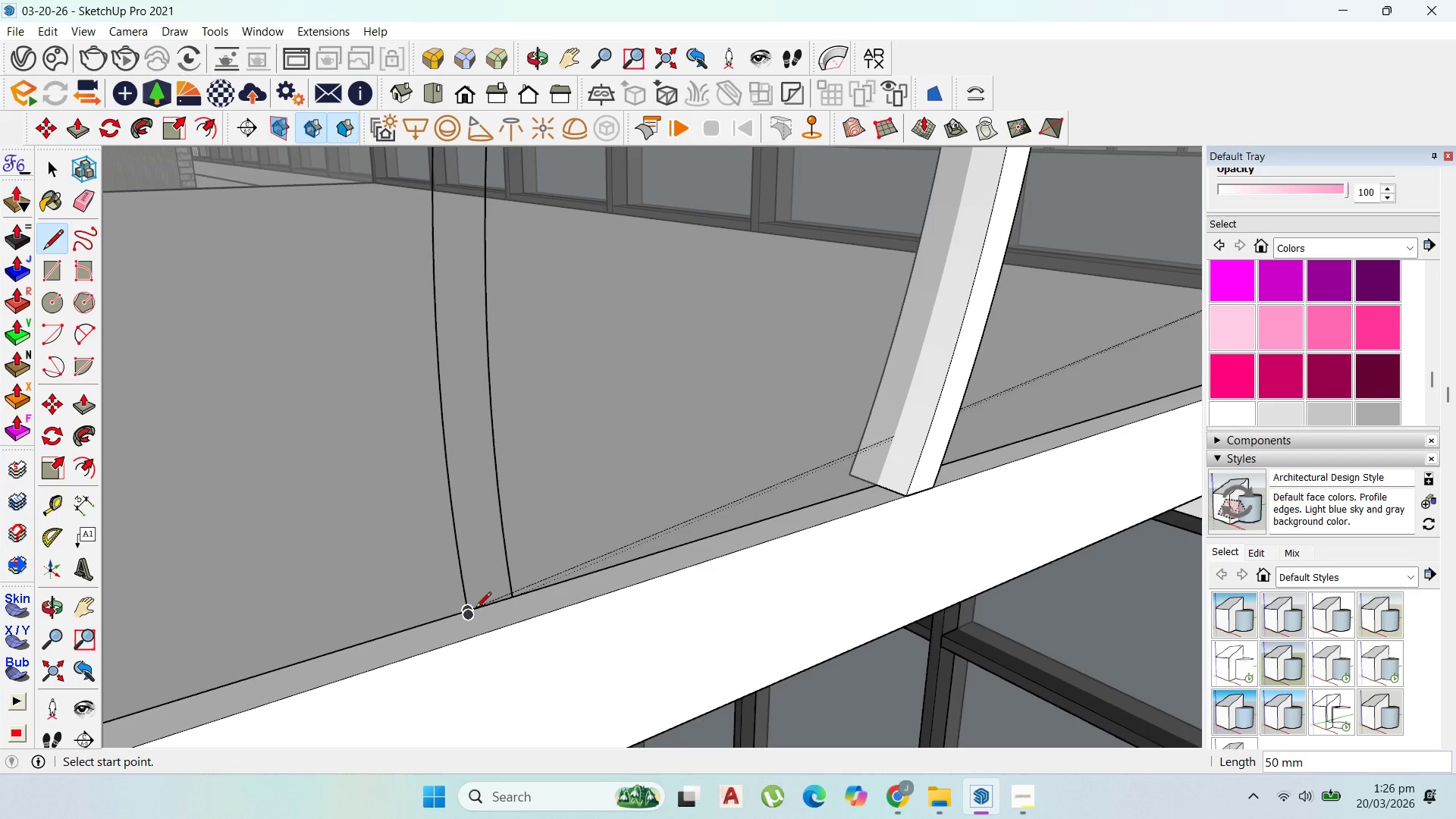 
scroll: coordinate [475, 609], scroll_direction: up, amount: 2.0
 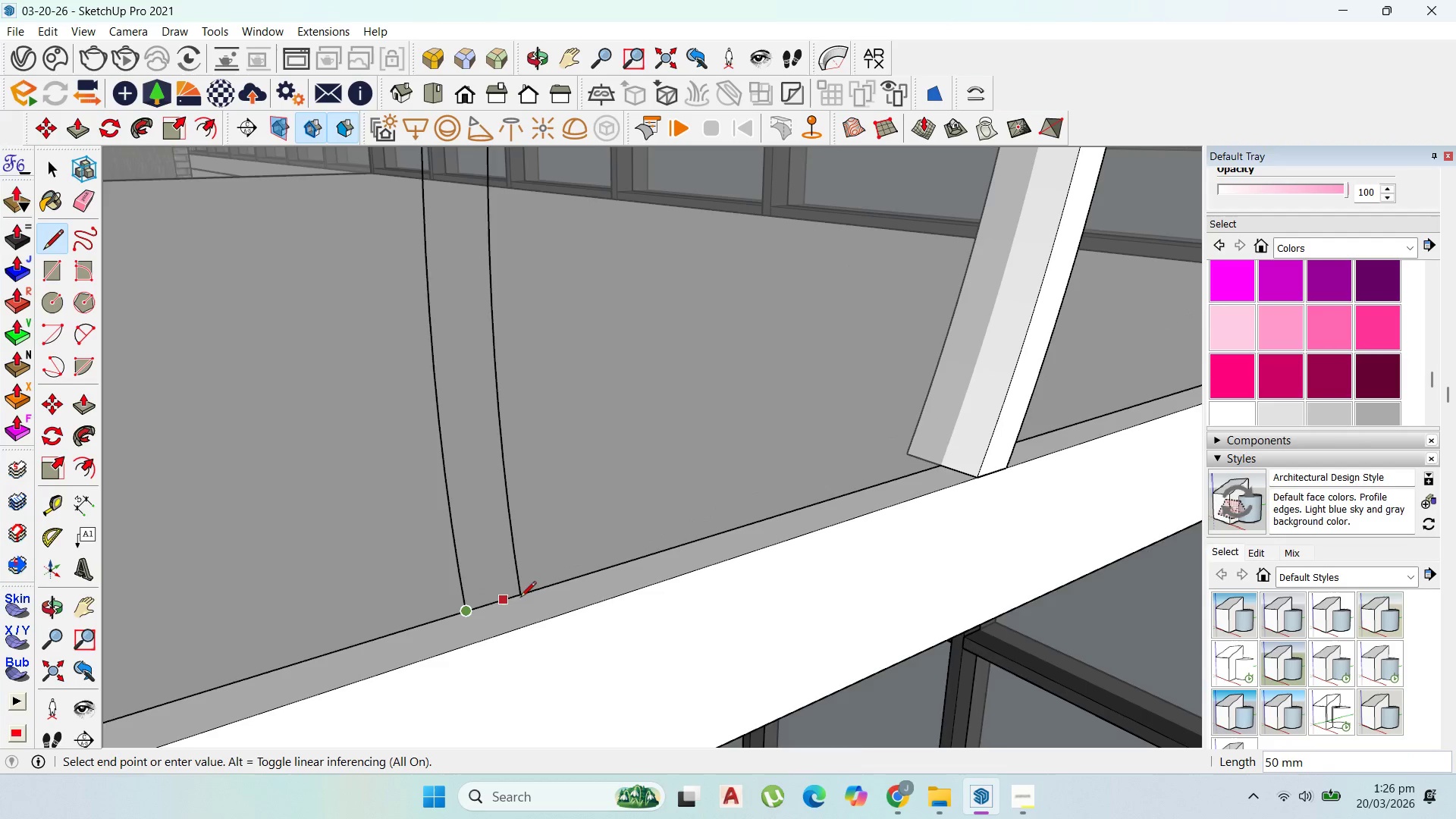 
left_click([523, 595])
 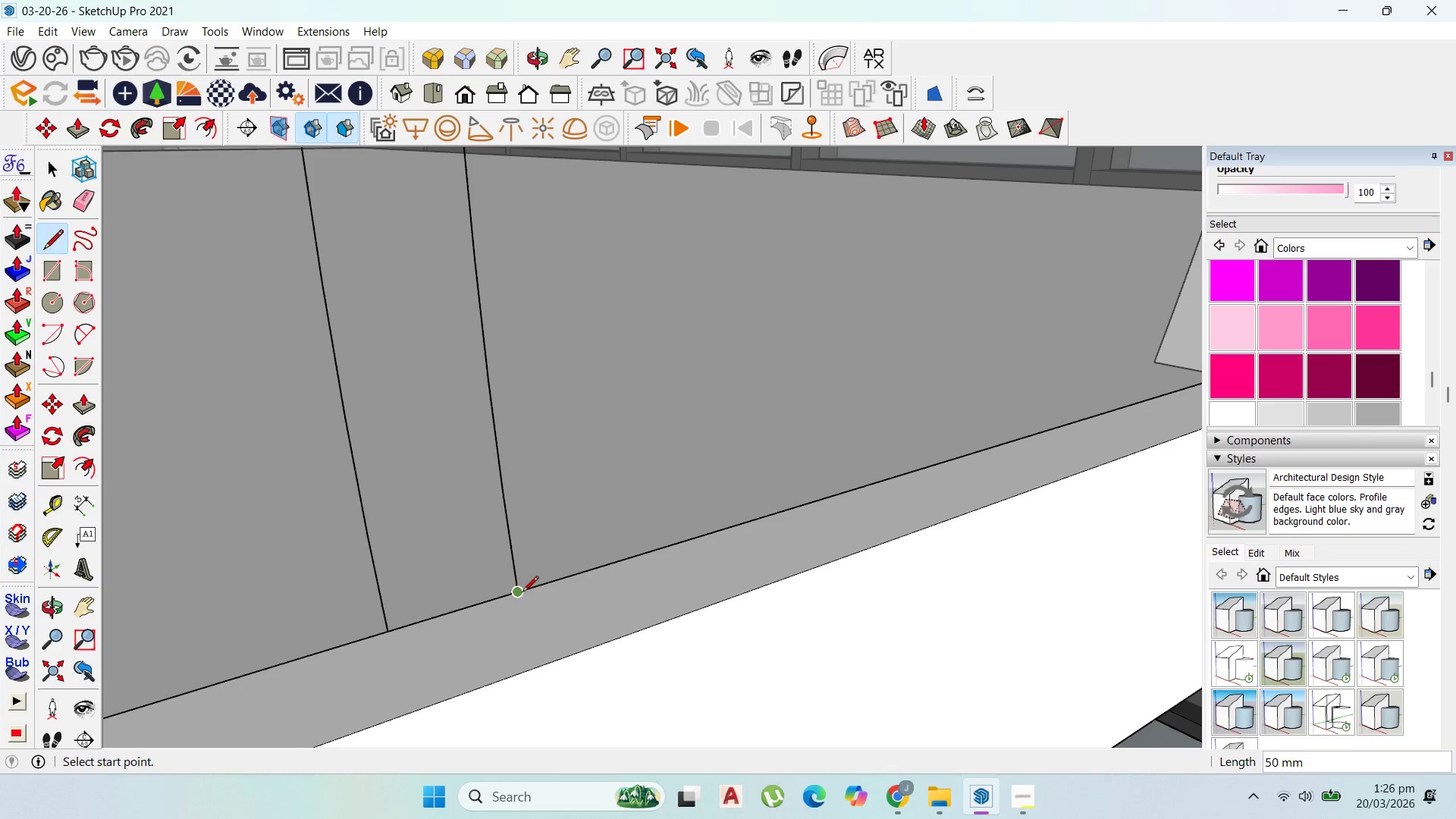 
scroll: coordinate [520, 597], scroll_direction: up, amount: 8.0
 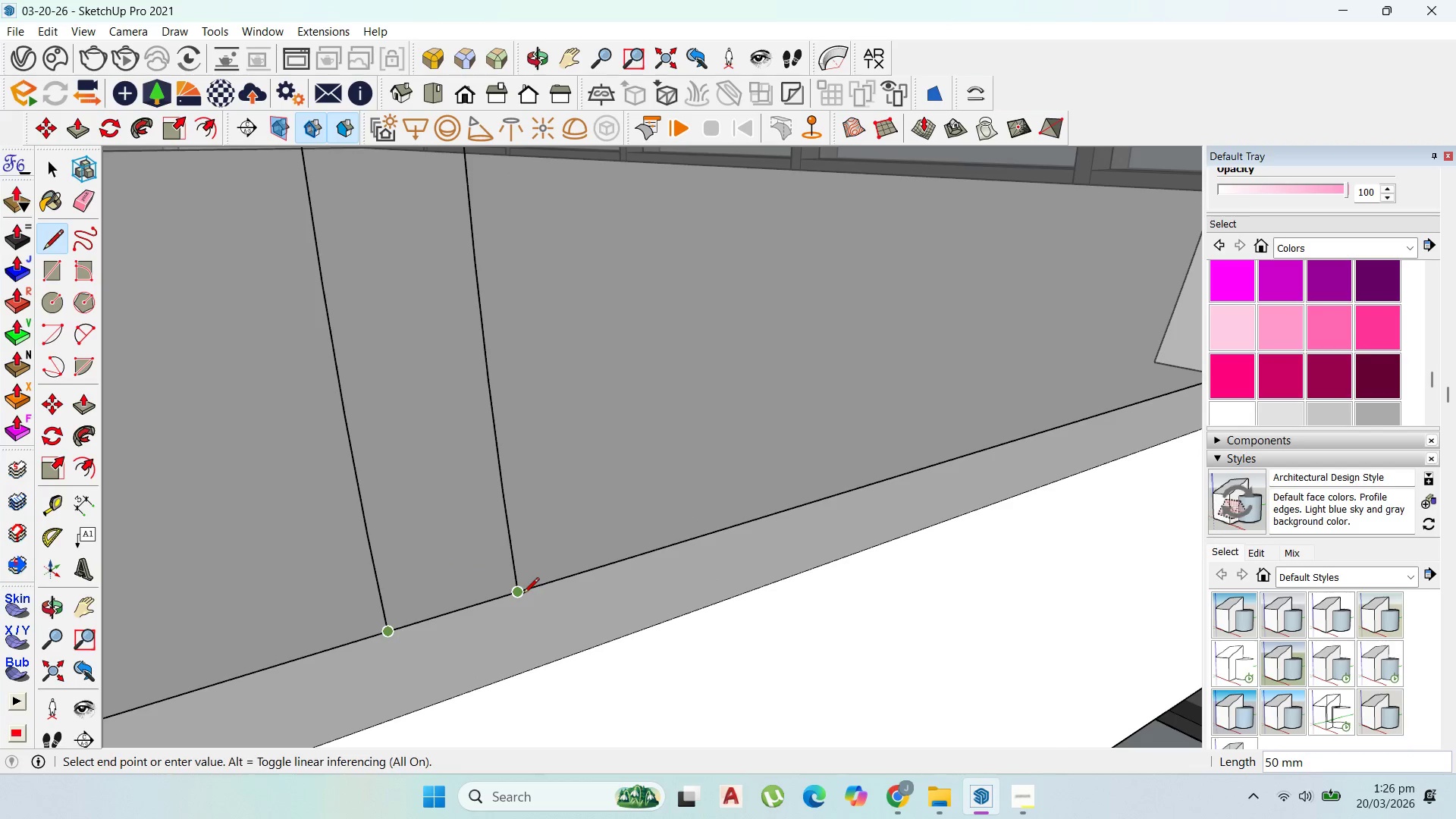 
scroll: coordinate [495, 590], scroll_direction: down, amount: 9.0
 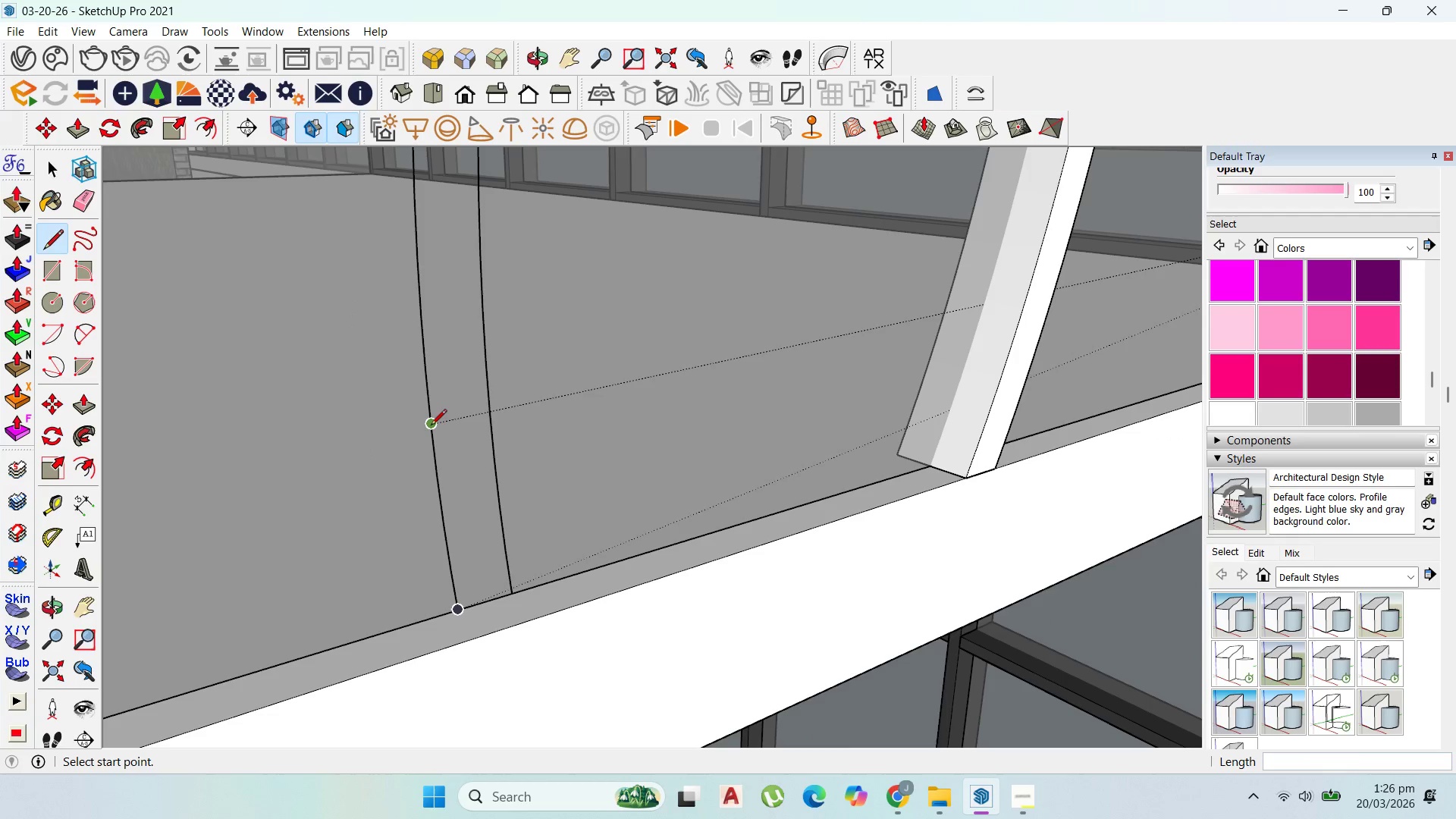 
left_click_drag(start_coordinate=[430, 426], to_coordinate=[434, 426])
 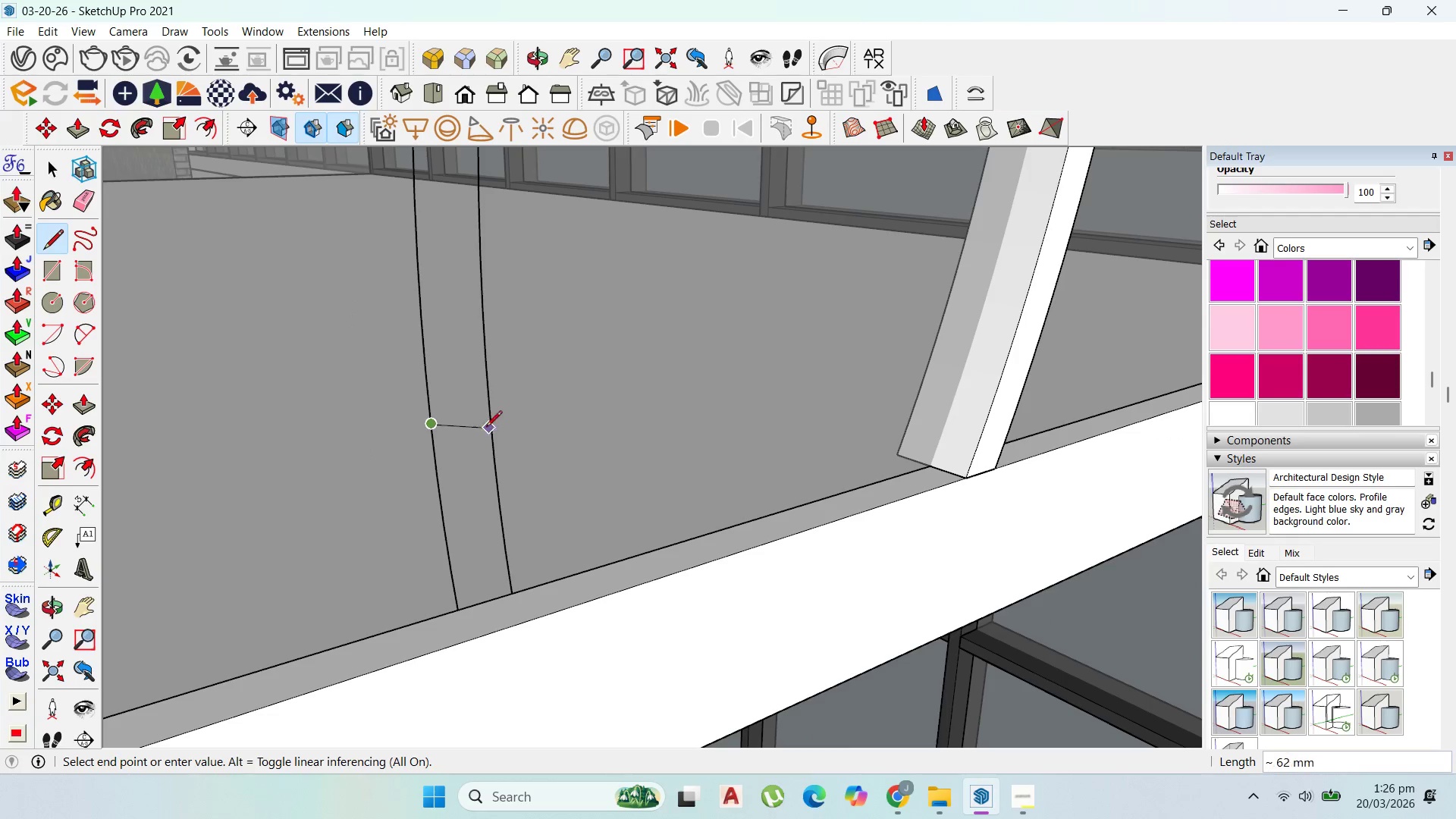 
mouse_move([493, 444])
 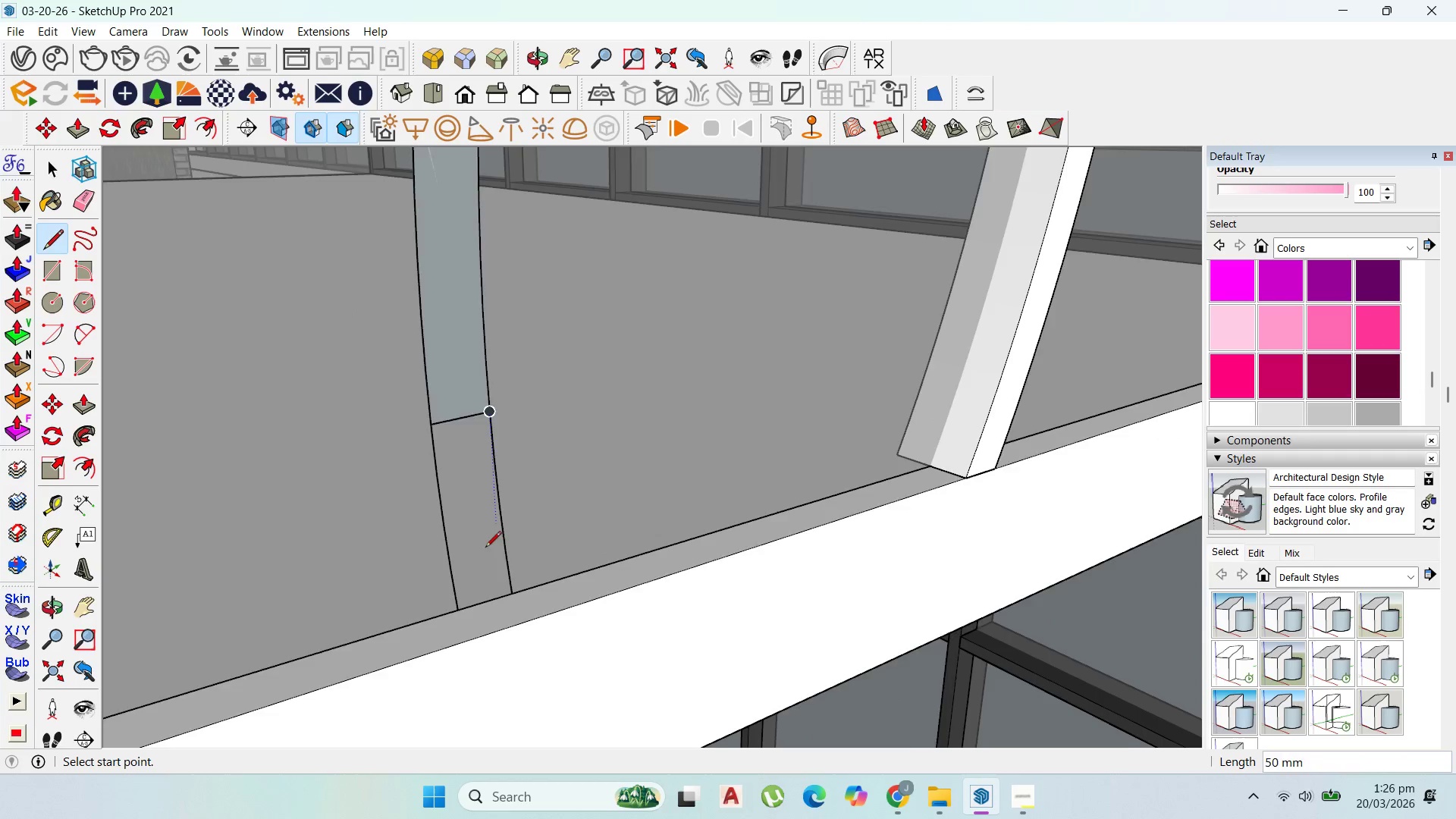 
scroll: coordinate [482, 558], scroll_direction: down, amount: 4.0
 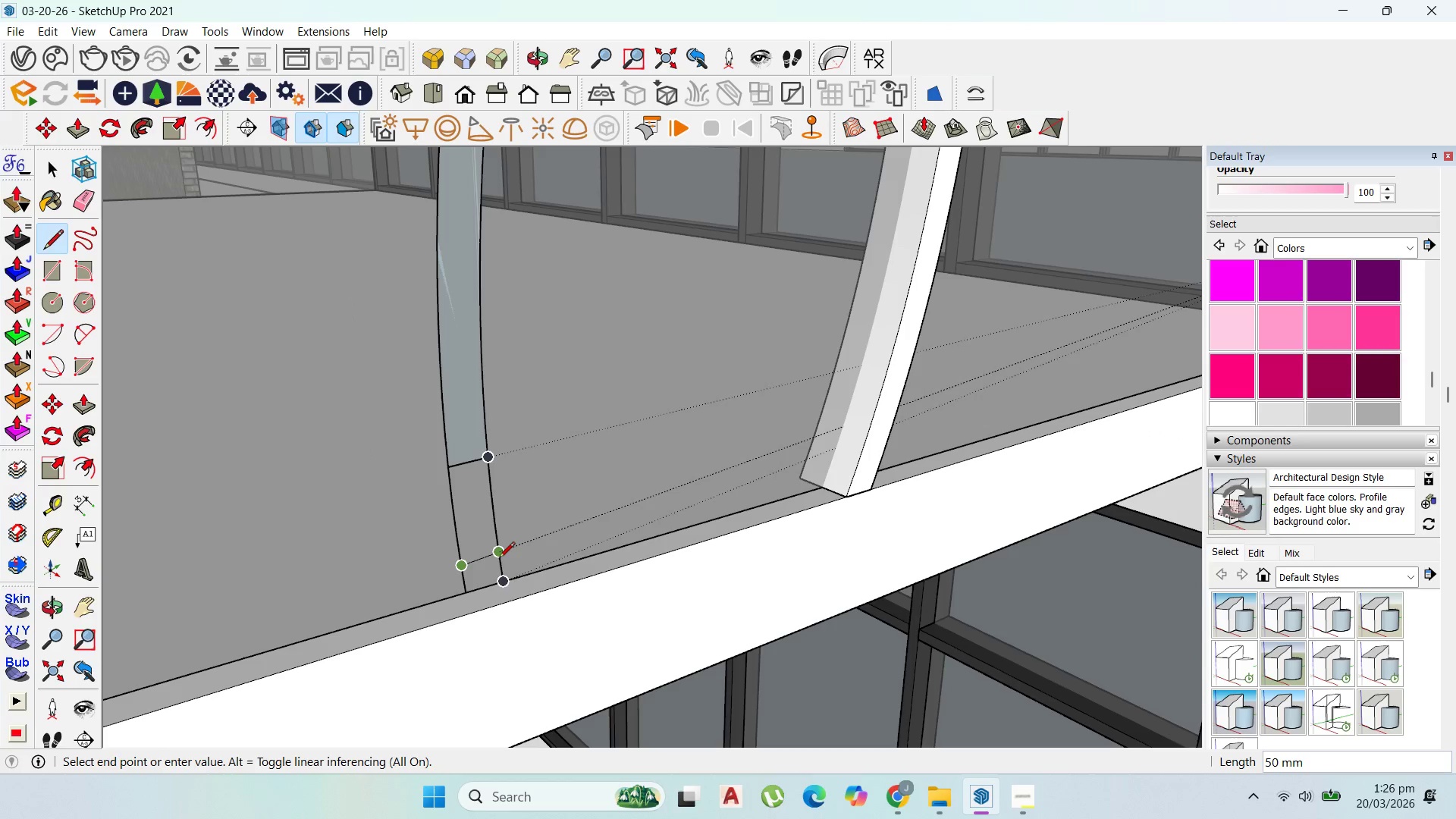 
left_click([499, 559])
 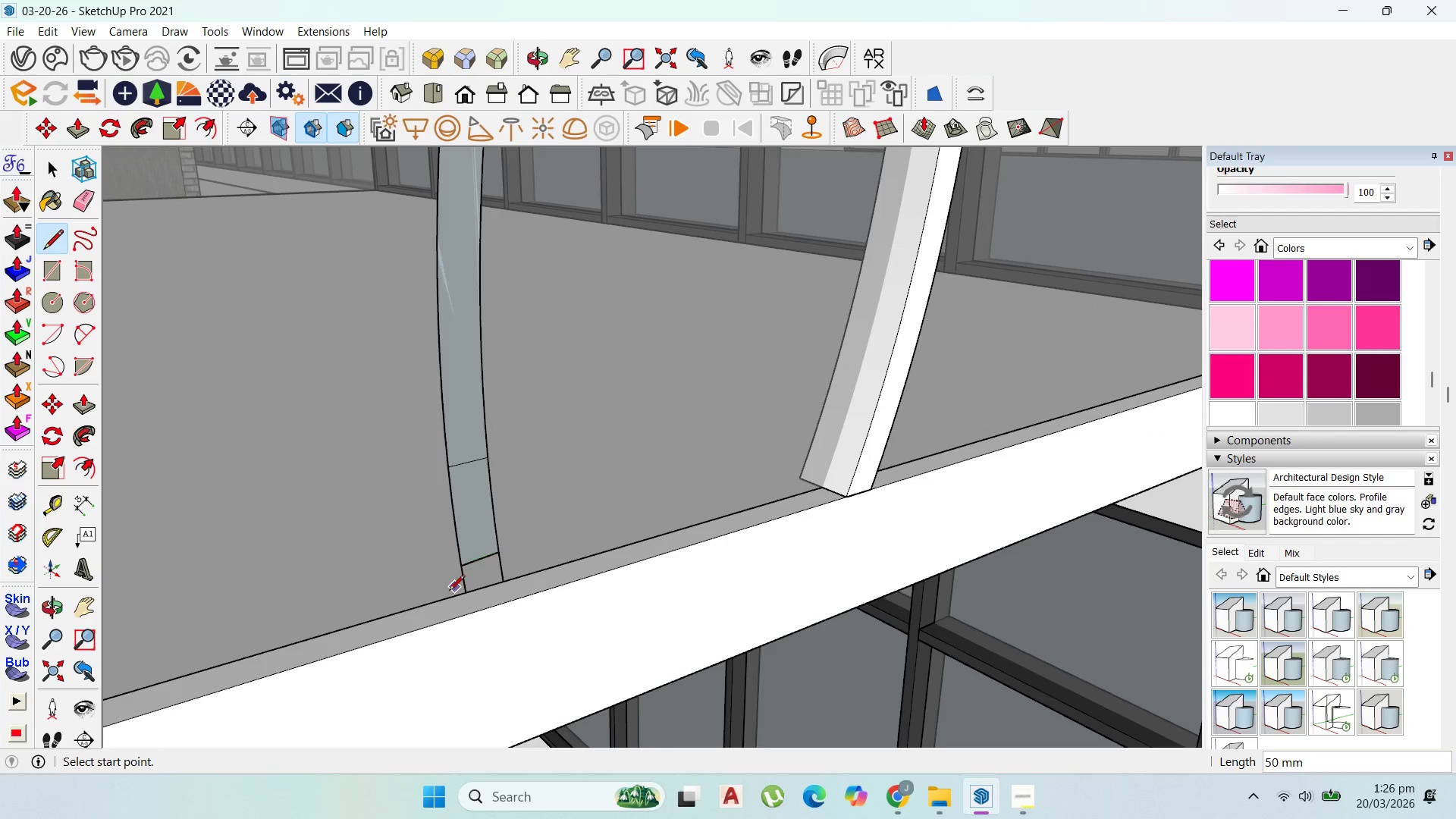 
scroll: coordinate [452, 593], scroll_direction: up, amount: 2.0
 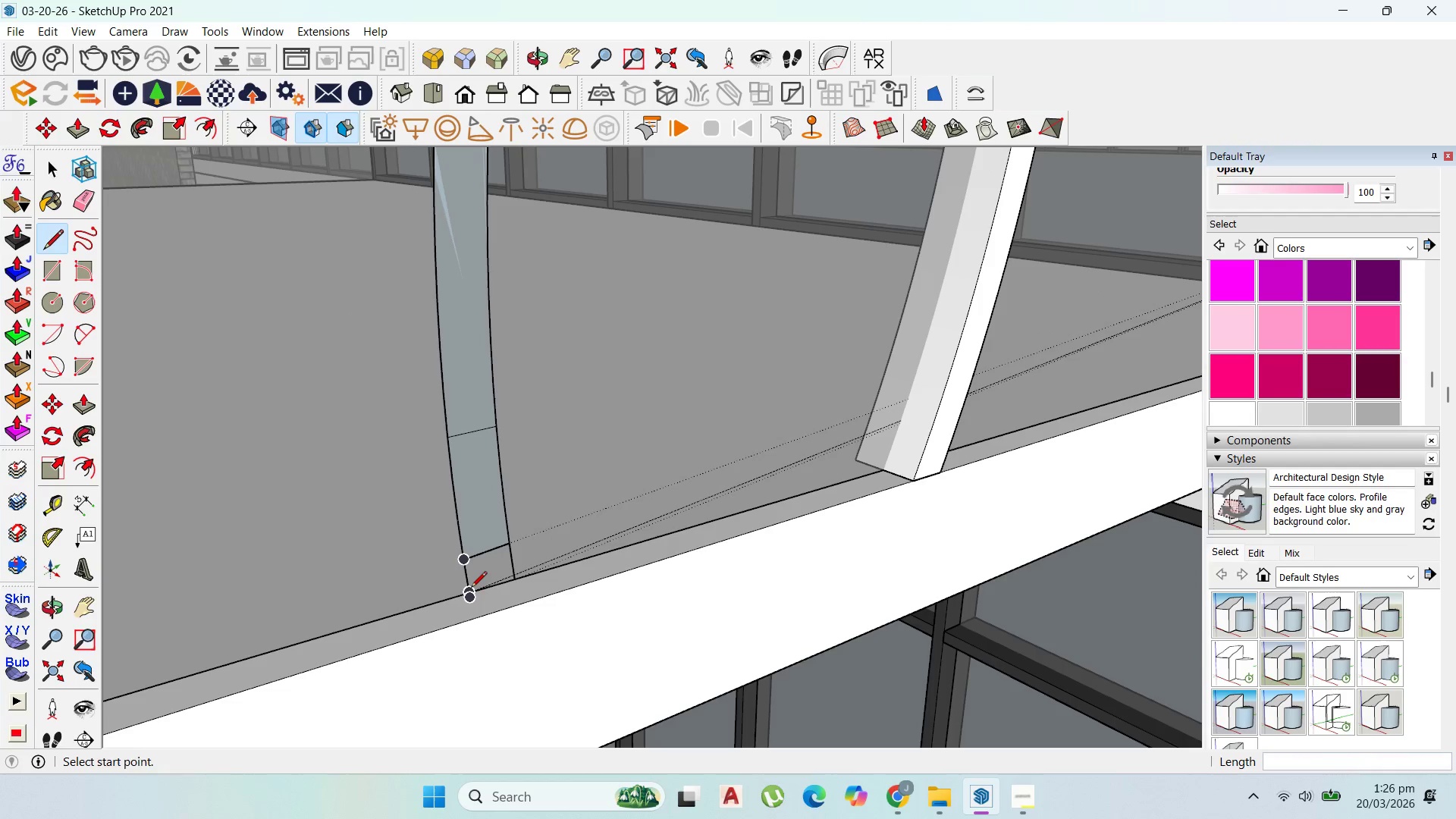 
left_click([471, 588])
 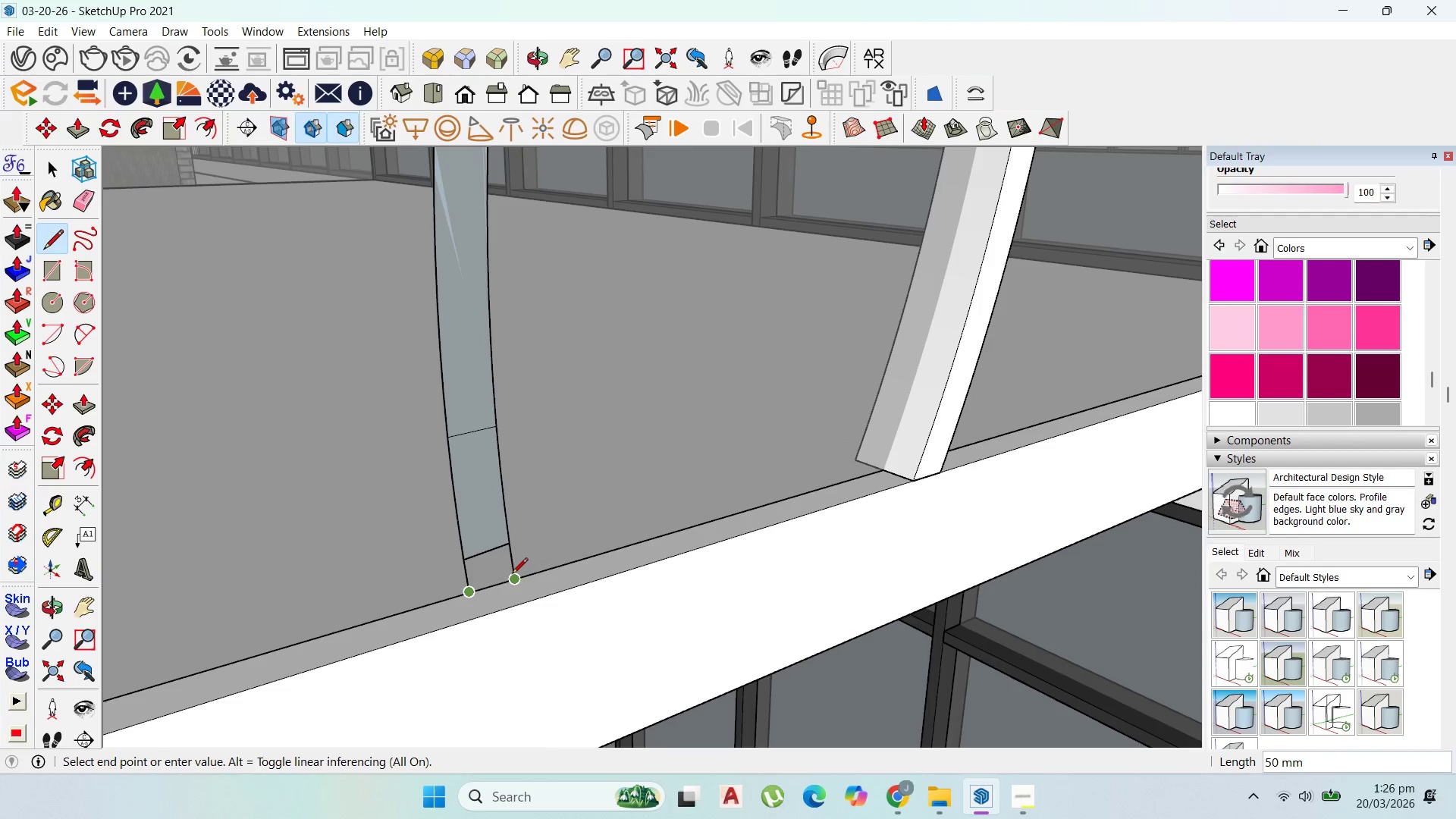 
left_click([512, 575])
 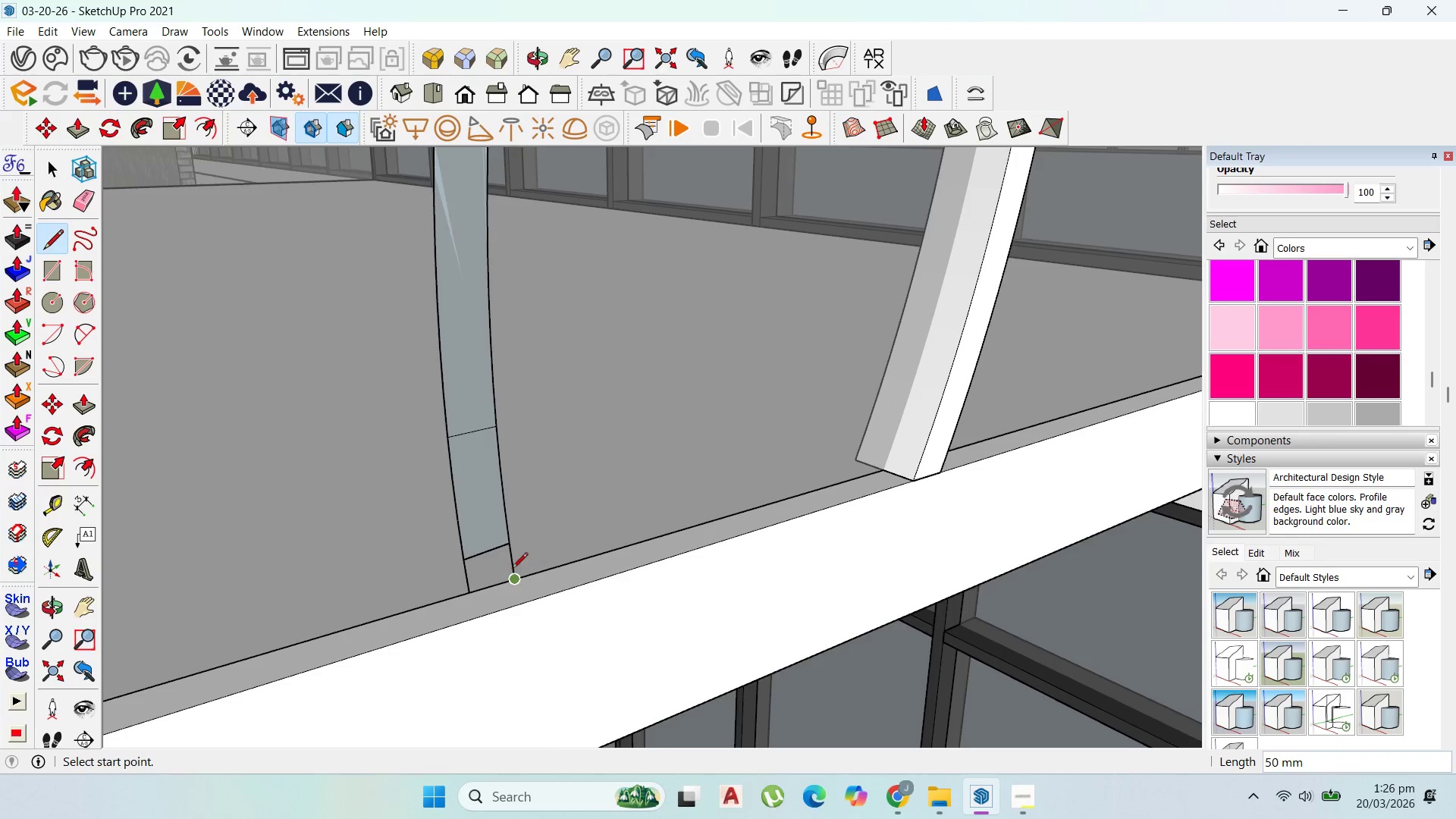 
scroll: coordinate [512, 570], scroll_direction: up, amount: 1.0
 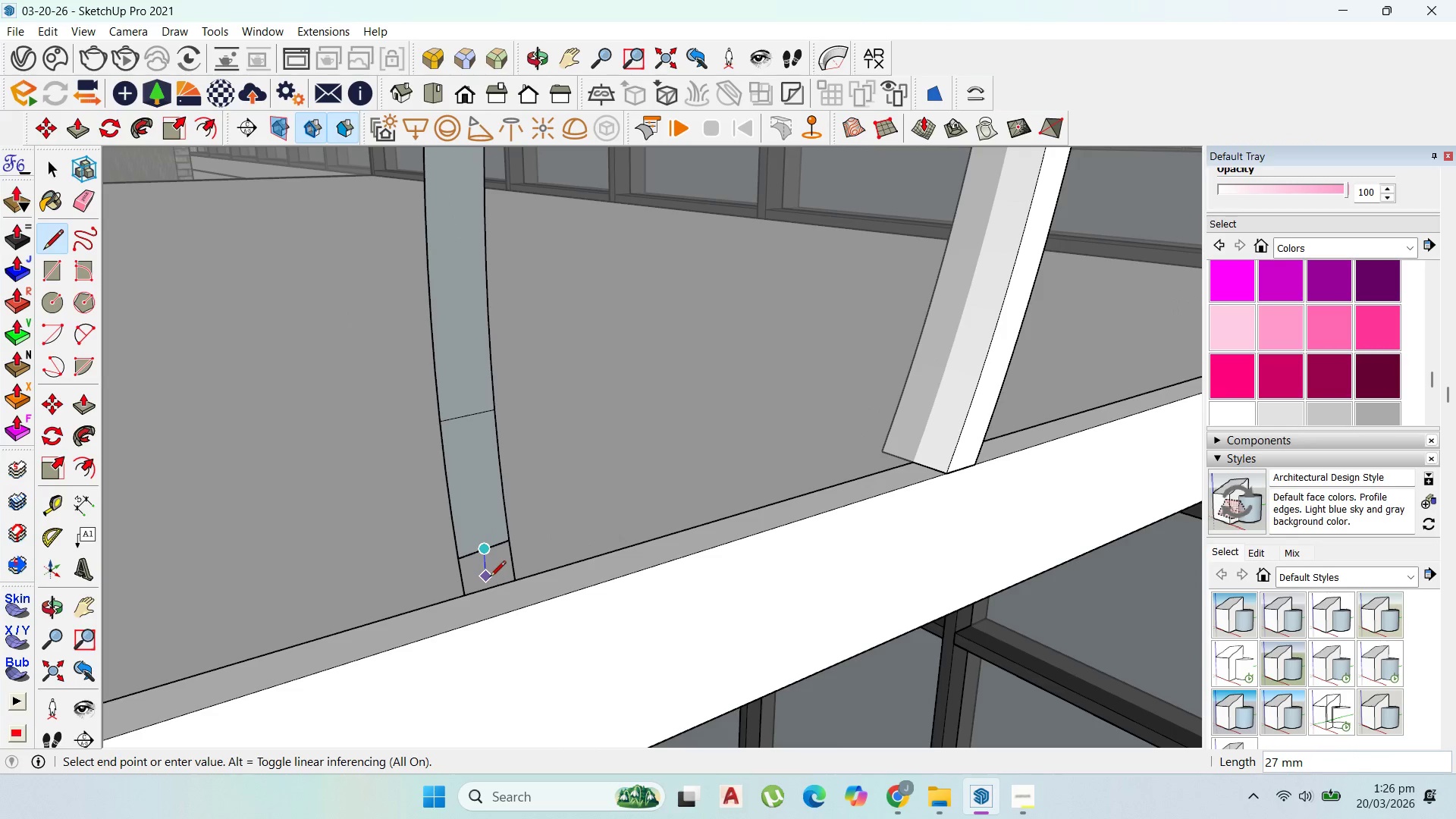 
left_click([489, 585])
 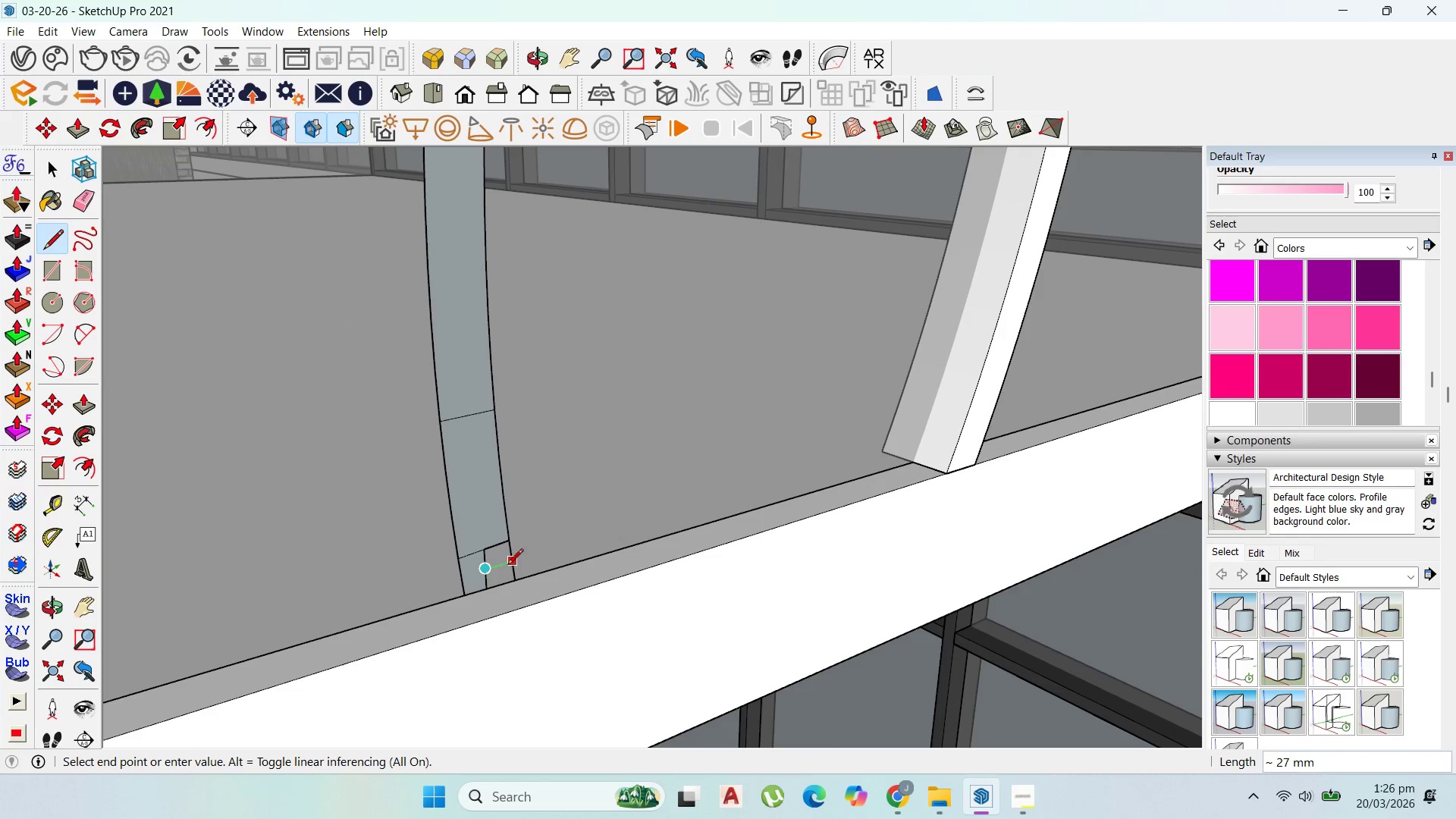 
left_click([511, 566])
 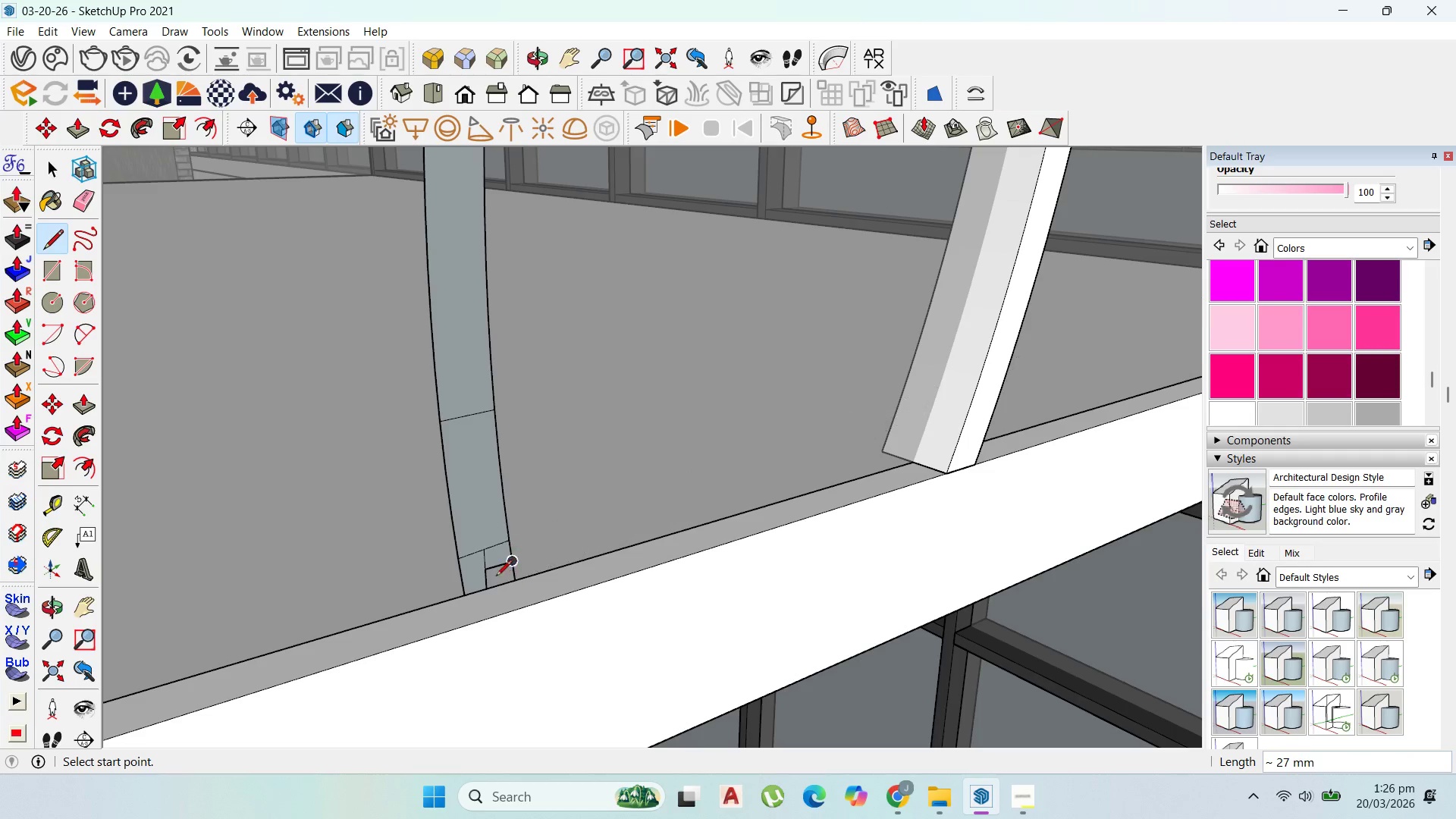 
key(Escape)
 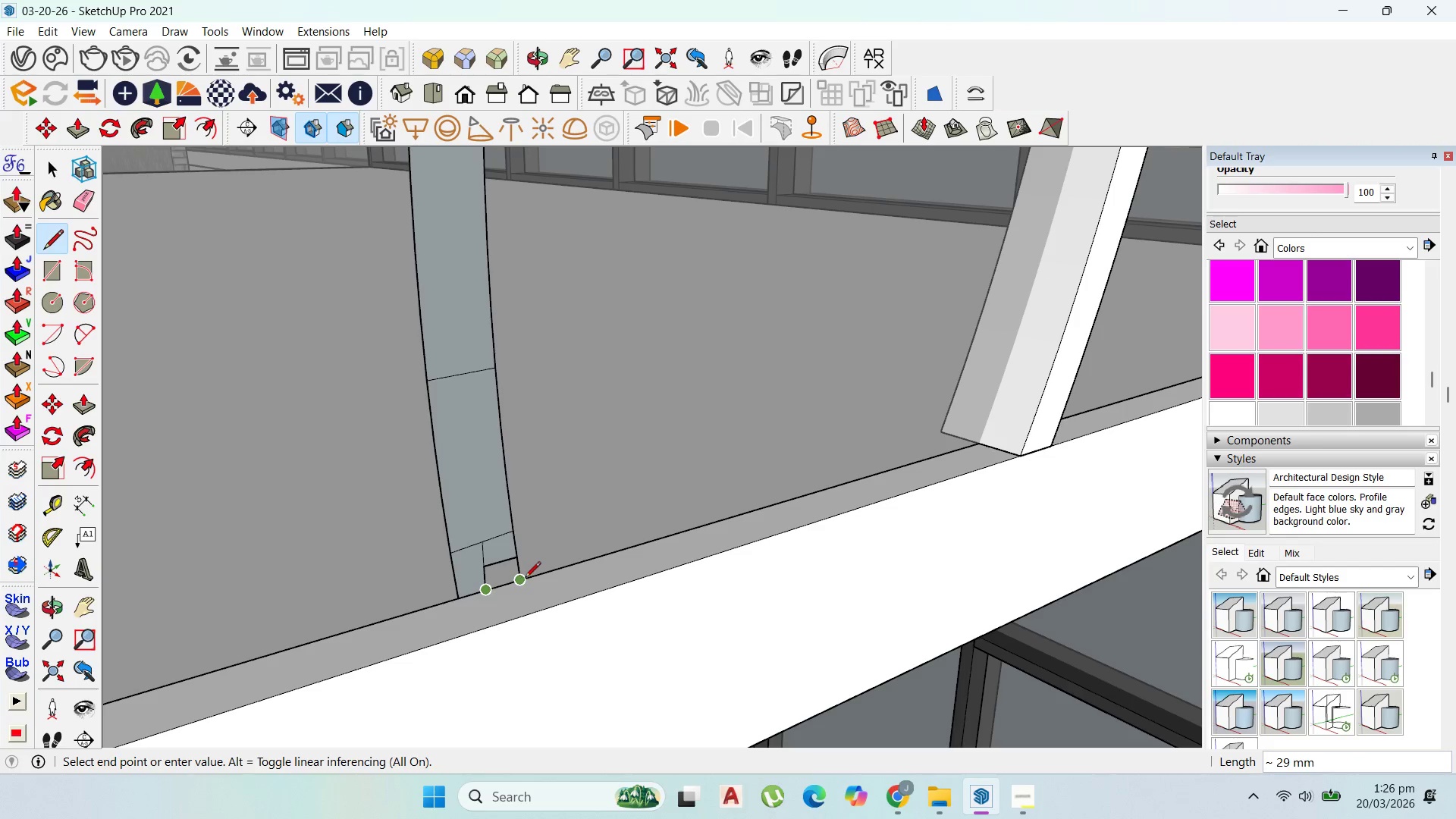 
scroll: coordinate [487, 586], scroll_direction: up, amount: 2.0
 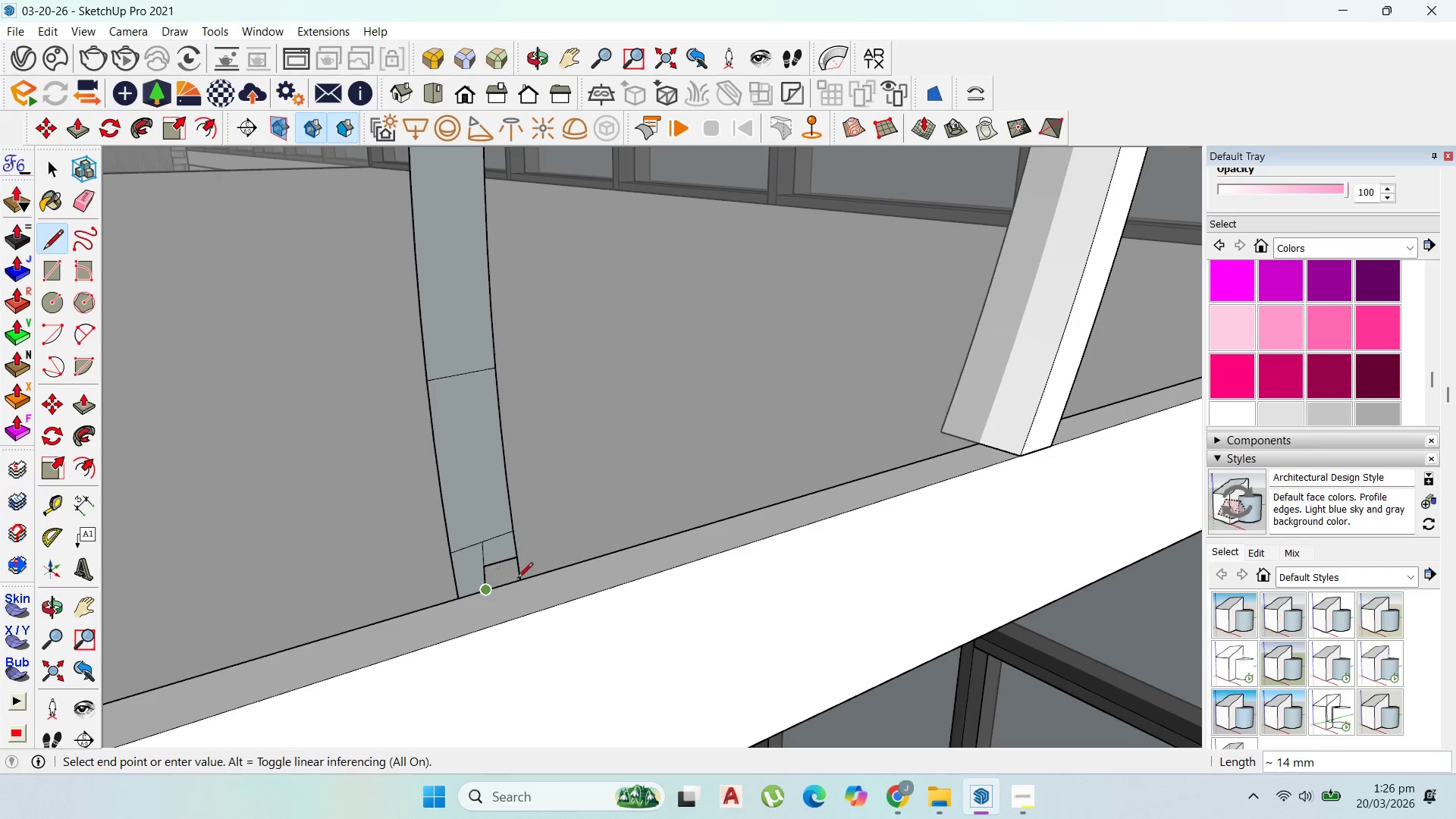 
left_click([525, 579])
 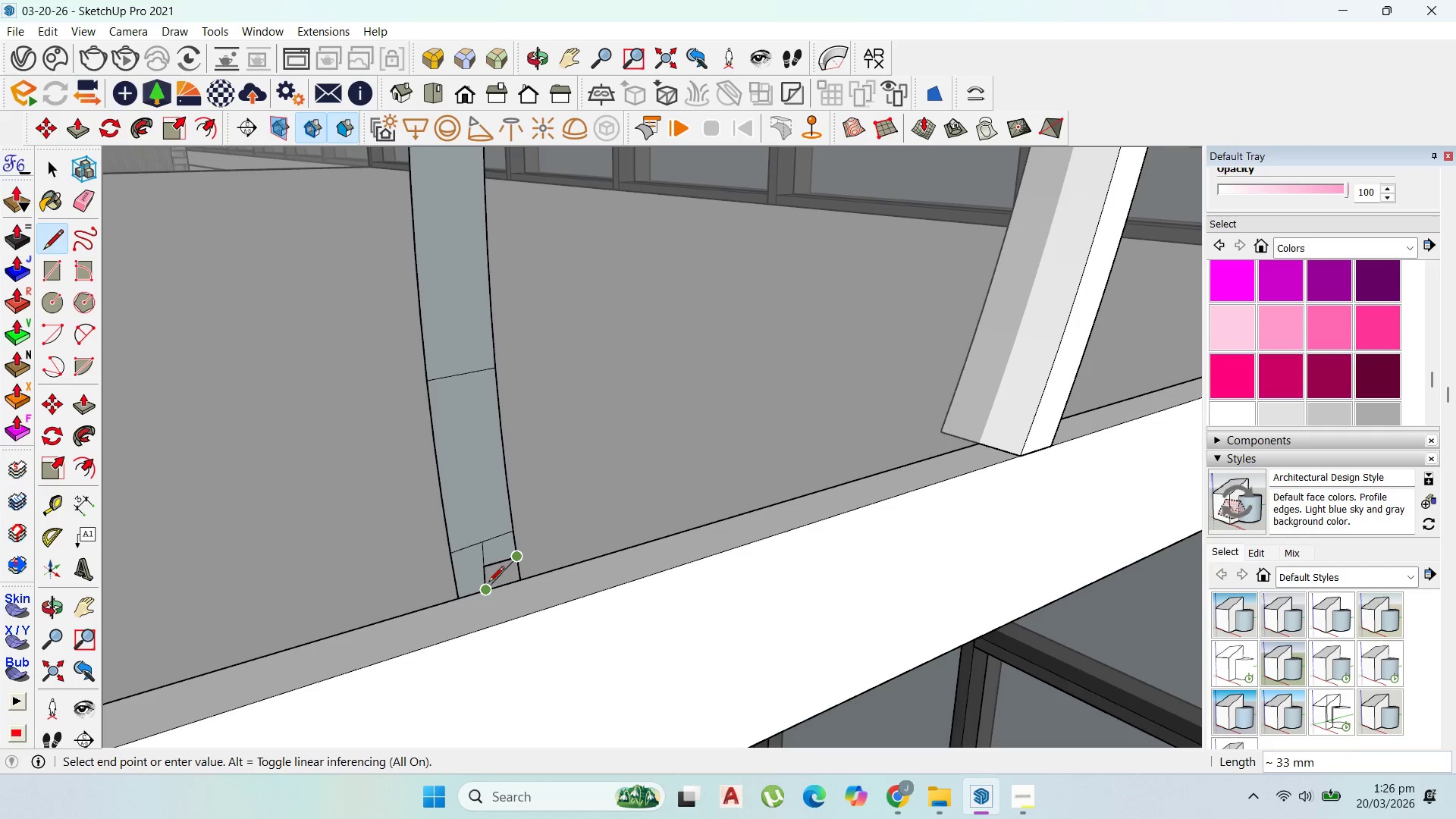 
left_click([487, 585])
 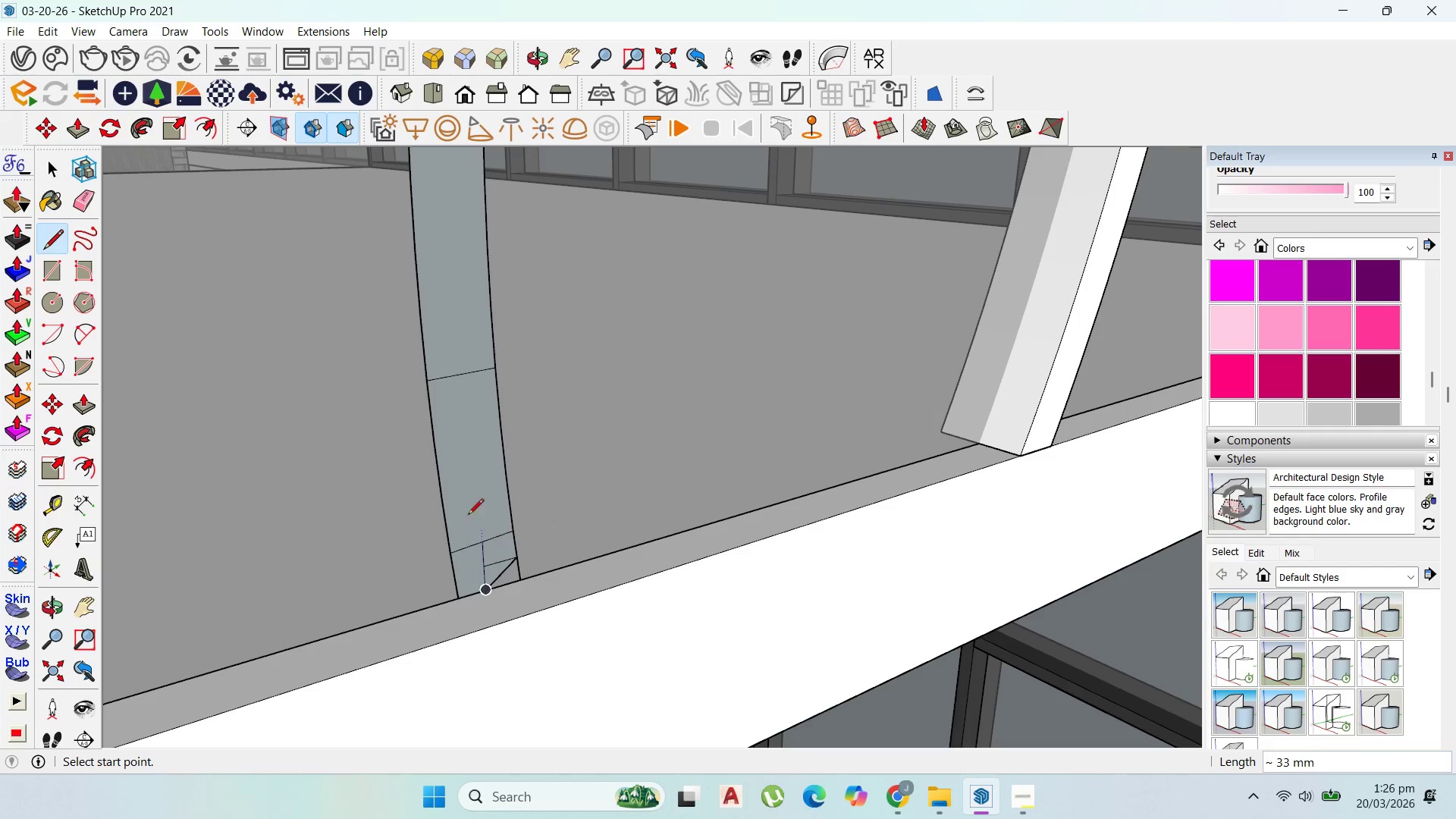 
scroll: coordinate [566, 602], scroll_direction: down, amount: 22.0
 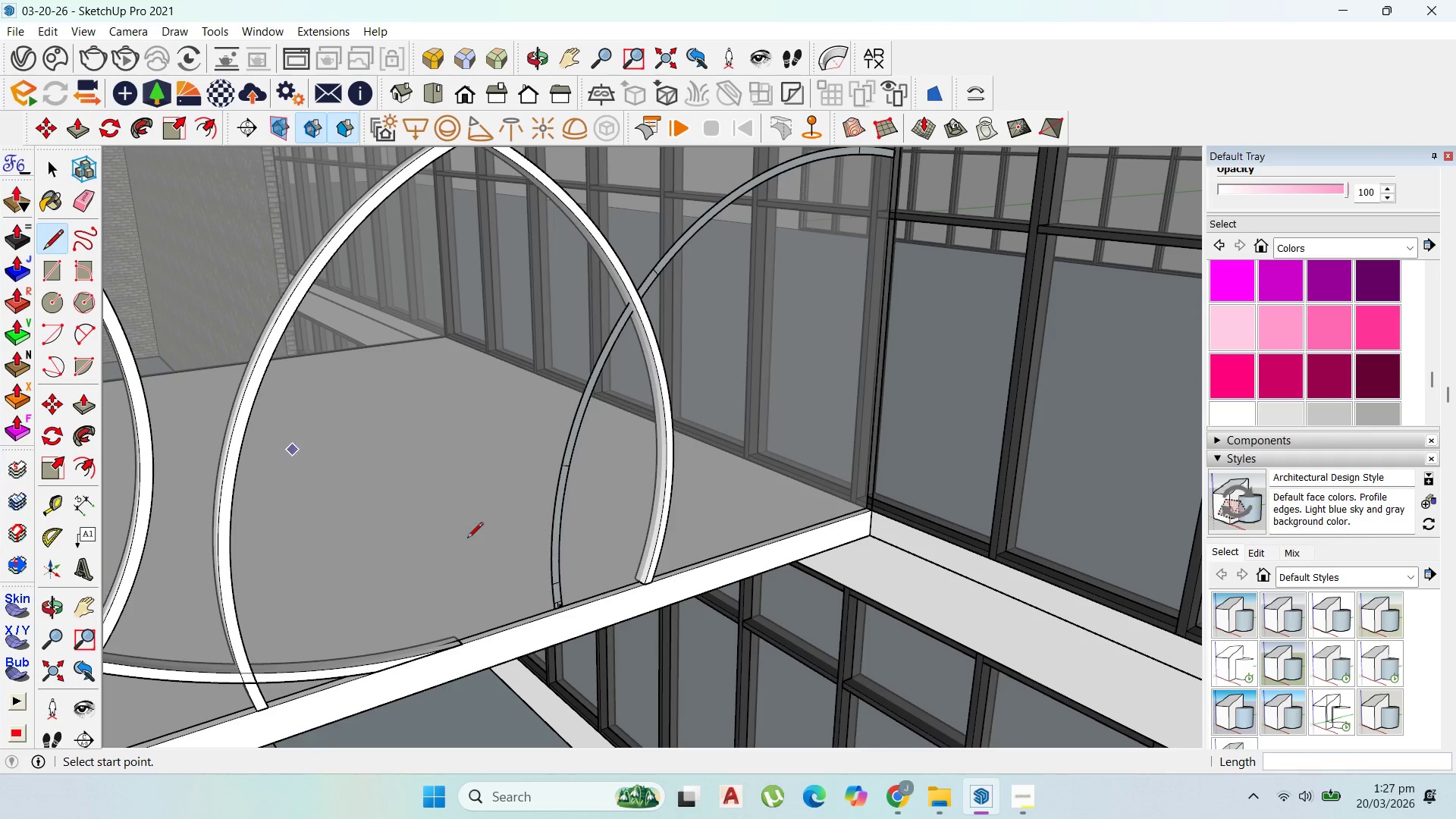 
scroll: coordinate [548, 584], scroll_direction: up, amount: 23.0
 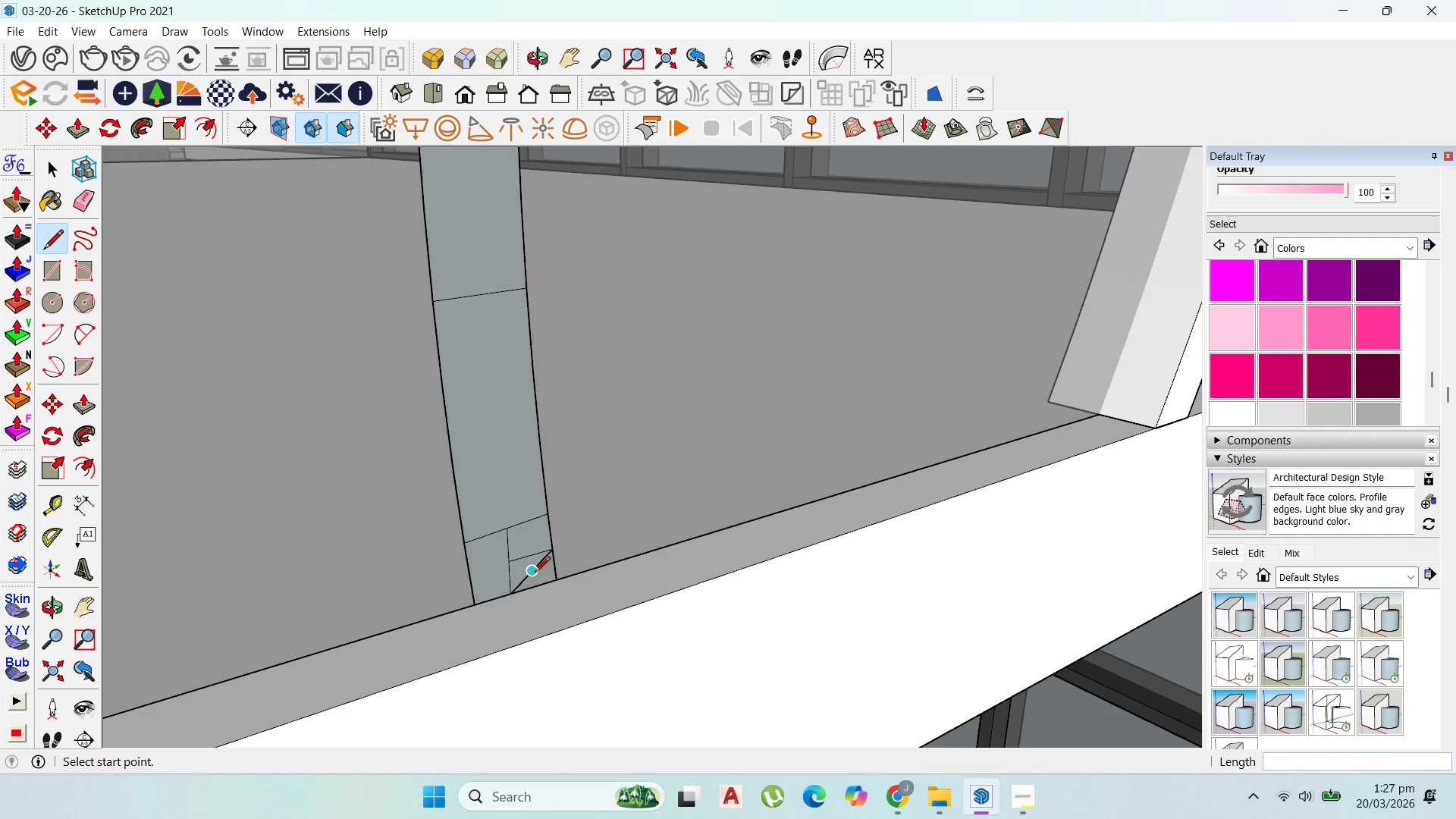 
left_click_drag(start_coordinate=[535, 573], to_coordinate=[543, 573])
 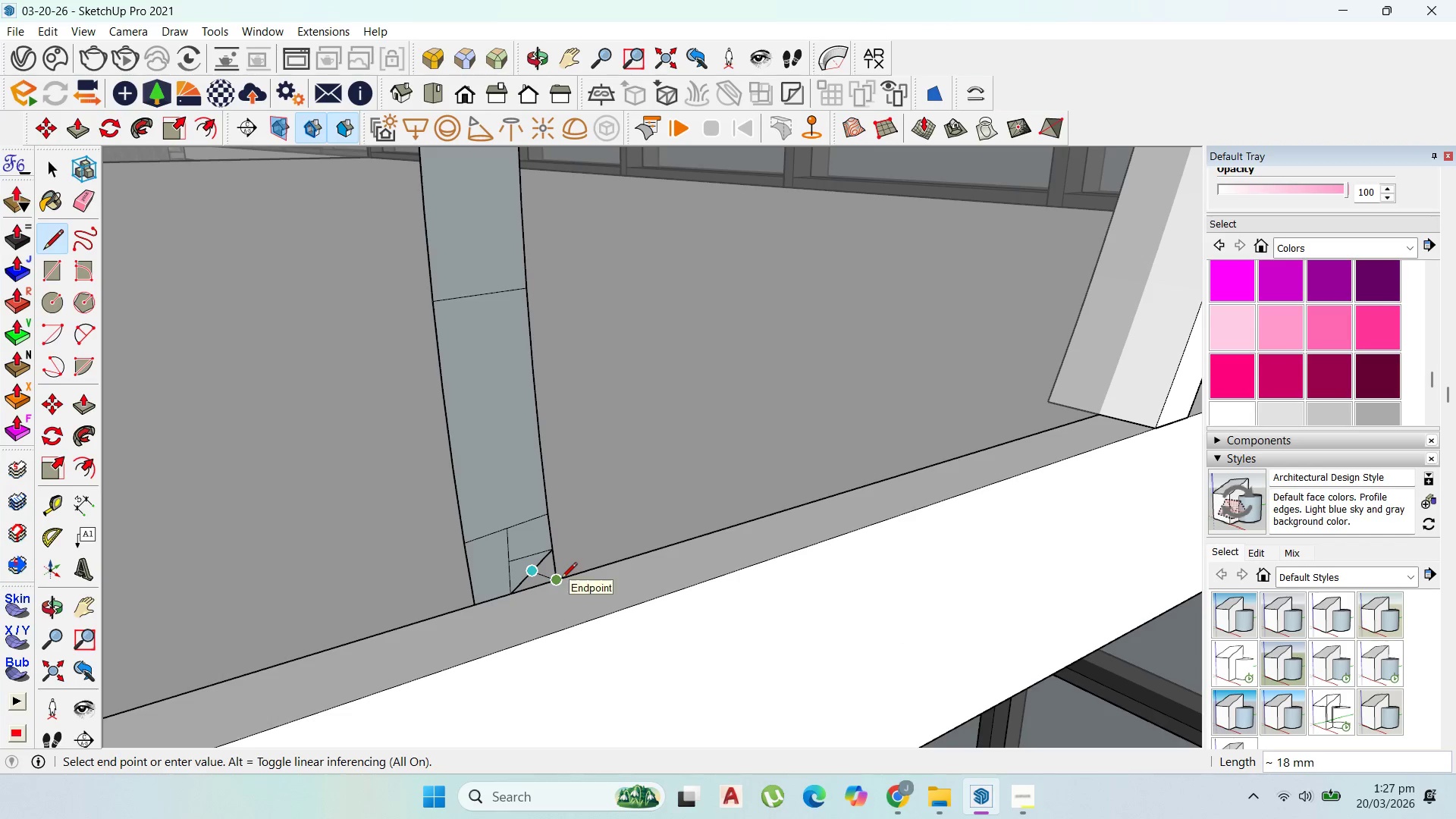 
left_click([560, 579])
 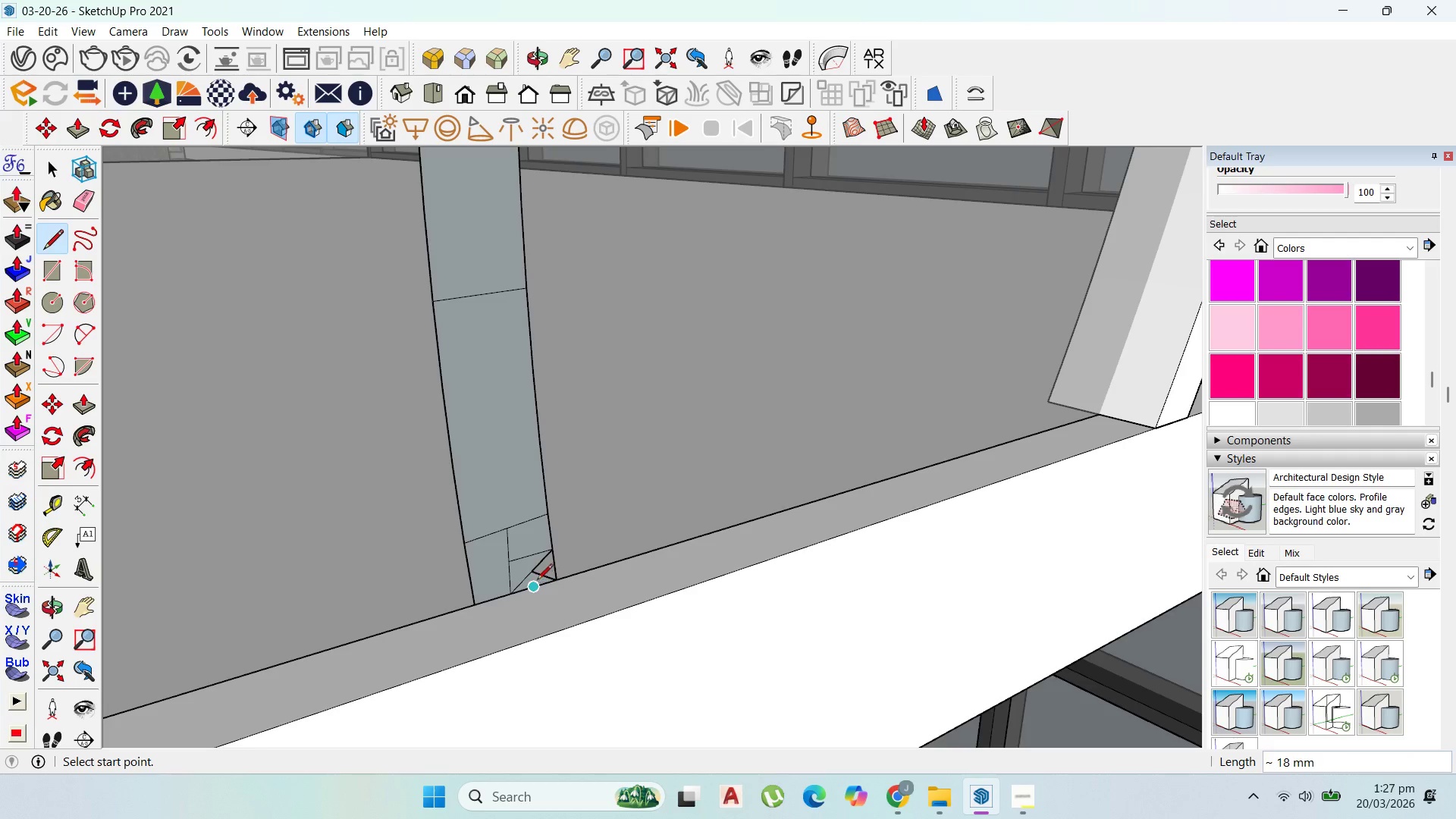 
scroll: coordinate [566, 565], scroll_direction: up, amount: 5.0
 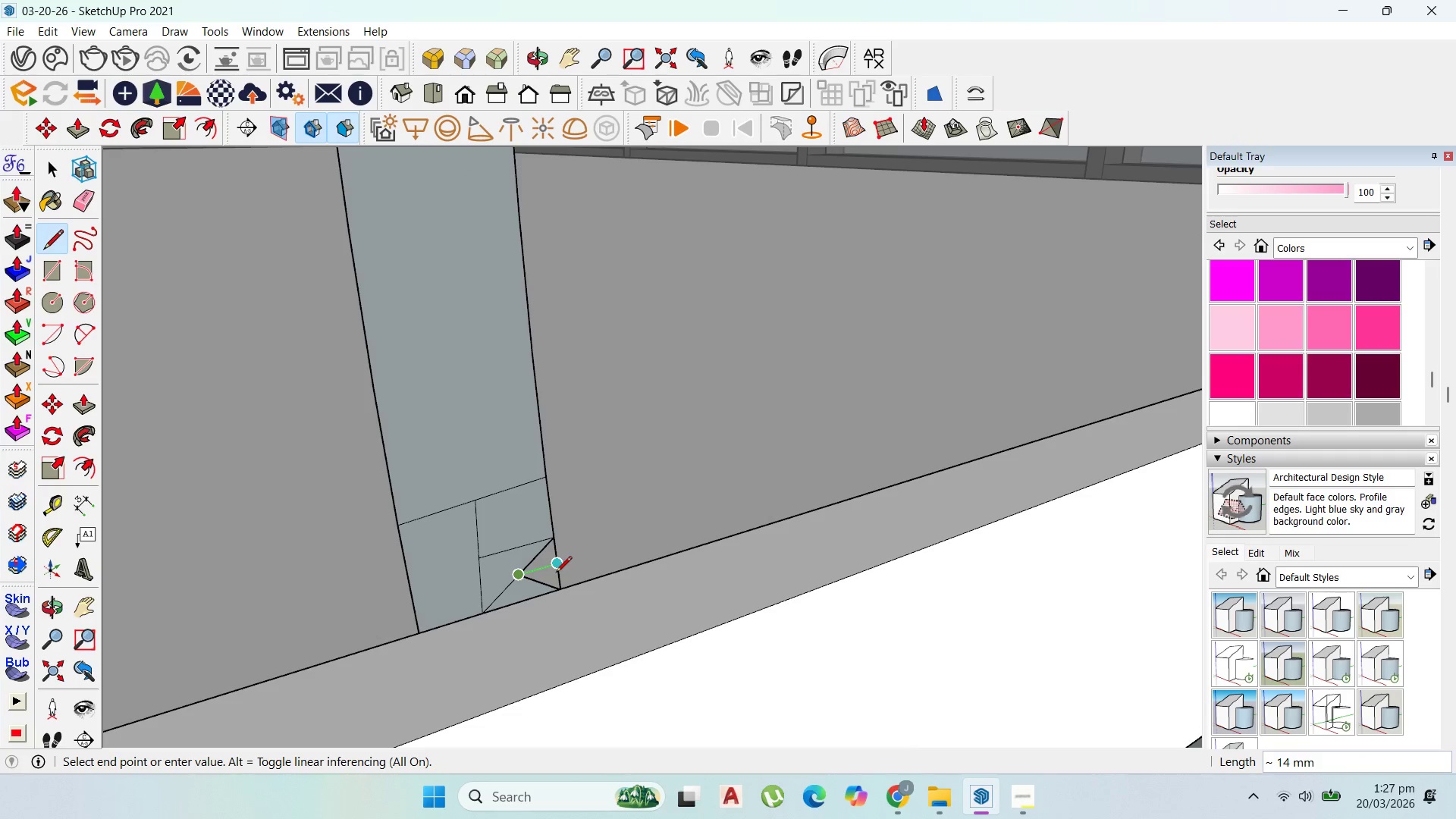 
left_click([556, 573])
 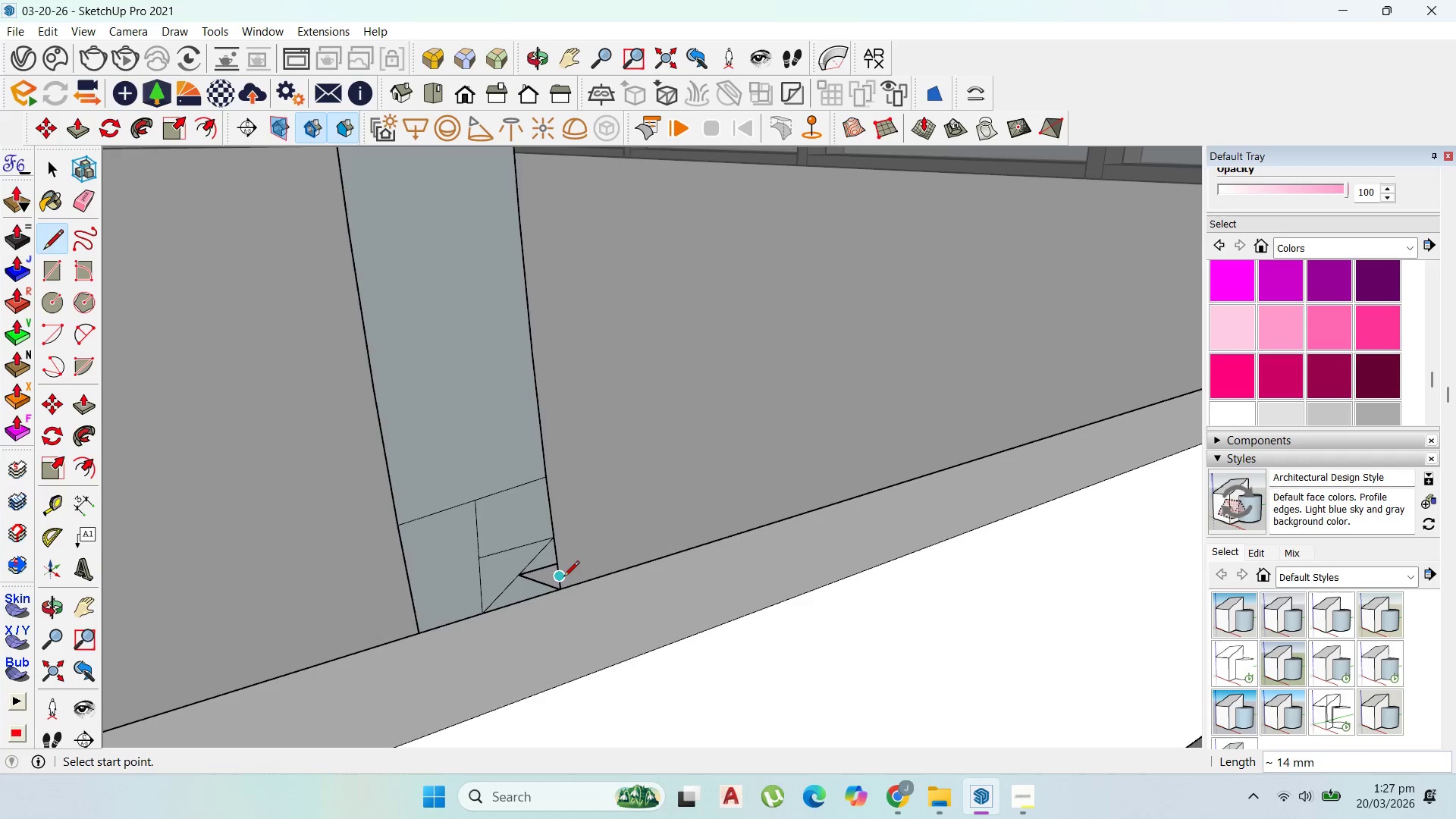 
key(Escape)
 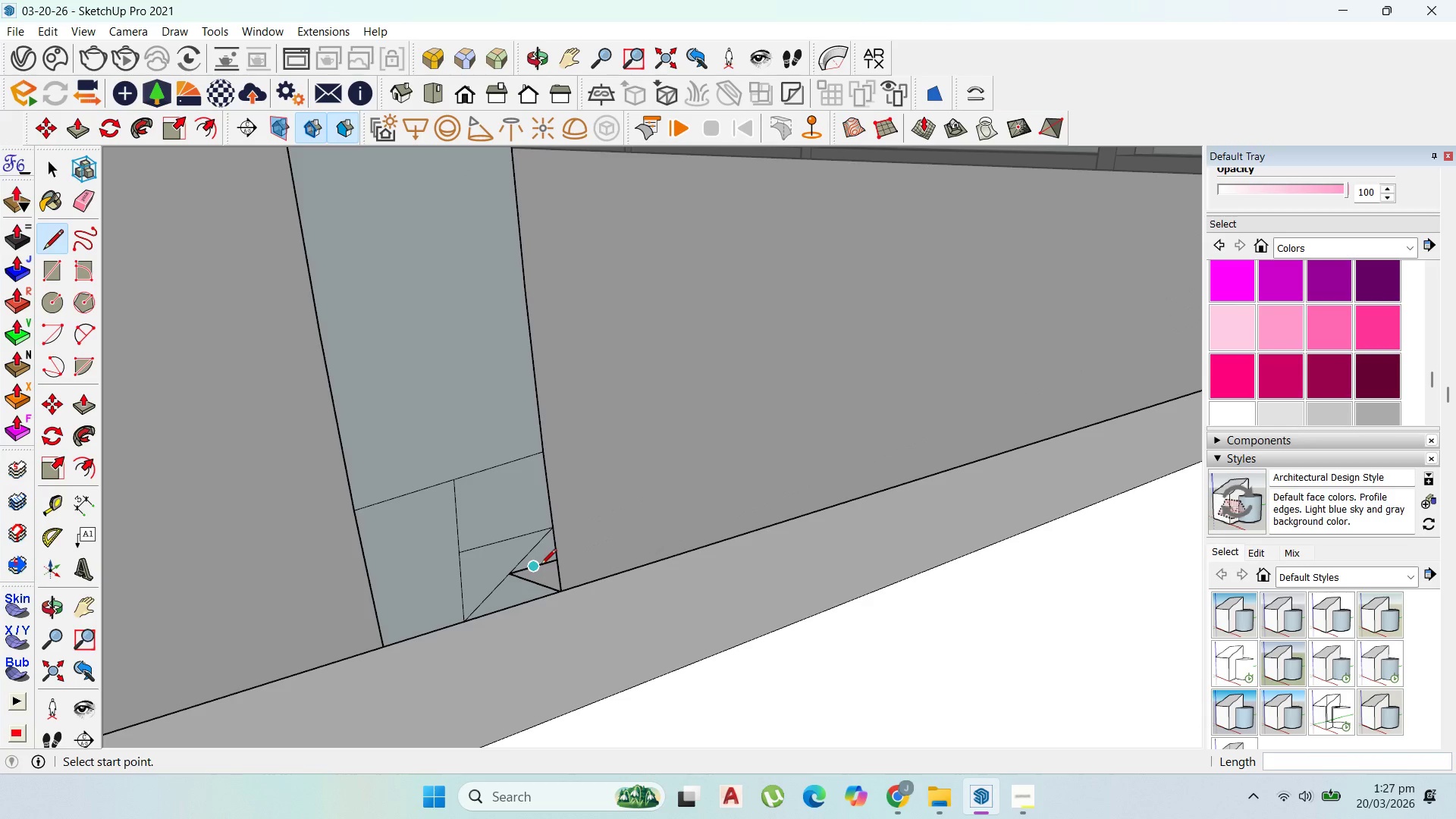 
scroll: coordinate [556, 580], scroll_direction: up, amount: 2.0
 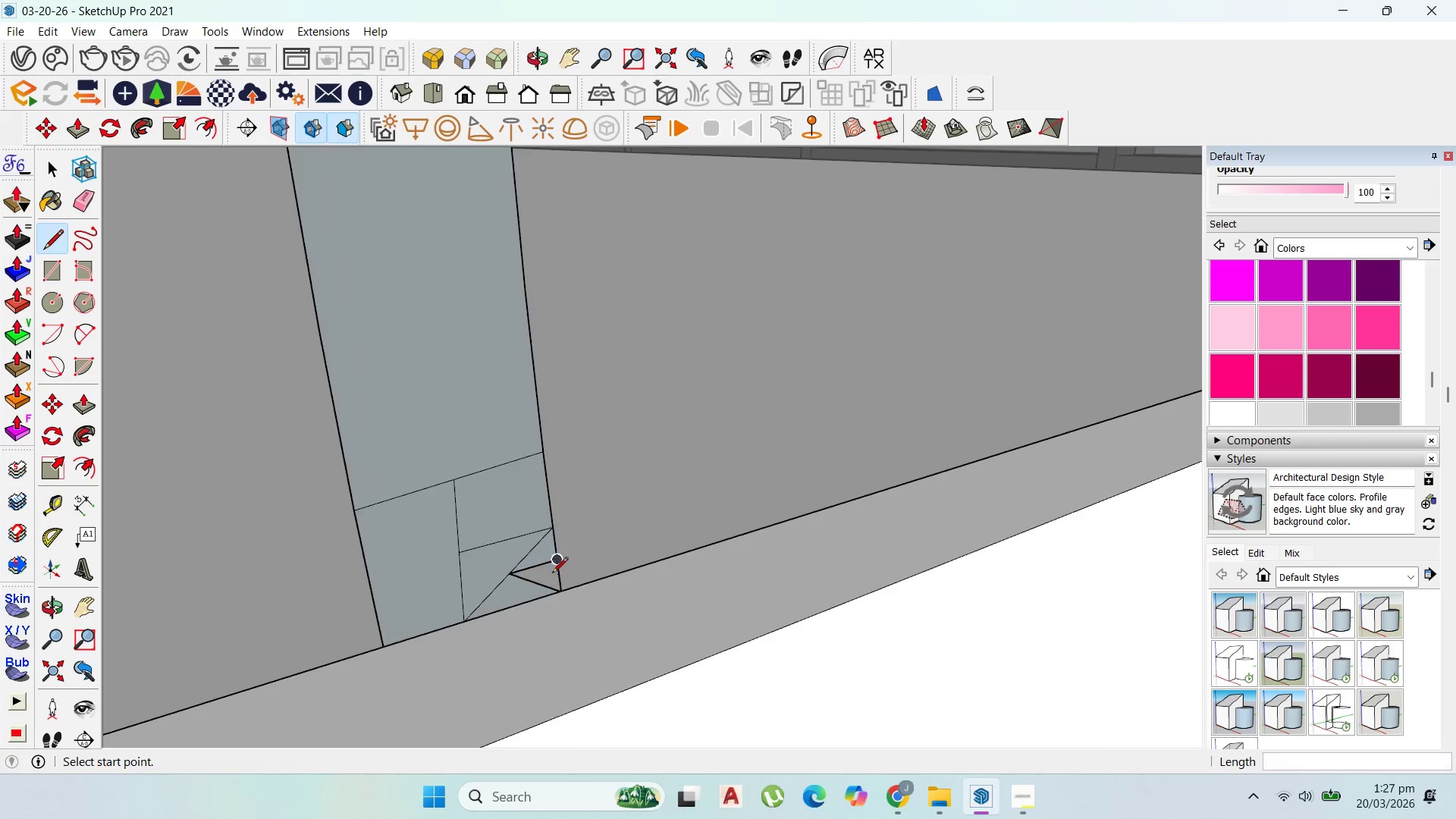 
left_click([541, 566])
 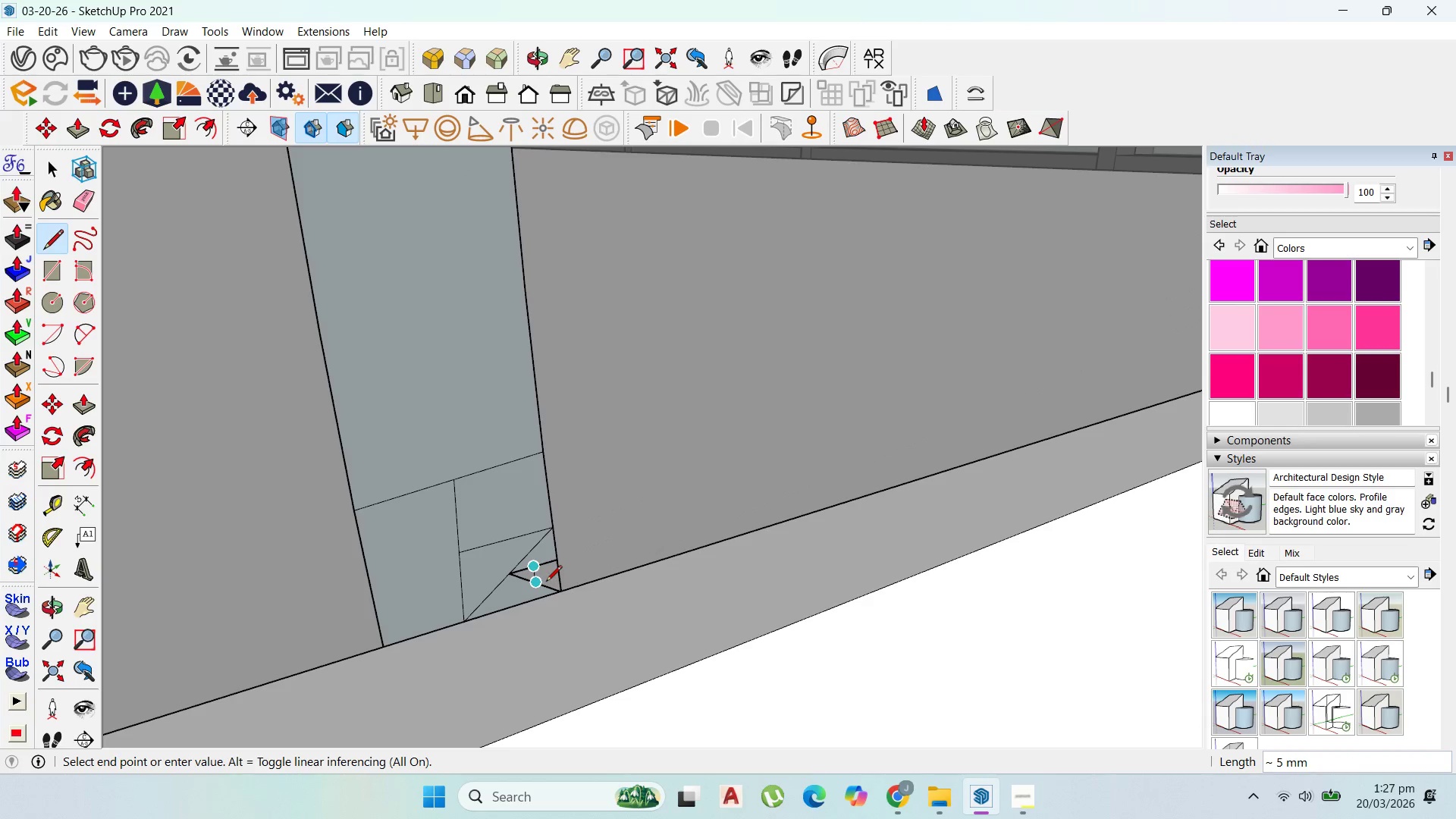 
left_click([546, 582])
 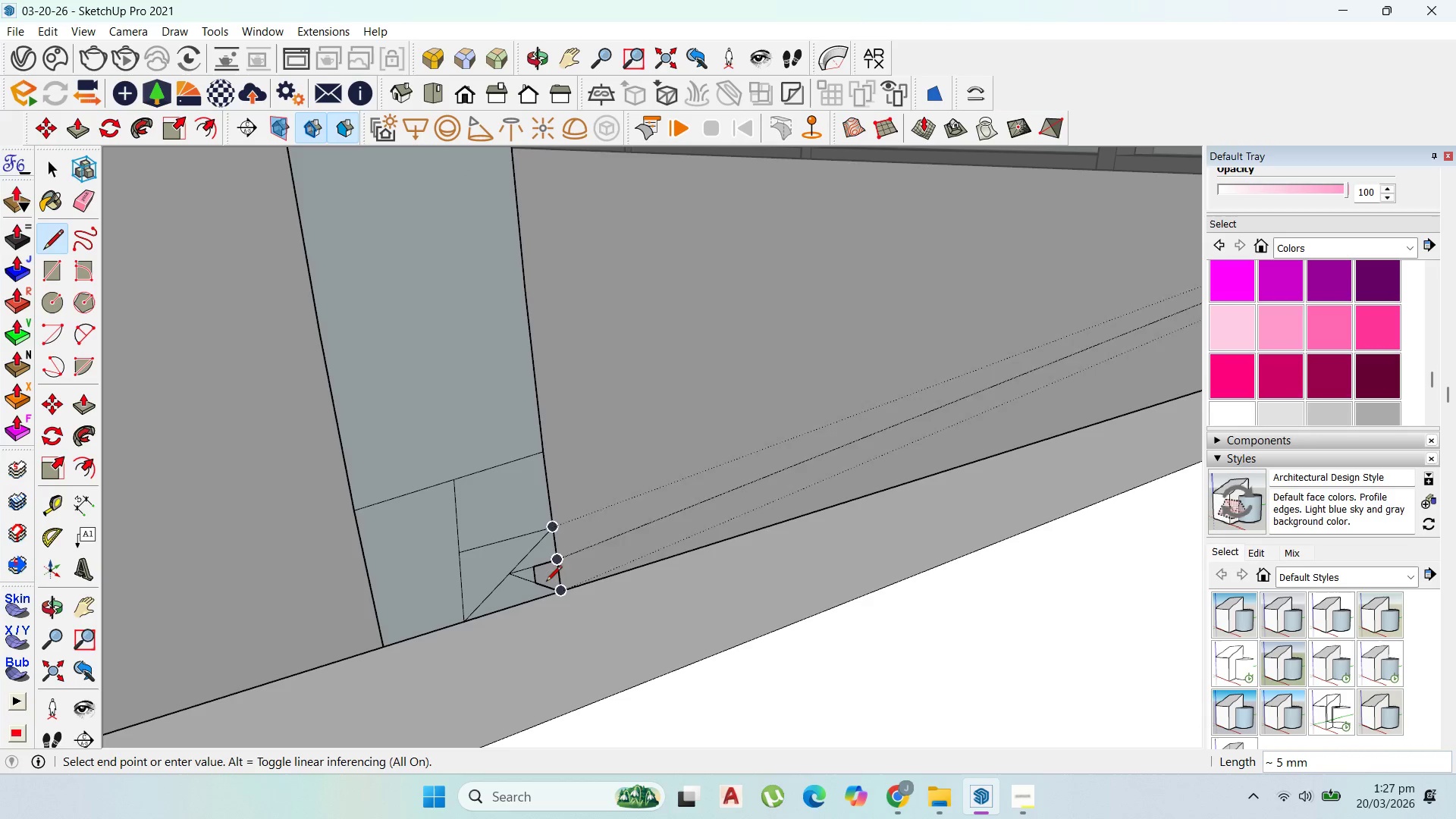 
left_click([537, 588])
 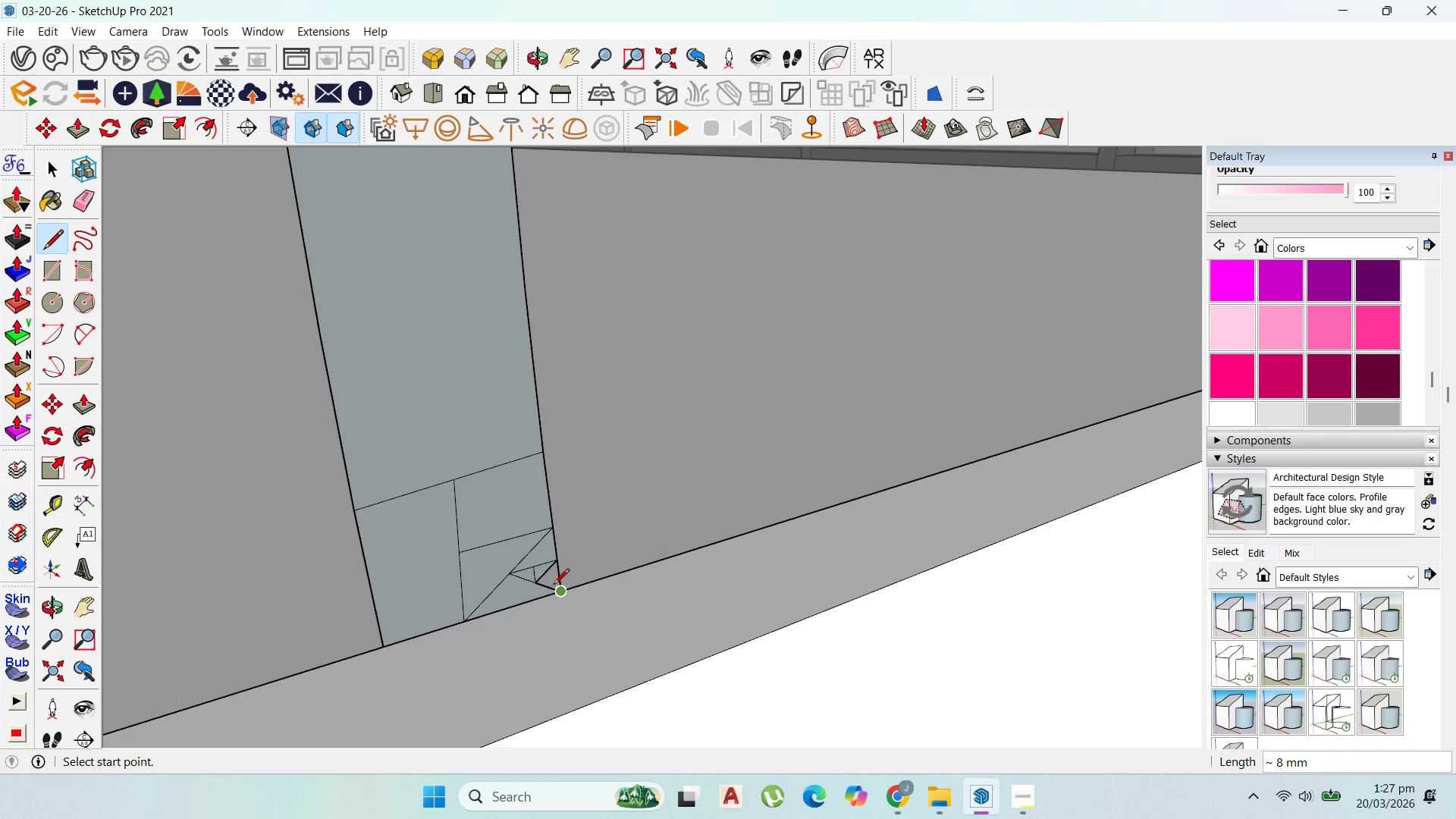 
key(Escape)
 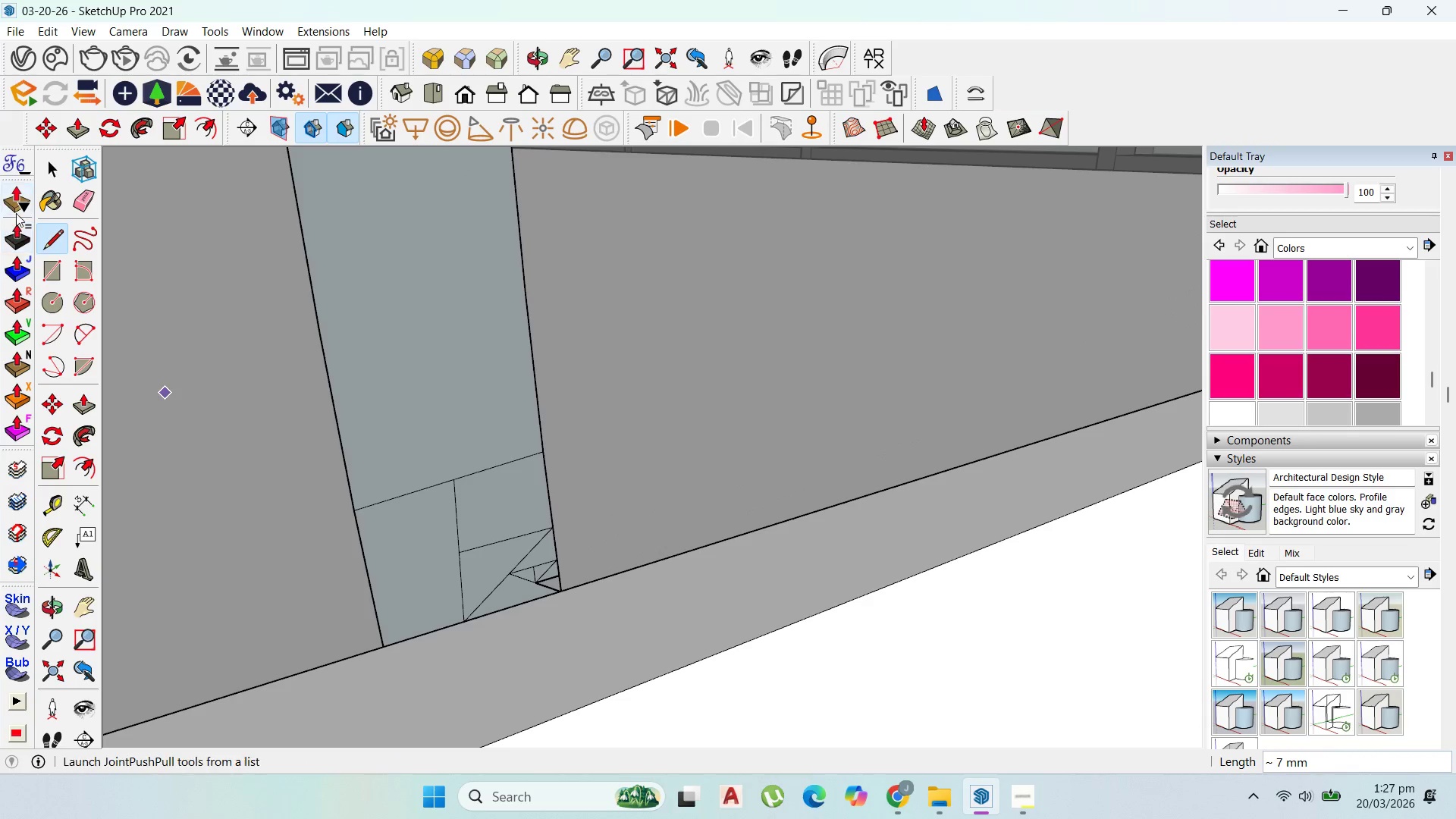 
left_click([50, 165])
 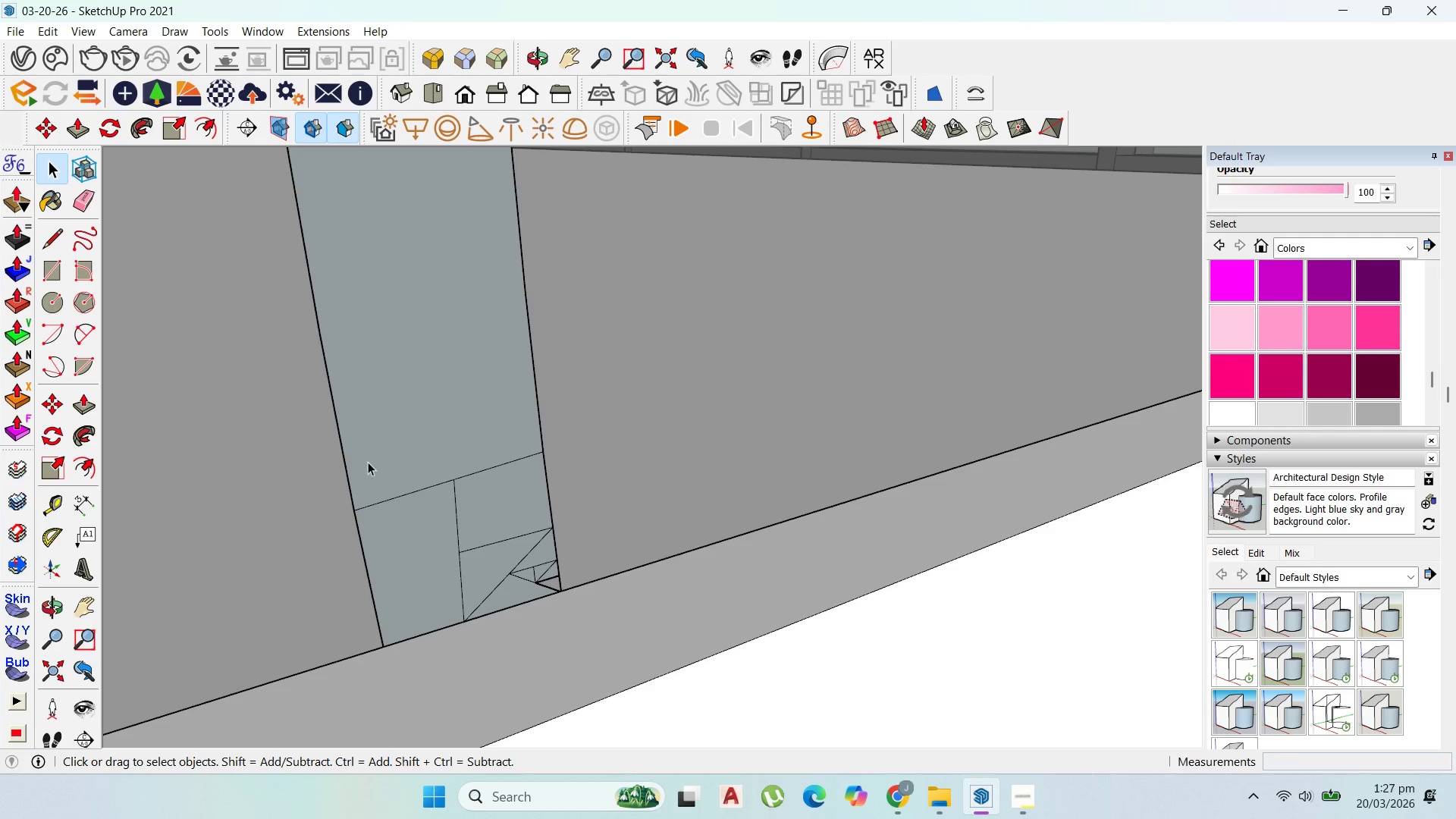 
scroll: coordinate [538, 511], scroll_direction: up, amount: 2.0
 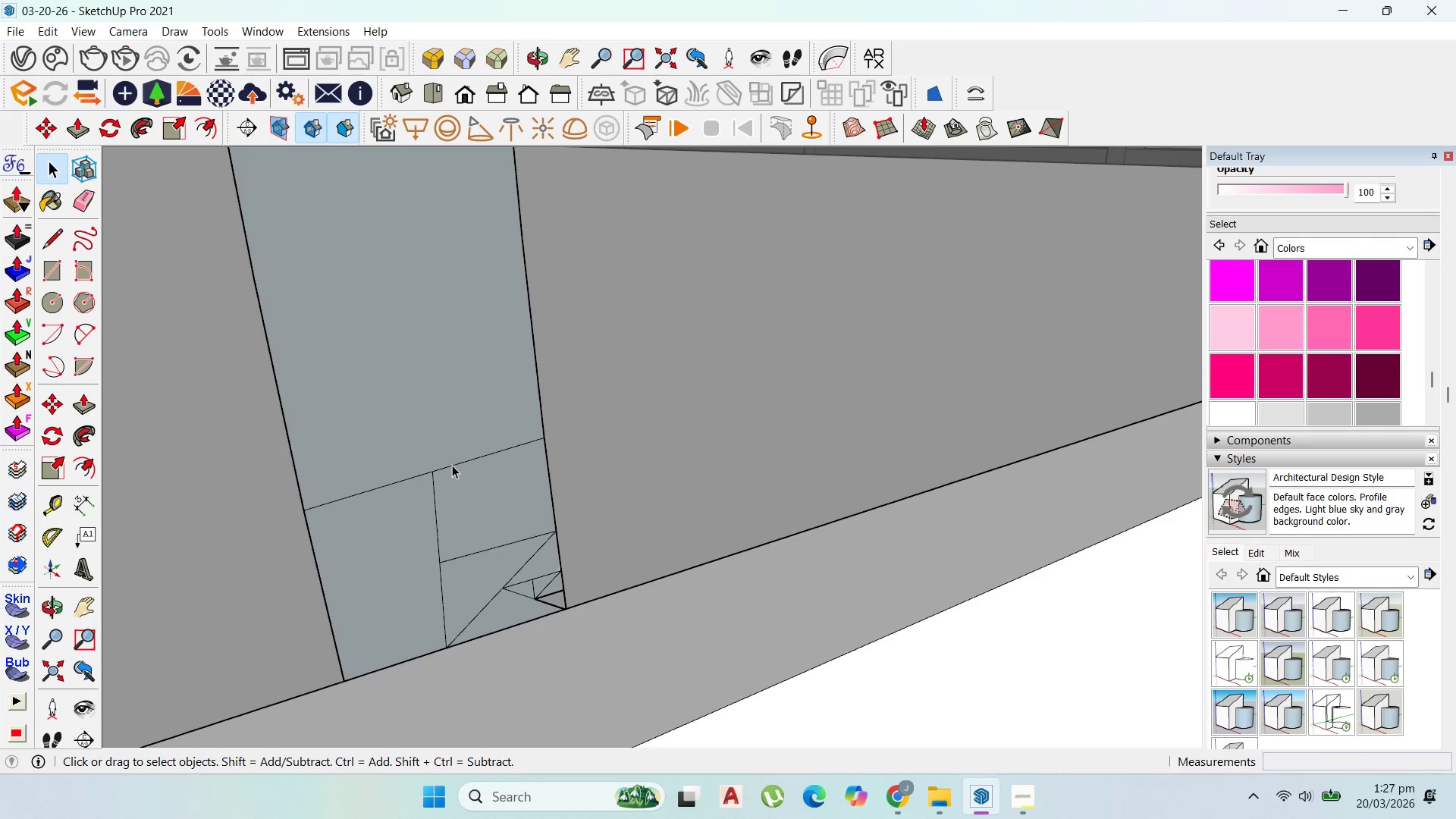 
left_click([452, 465])
 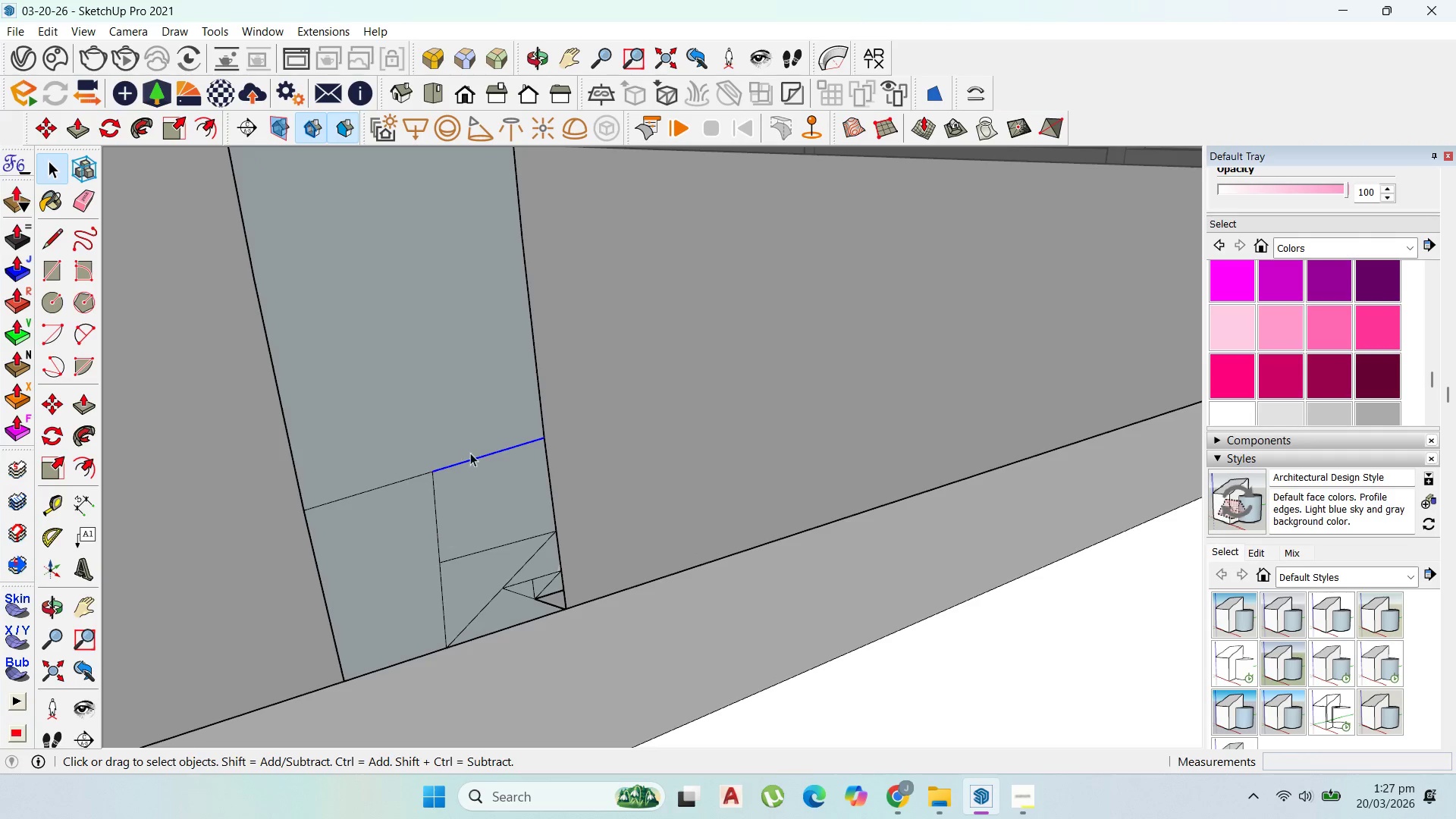 
key(Delete)
 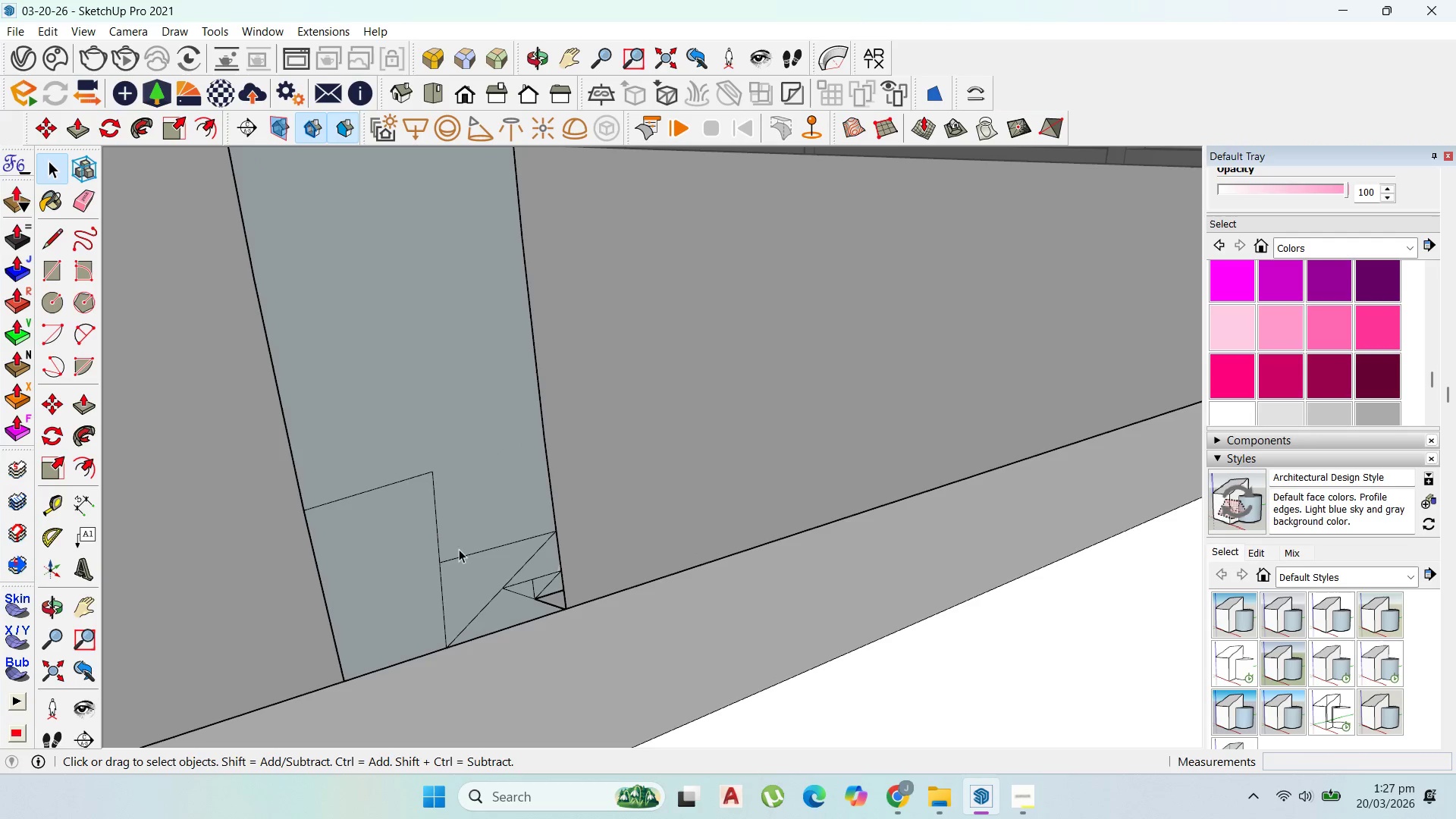 
left_click_drag(start_coordinate=[451, 532], to_coordinate=[447, 529])
 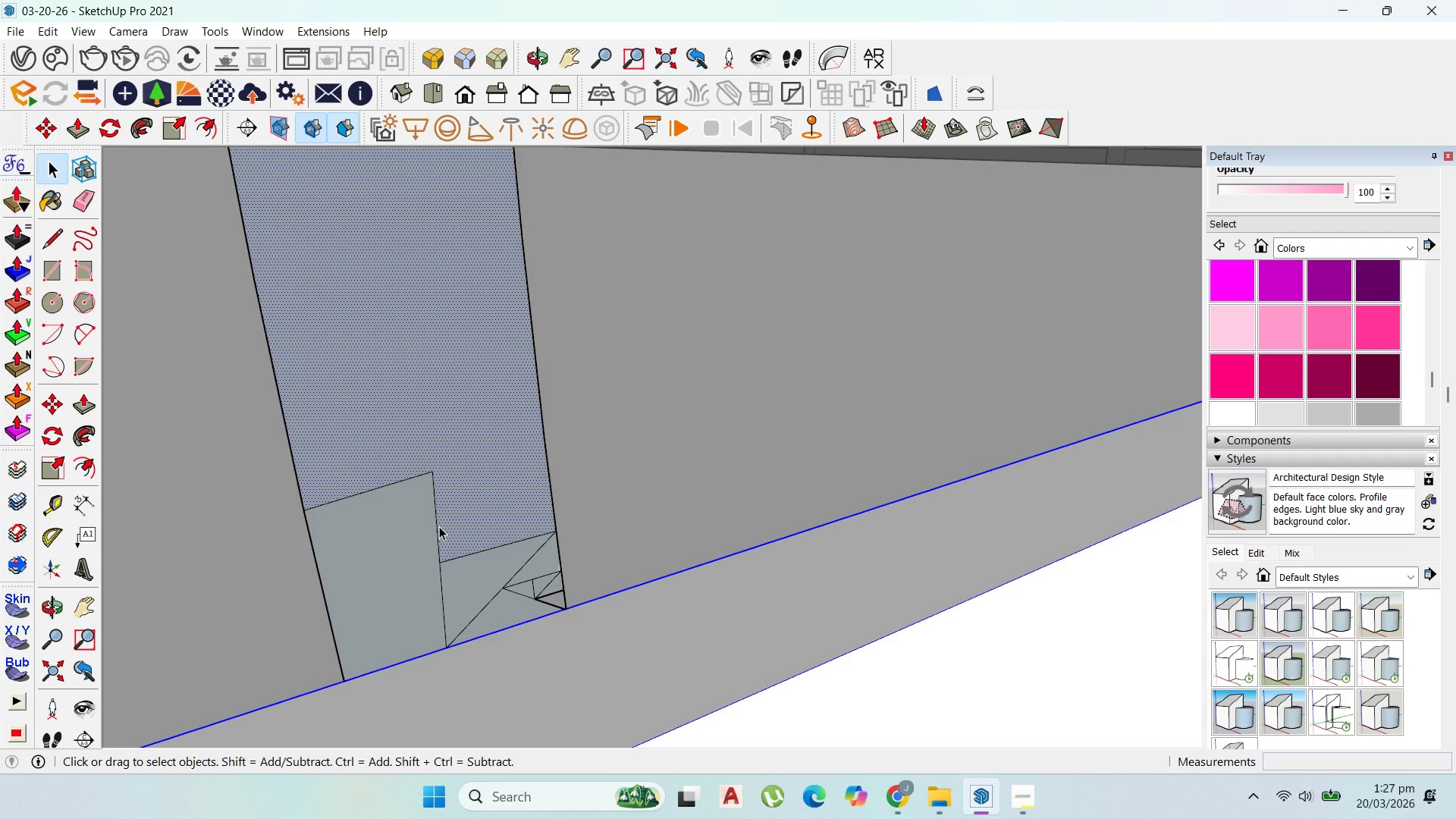 
double_click([439, 526])
 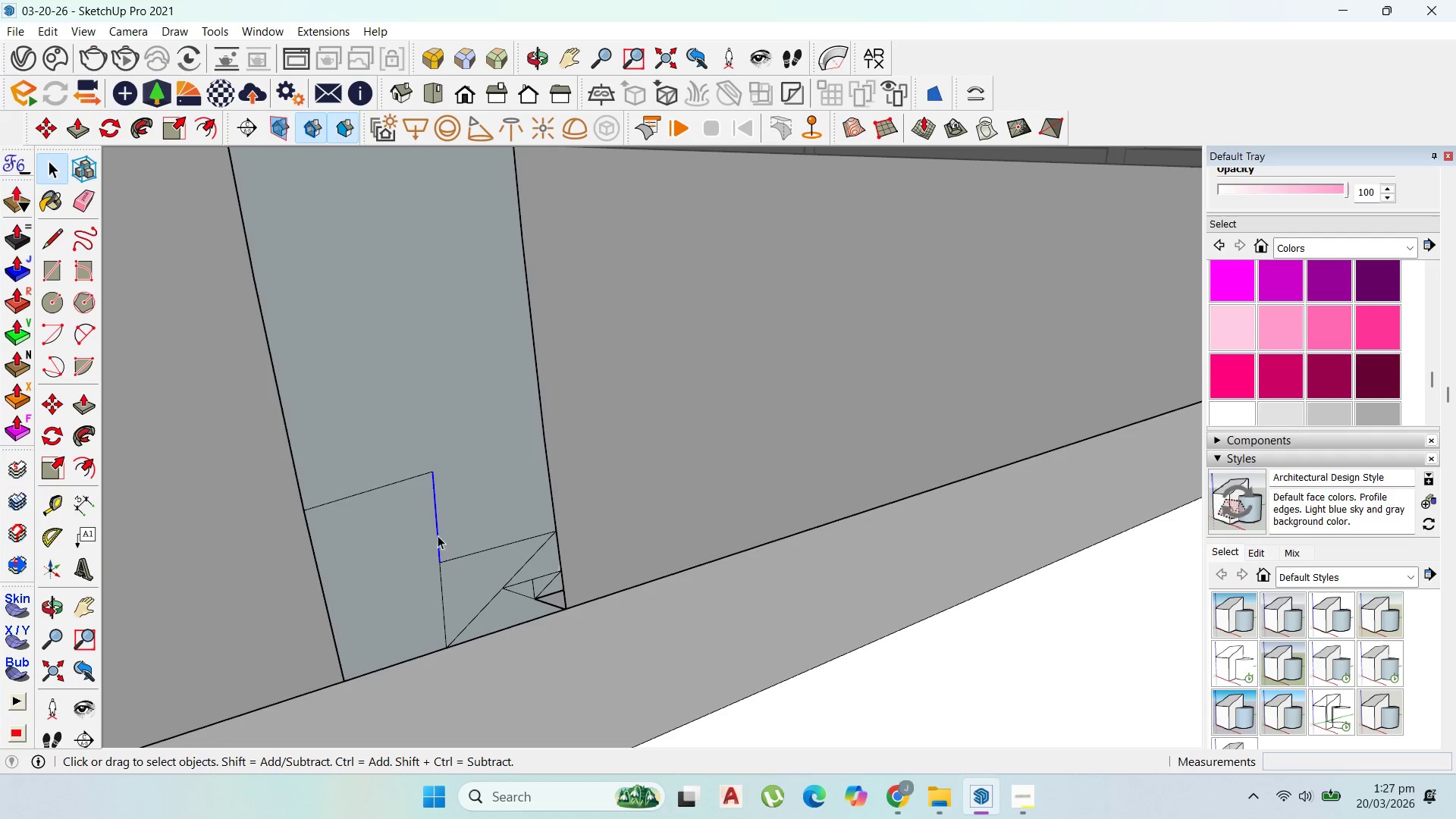 
key(Delete)
 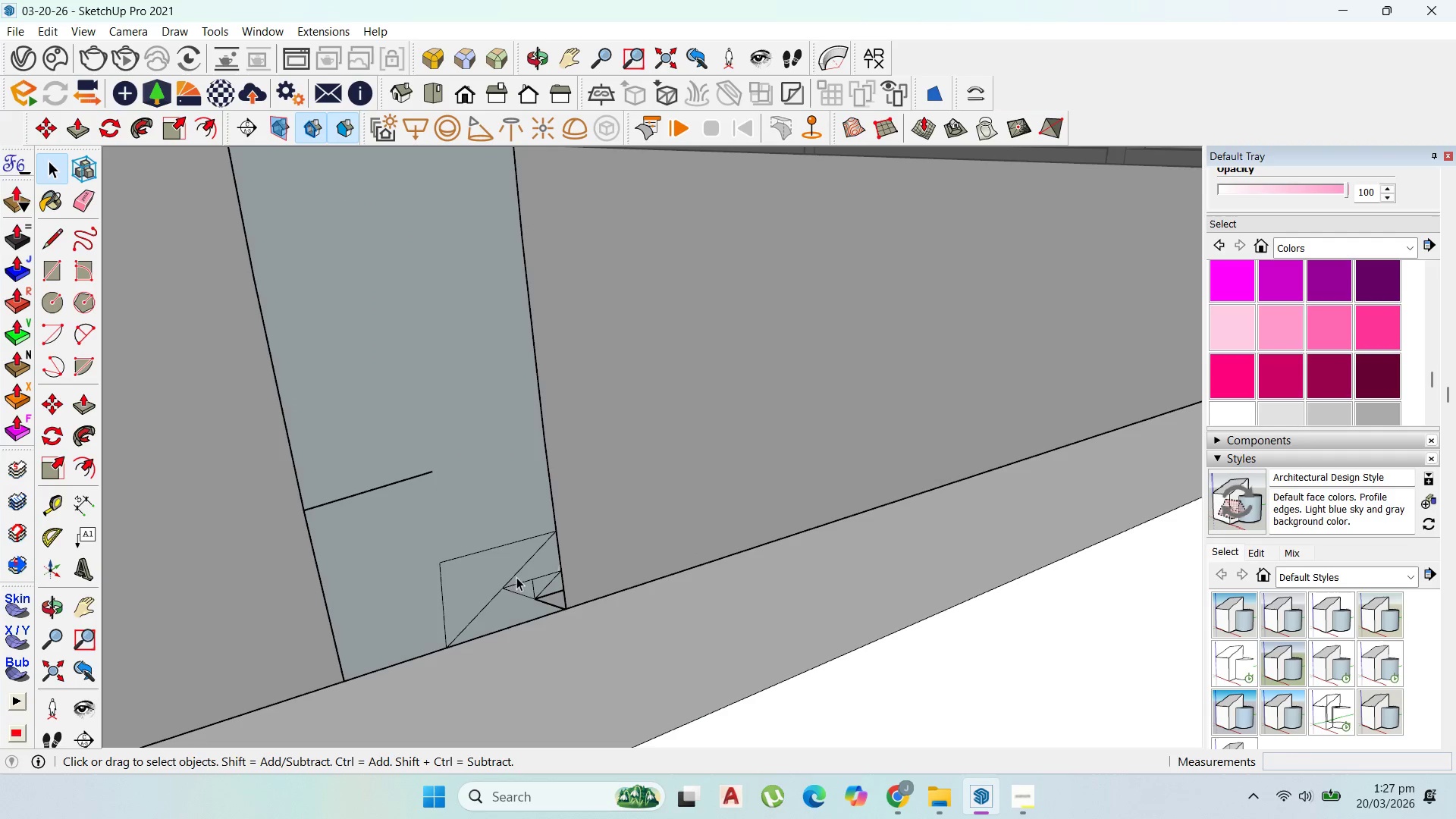 
left_click([519, 583])
 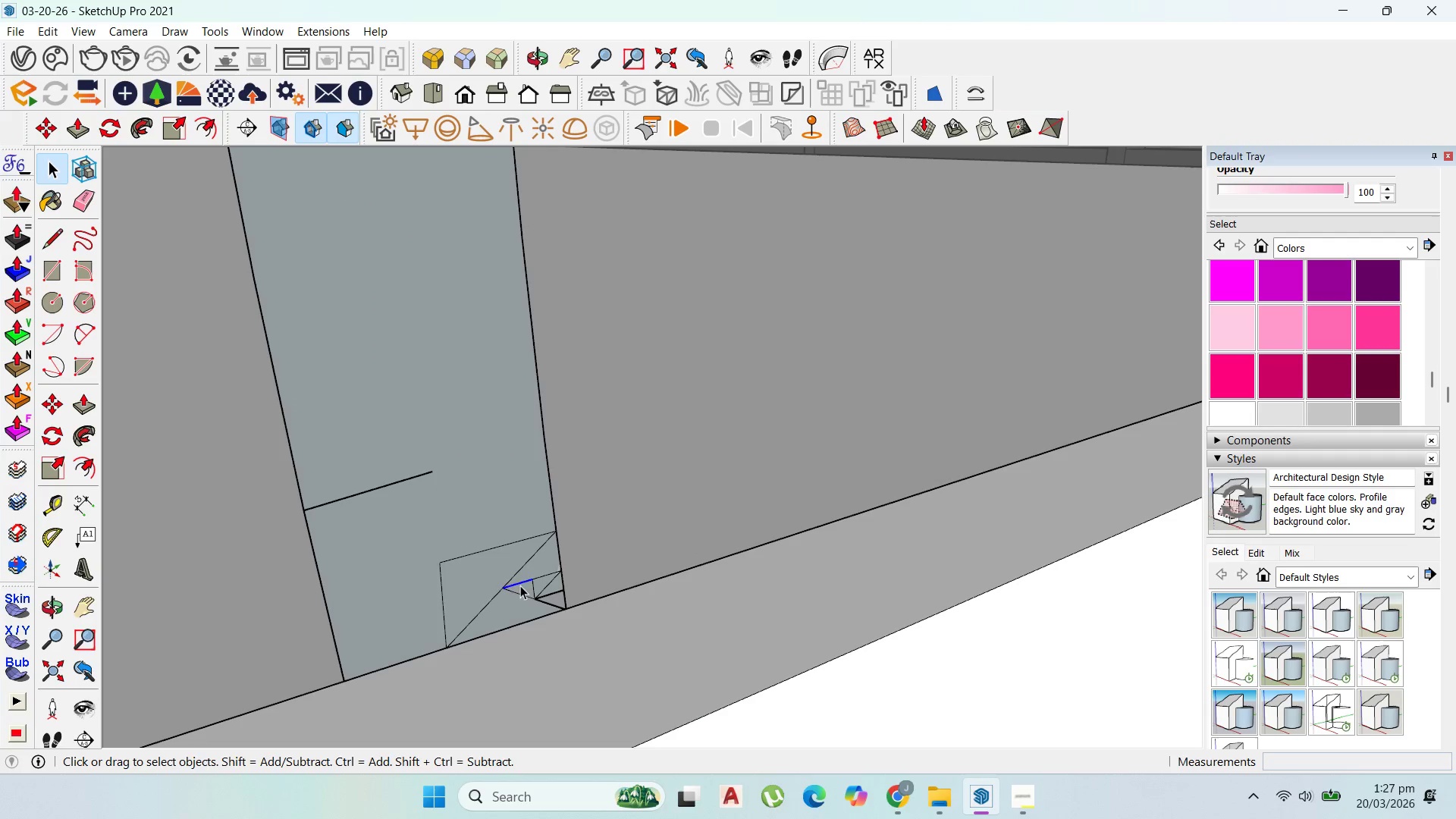 
key(Delete)
 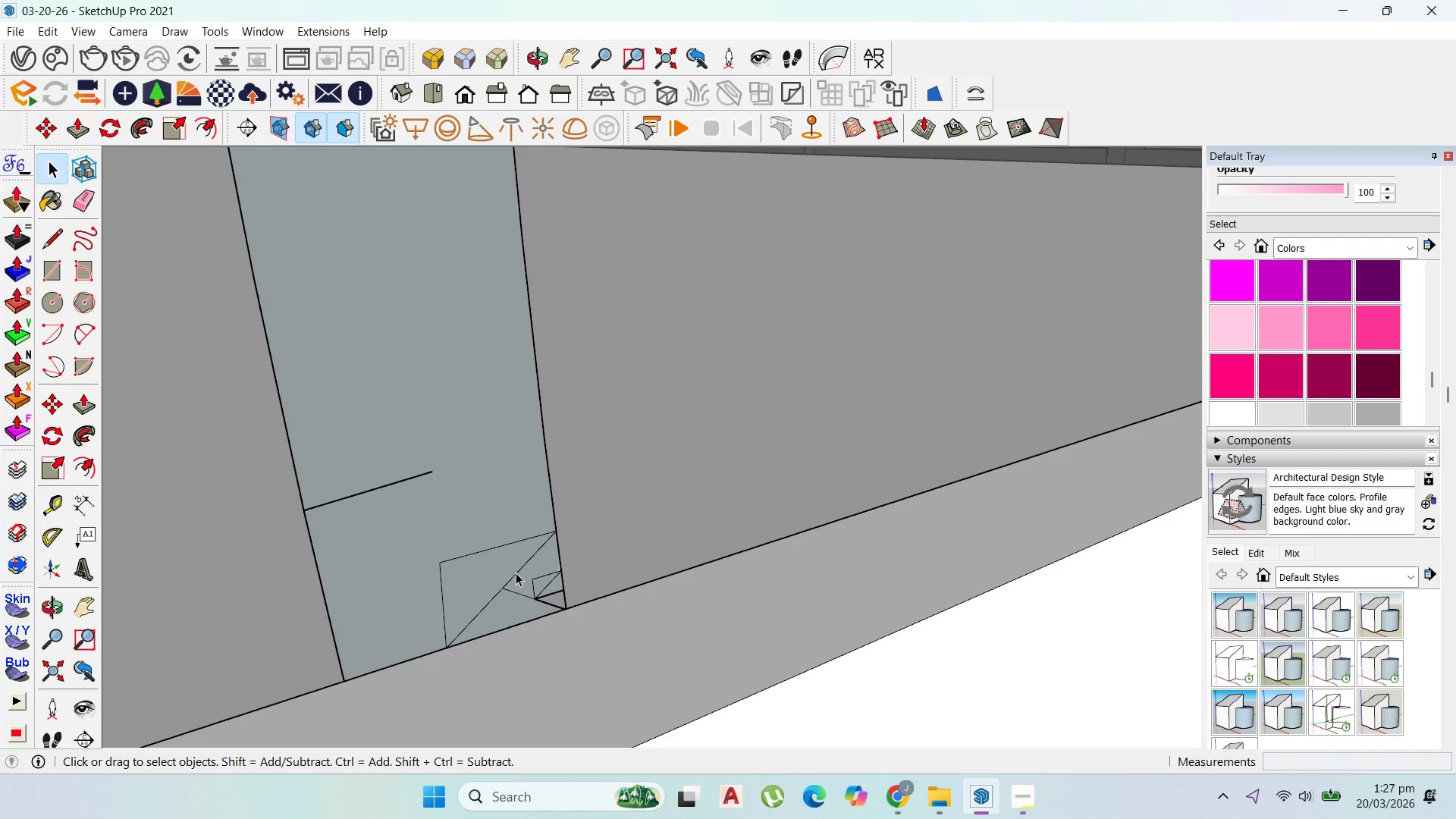 
left_click([516, 573])
 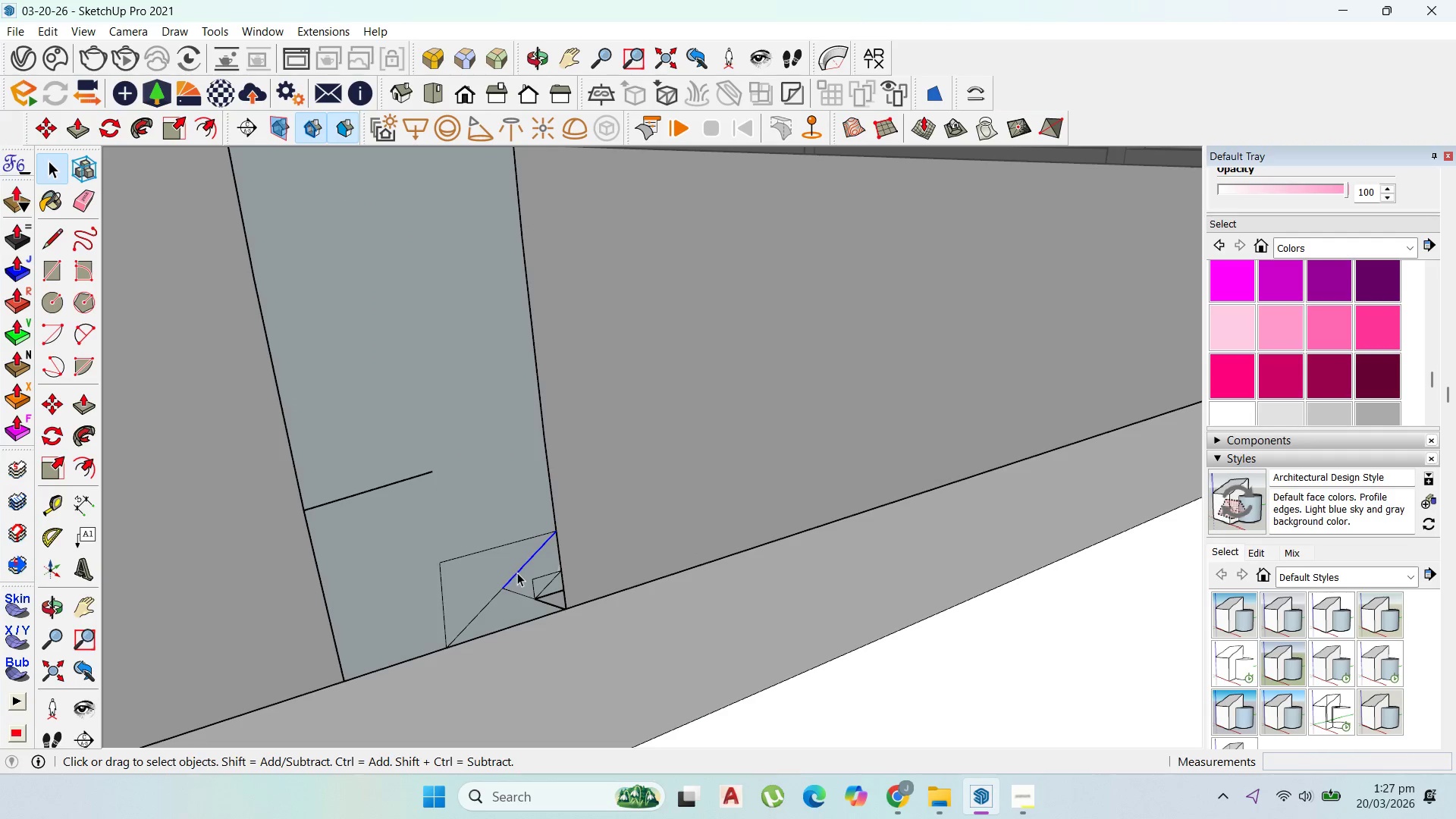 
key(Delete)
 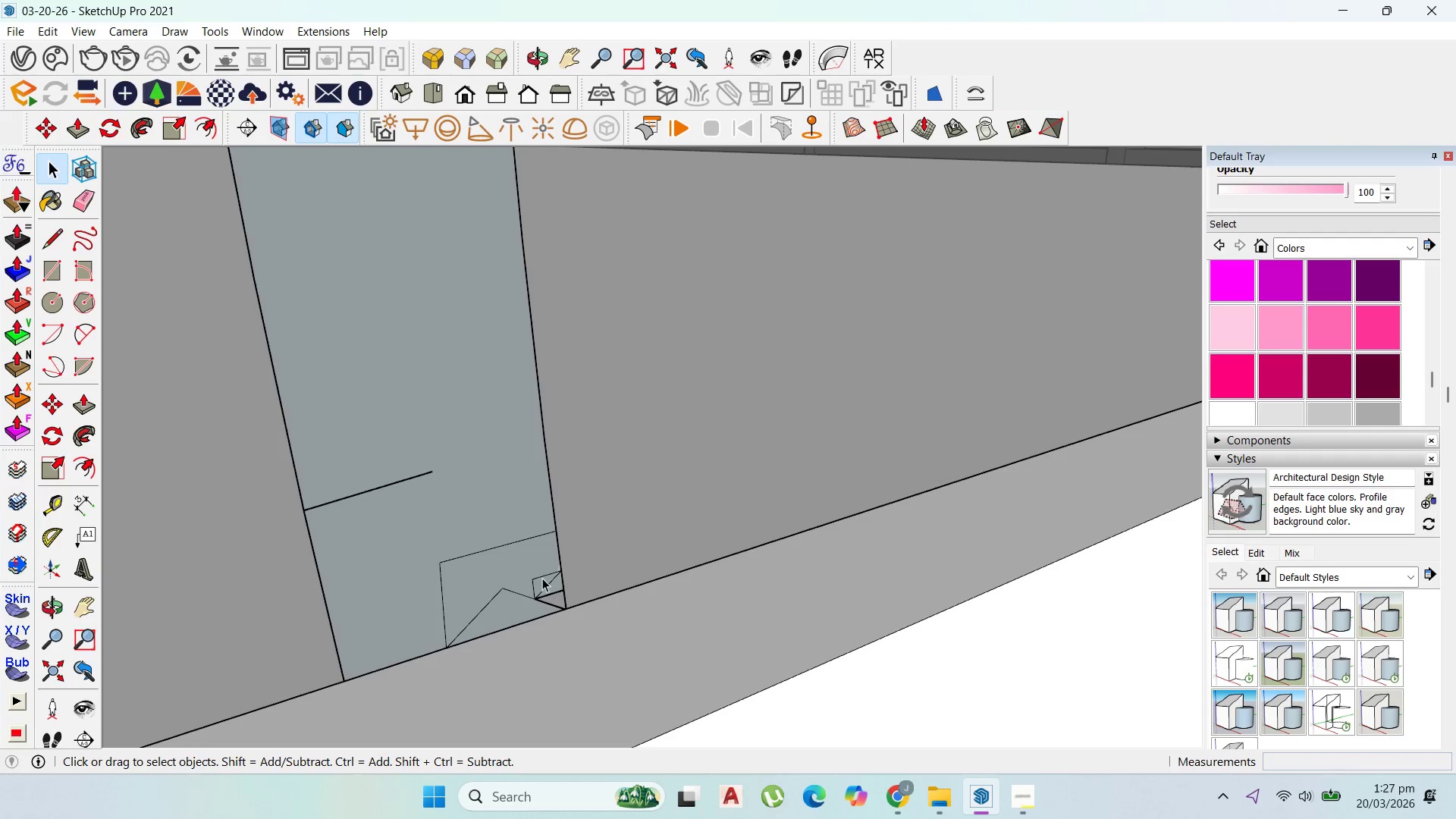 
left_click([543, 575])
 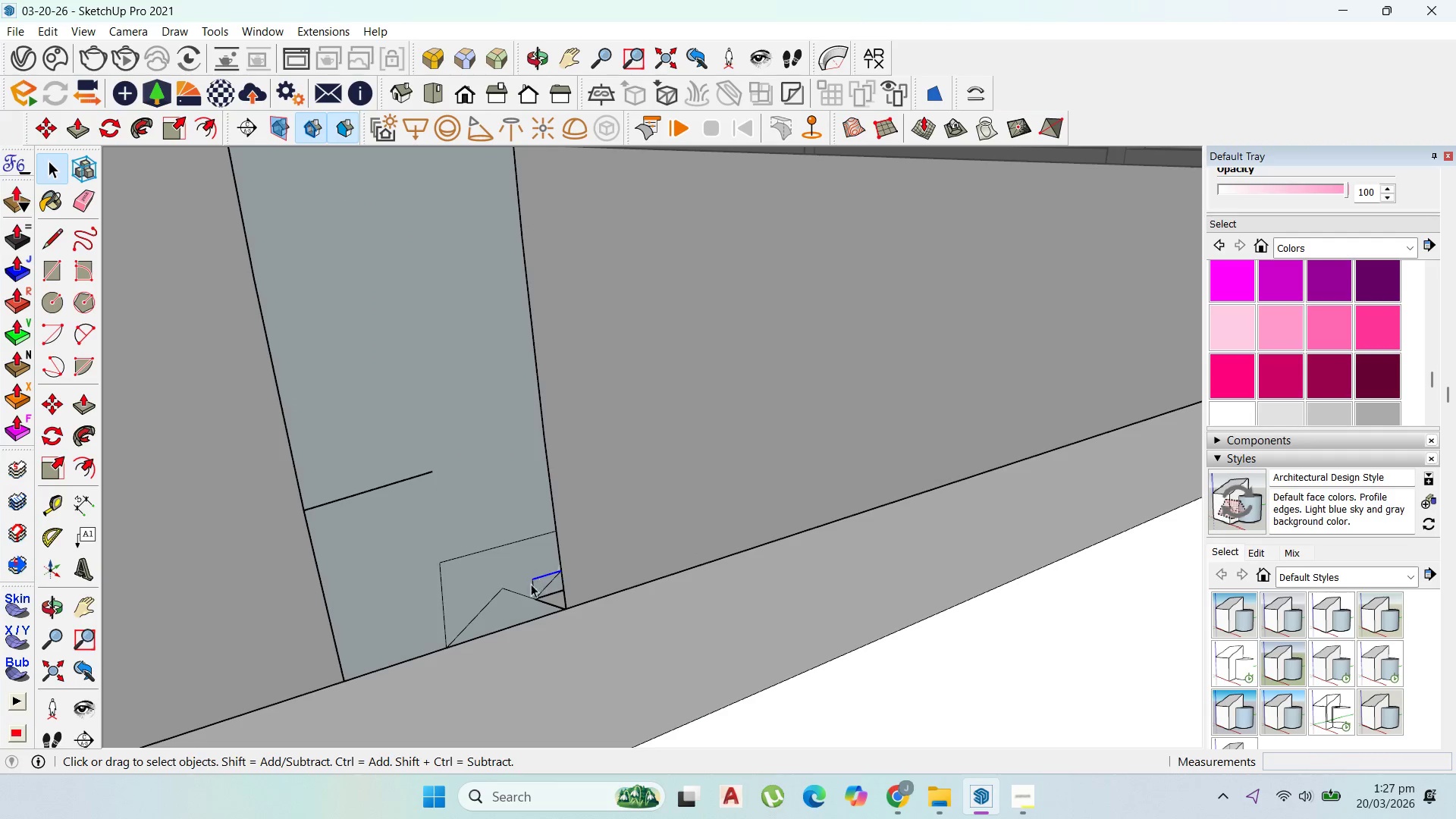 
key(Delete)
 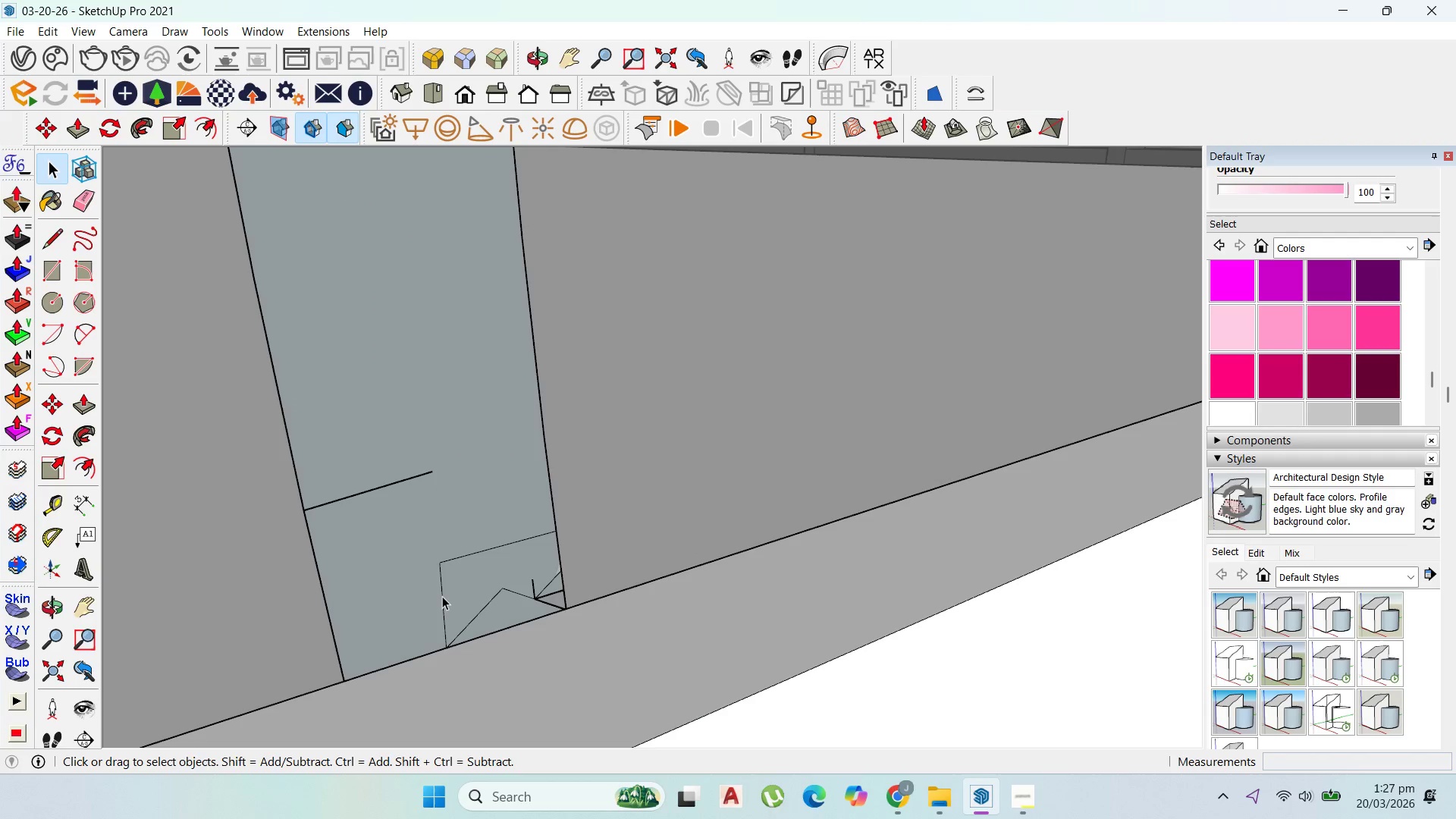 
left_click([442, 596])
 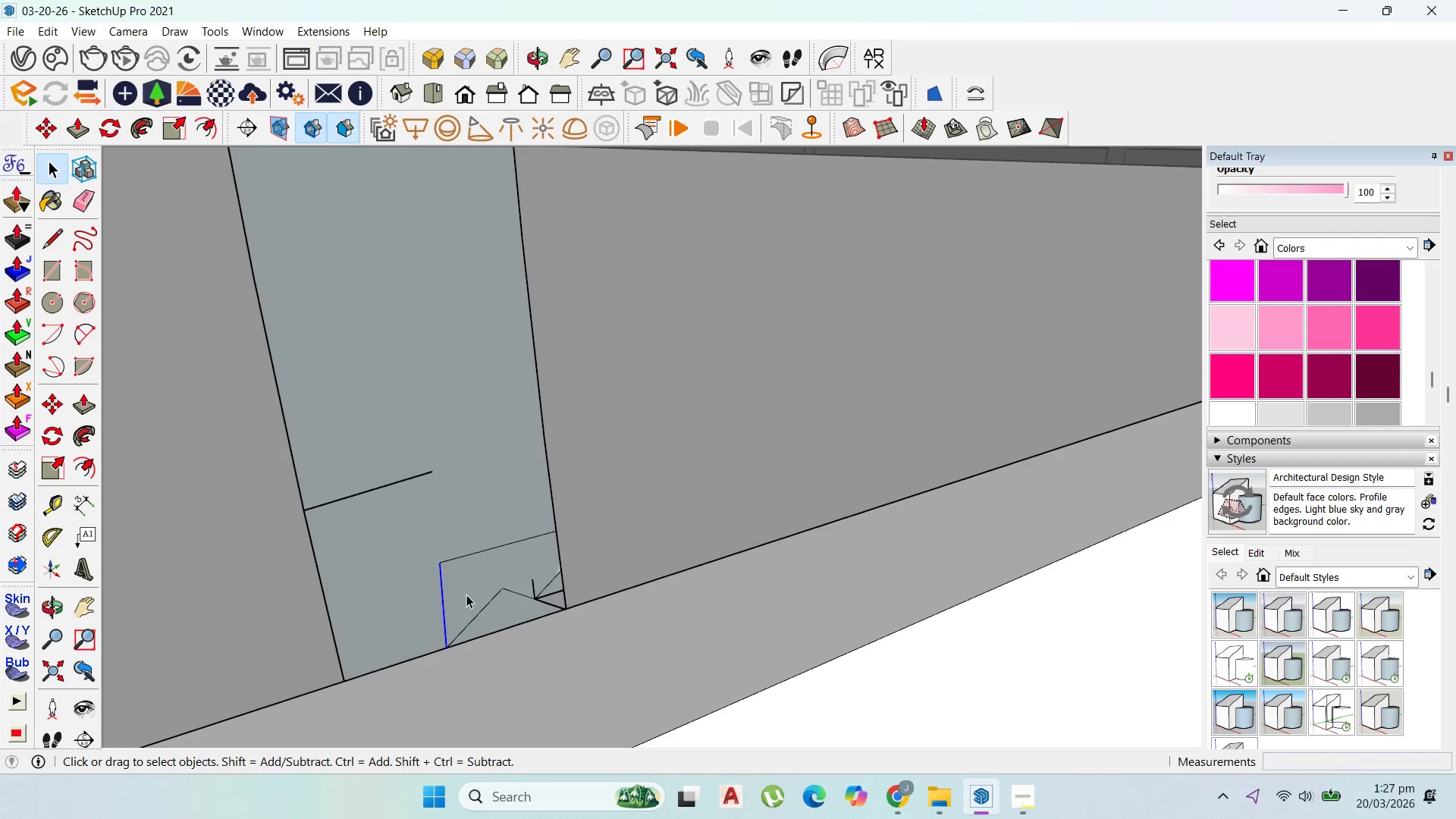 
key(Delete)
 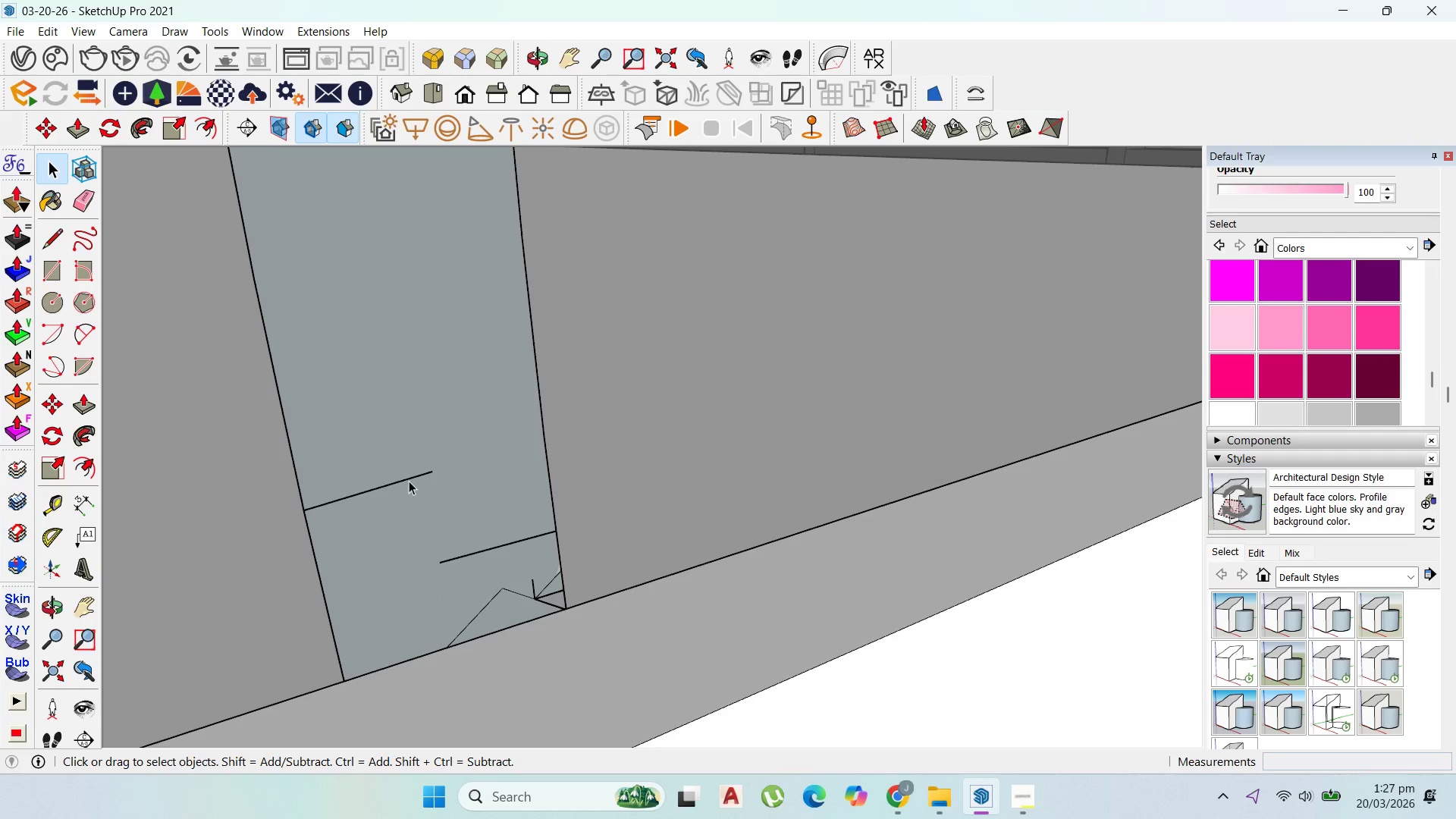 
left_click([408, 479])
 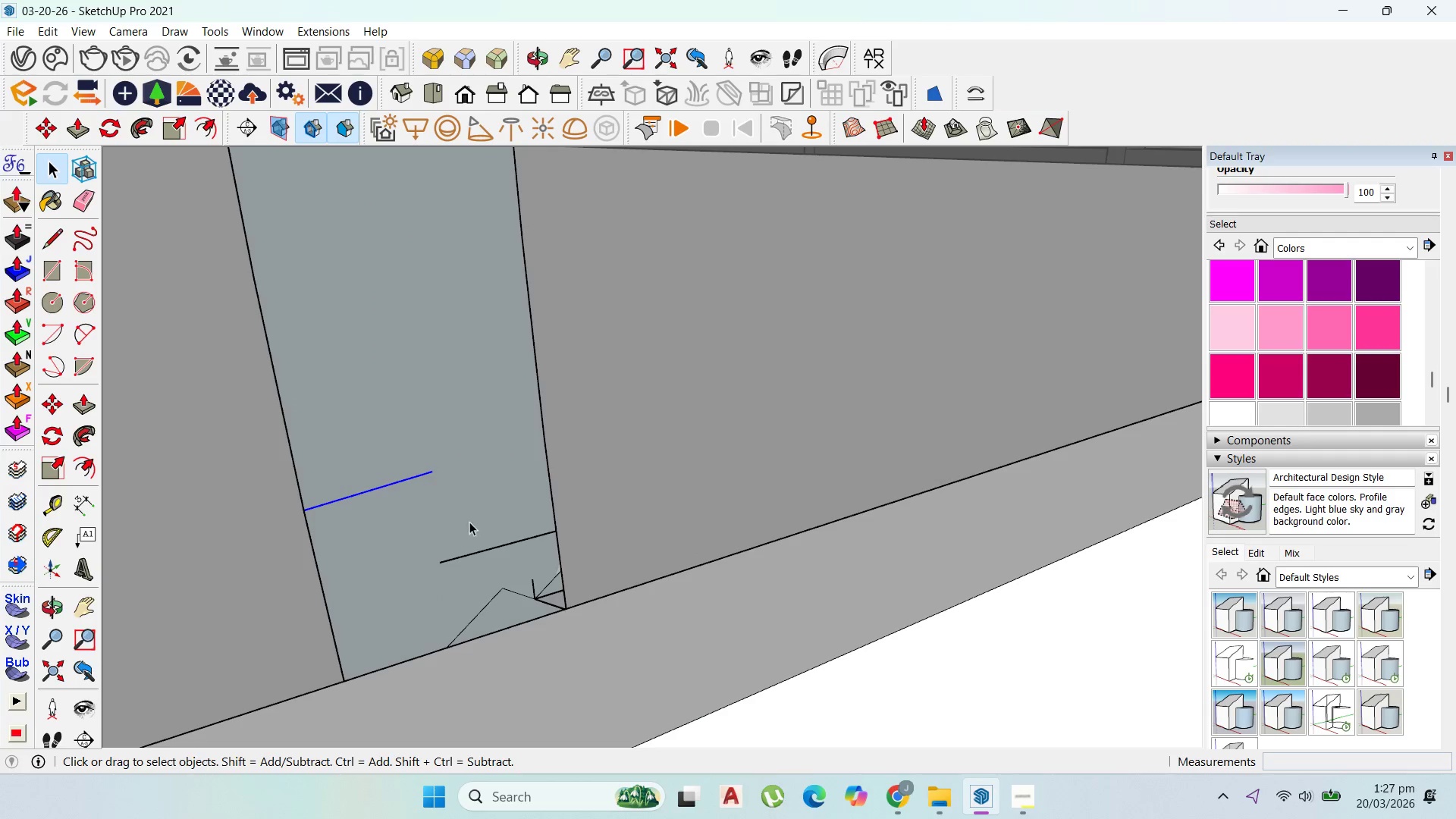 
key(Delete)
 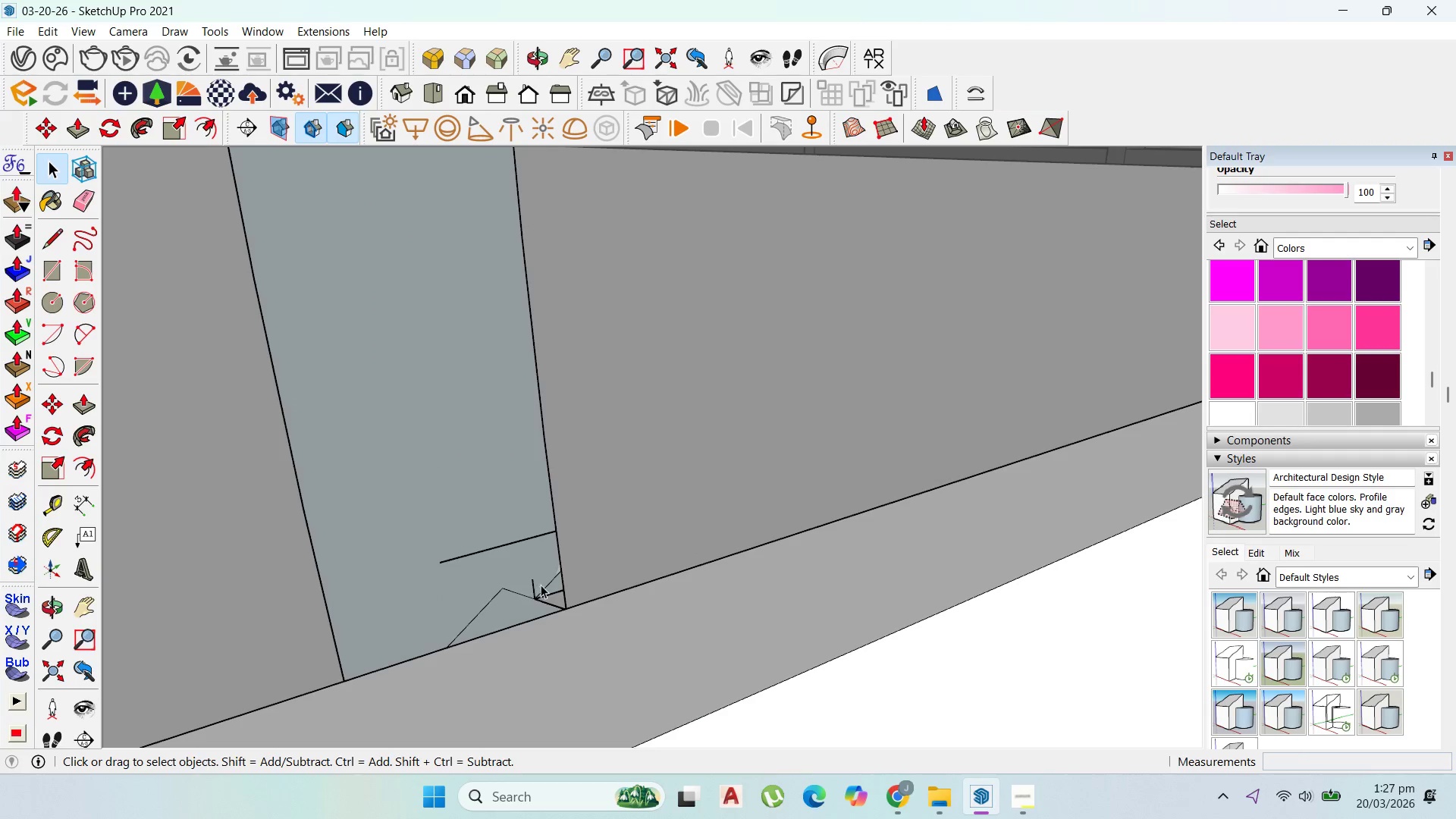 
left_click([550, 585])
 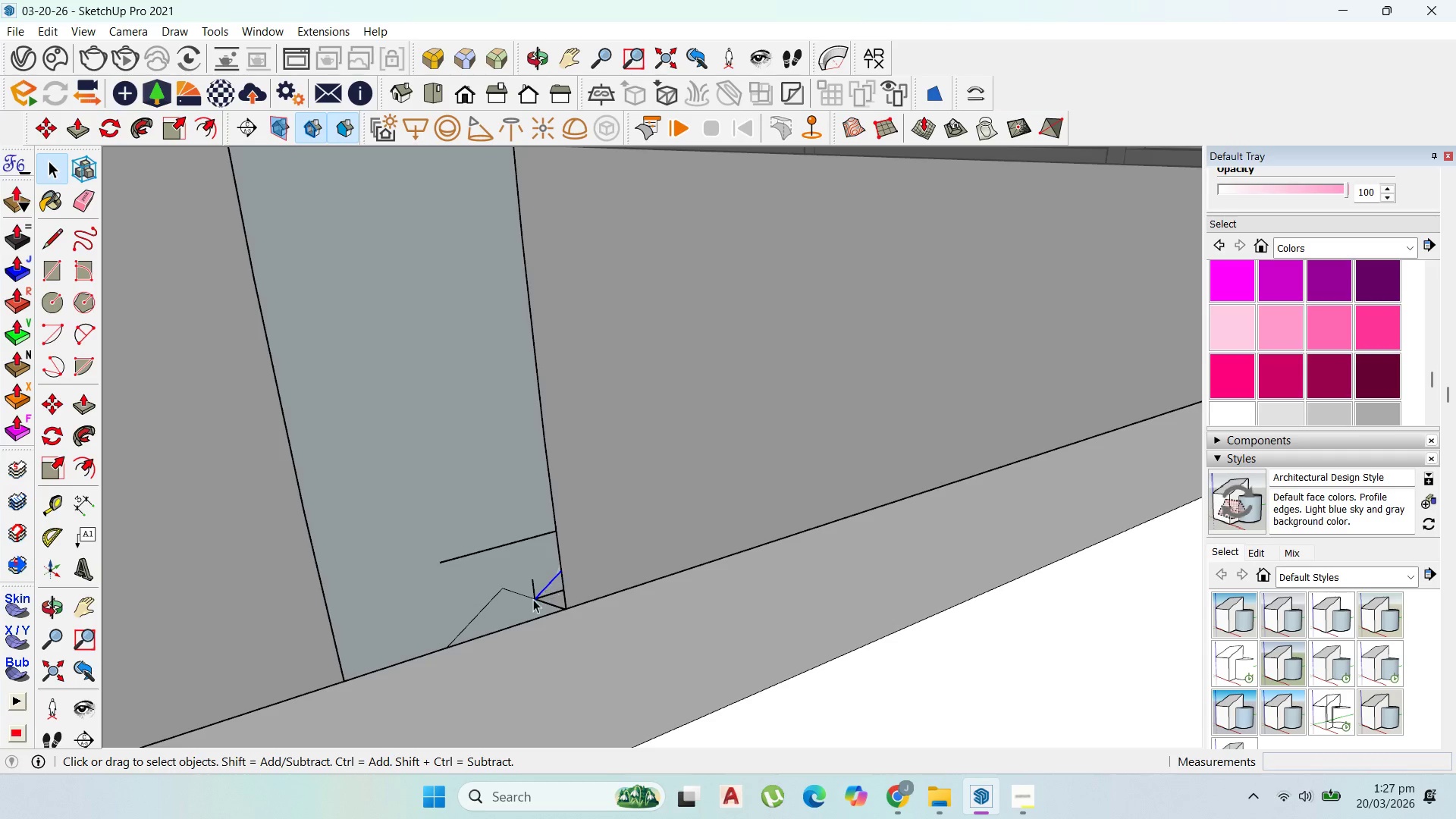 
key(Delete)
 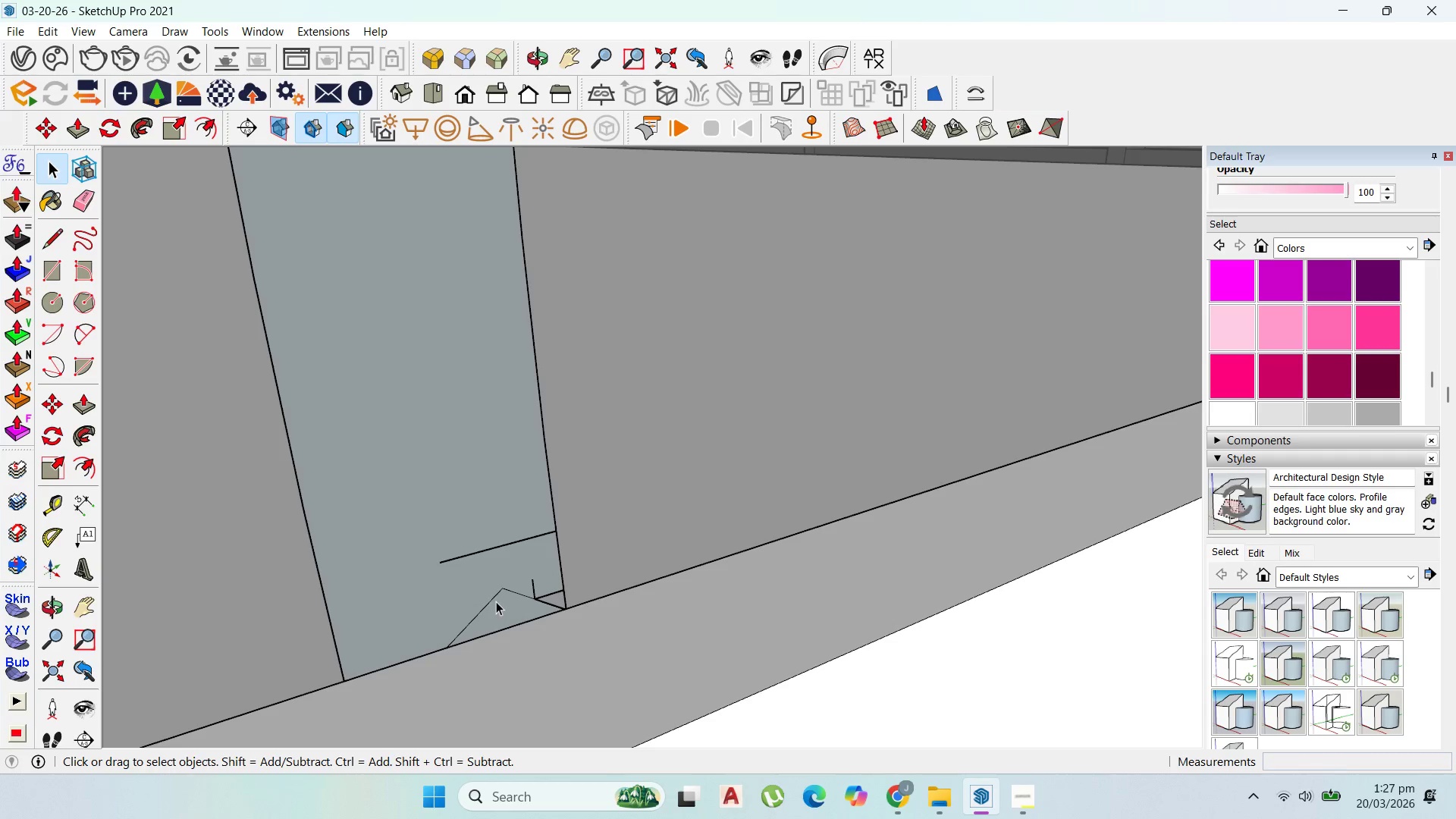 
left_click([492, 602])
 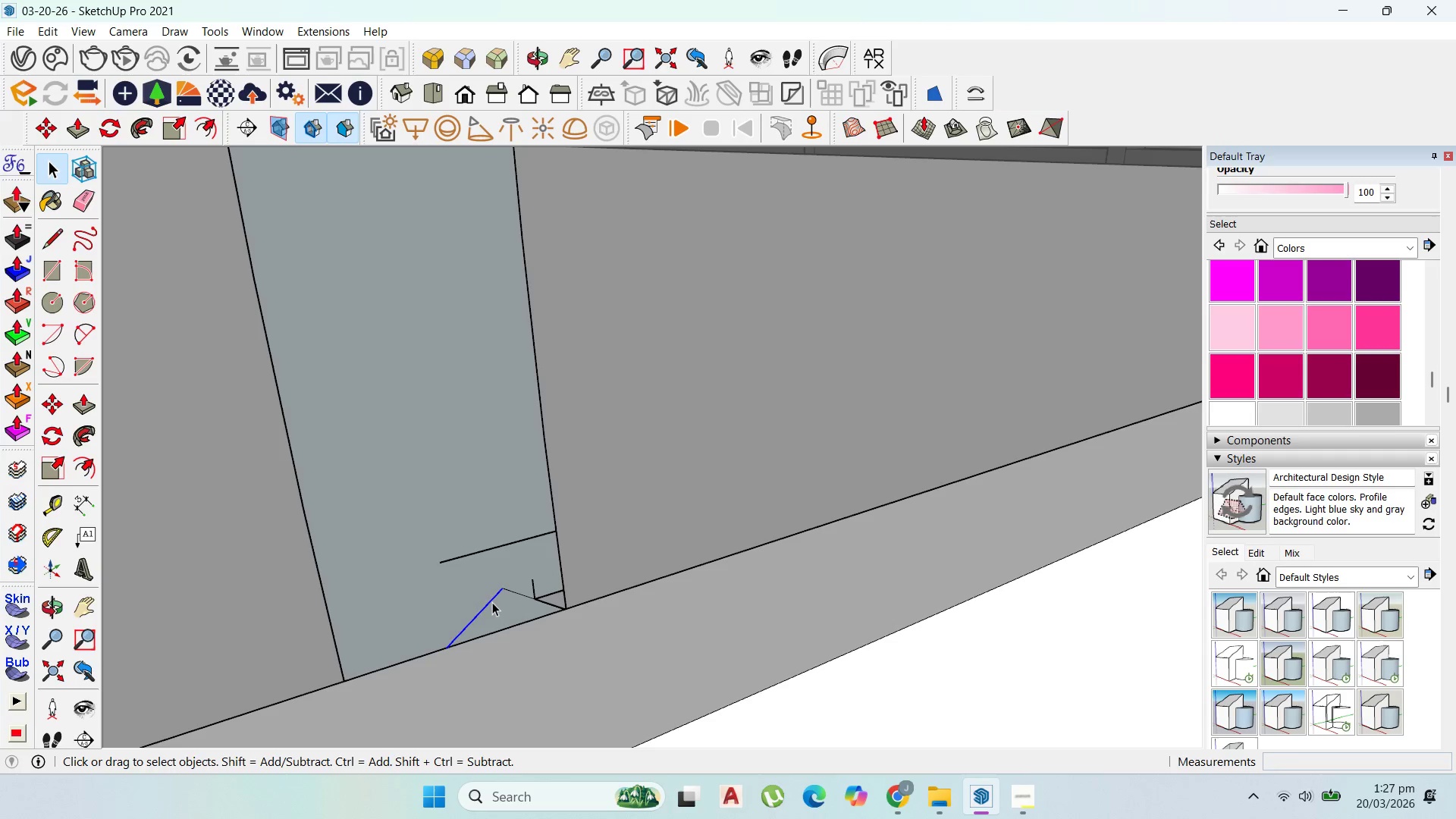 
key(Delete)
 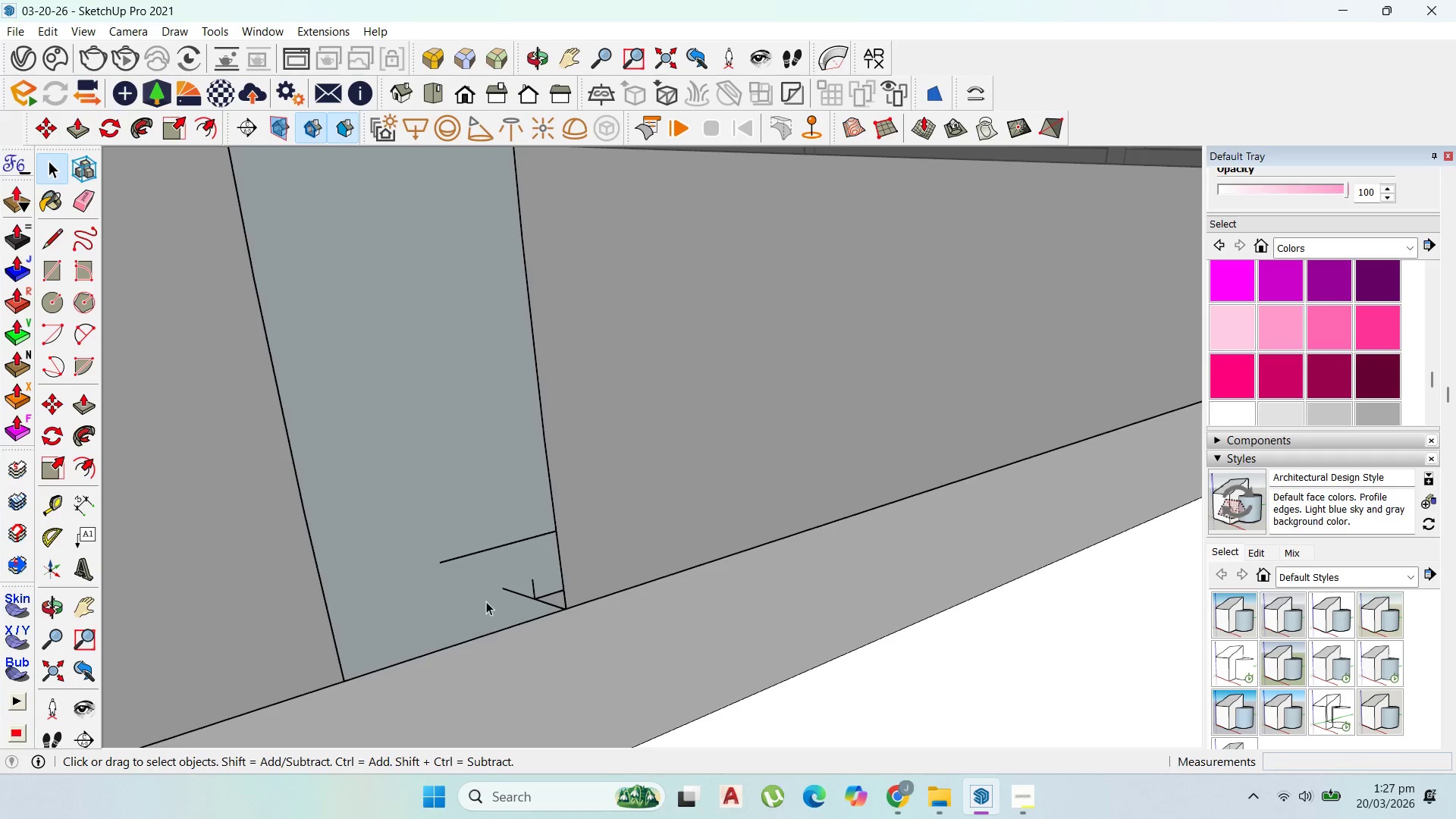 
left_click([471, 597])
 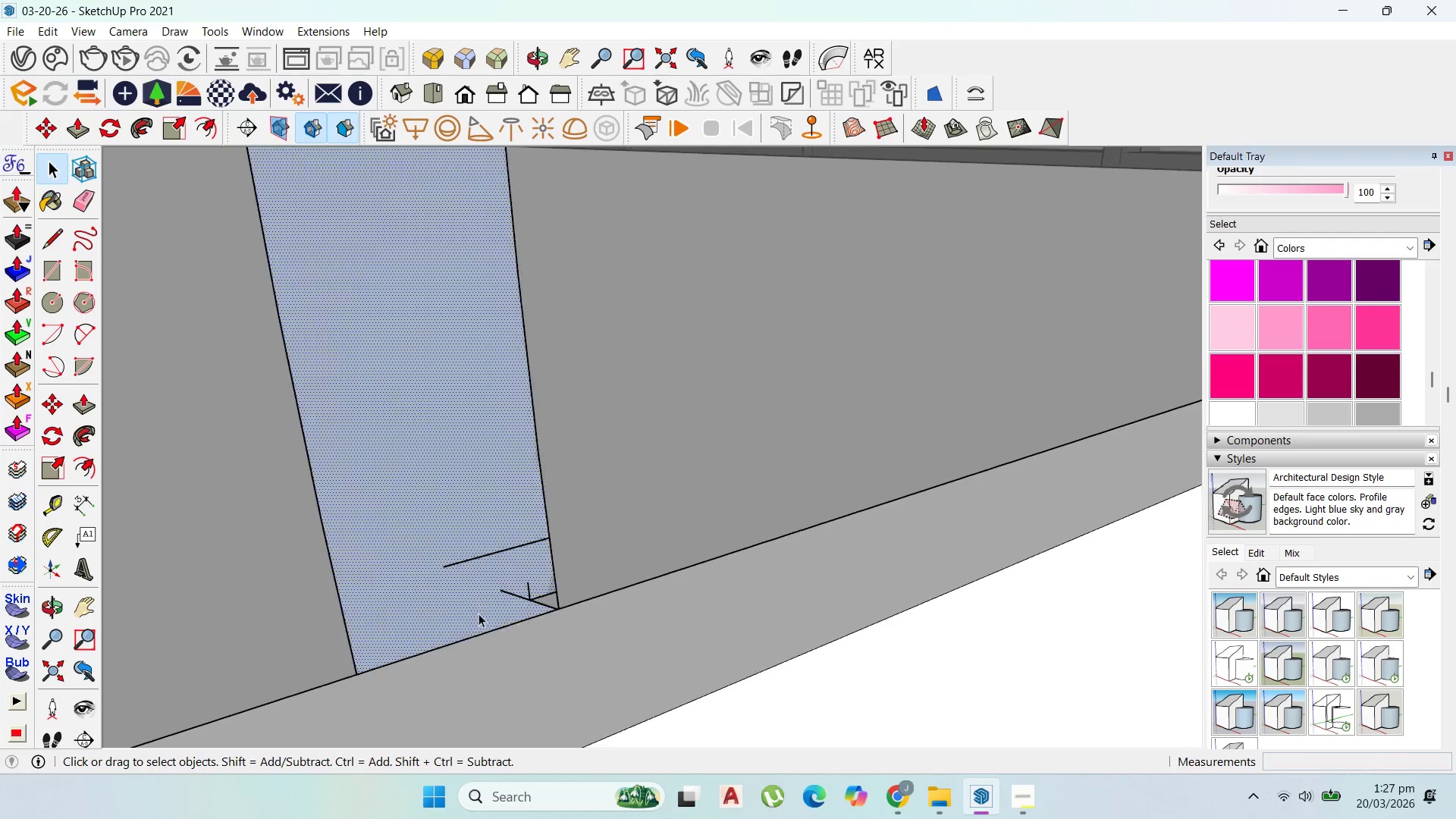 
scroll: coordinate [479, 670], scroll_direction: down, amount: 18.0
 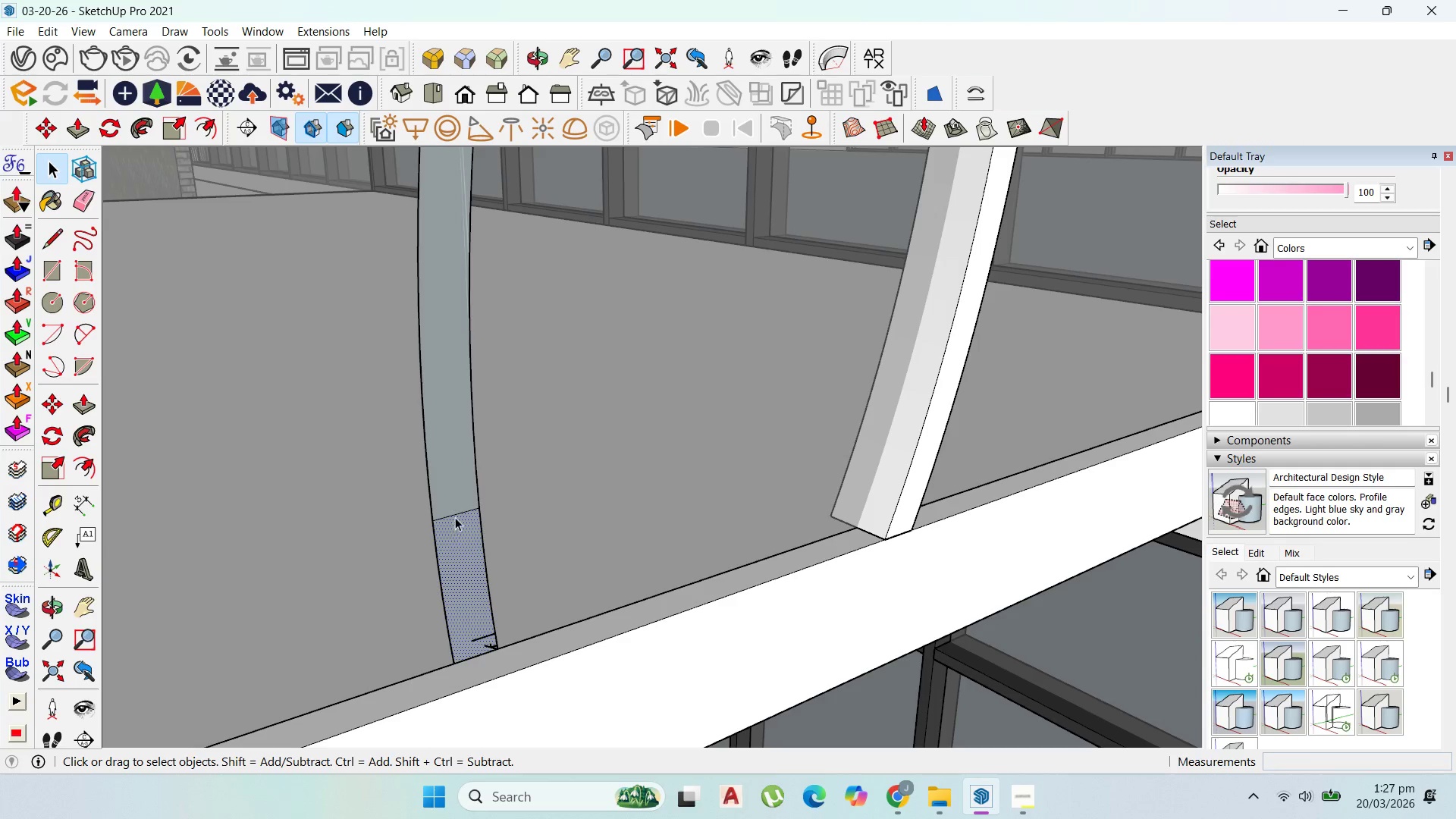 
left_click([460, 513])
 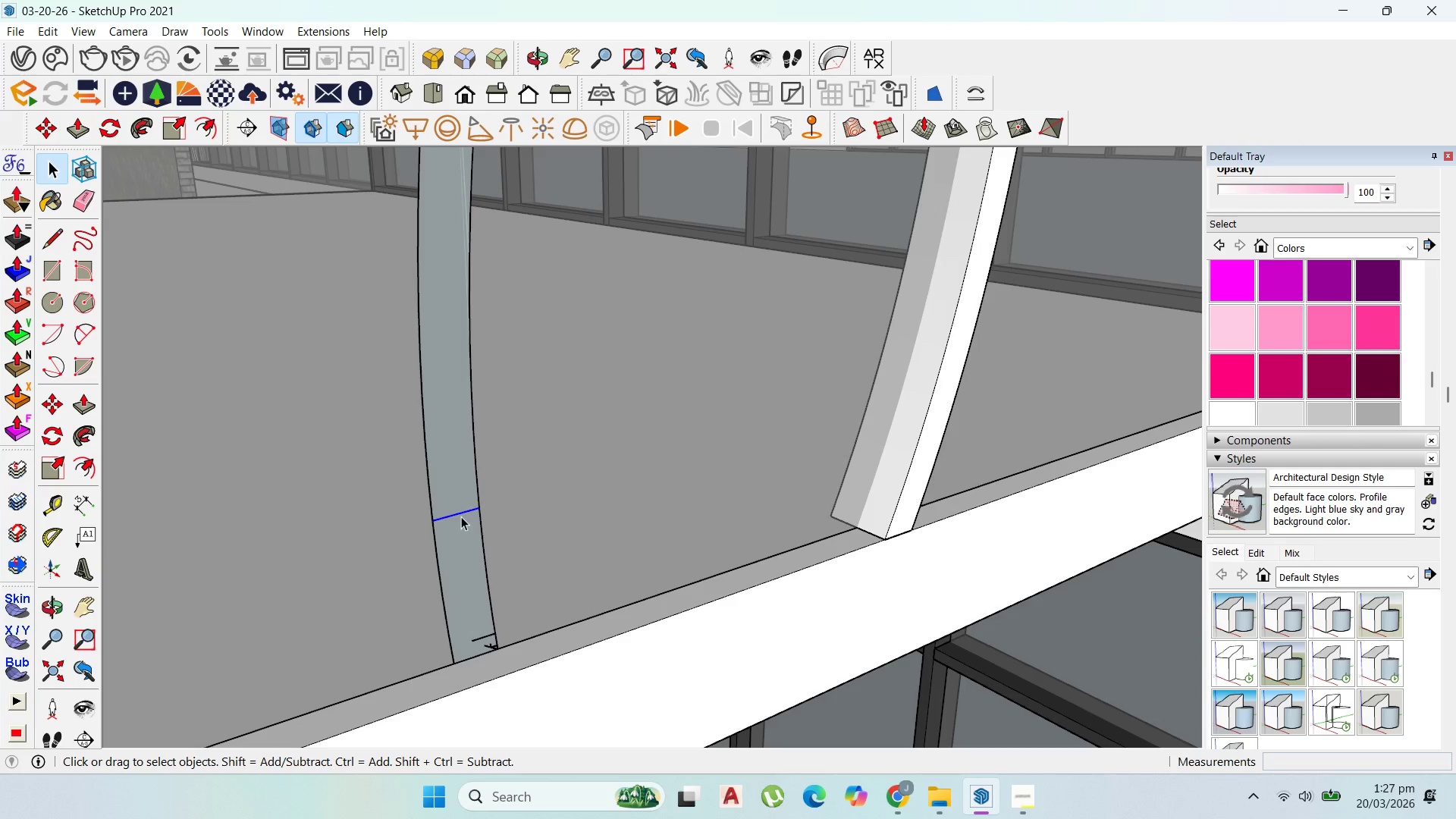 
key(Delete)
 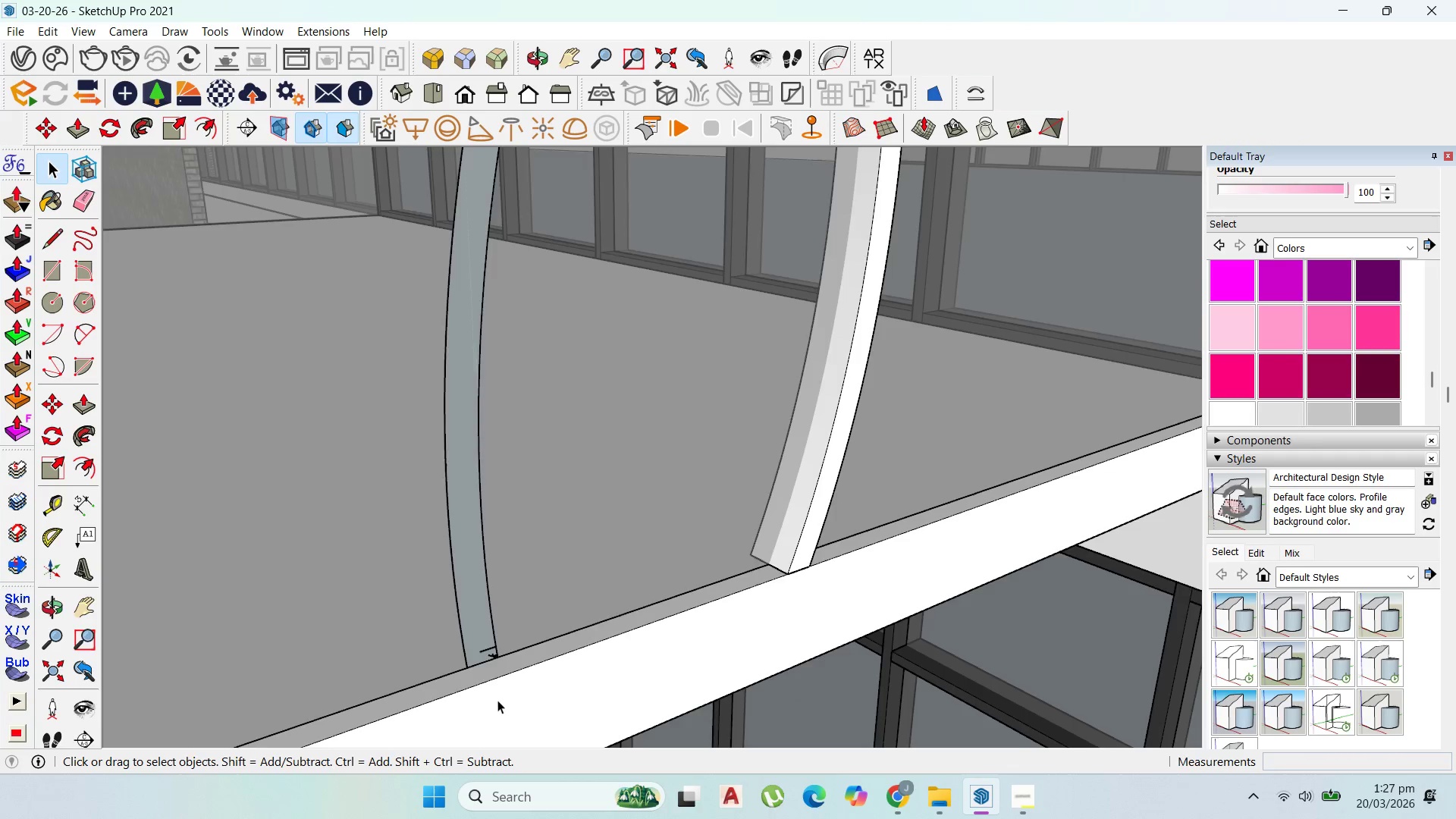 
scroll: coordinate [497, 668], scroll_direction: down, amount: 4.0
 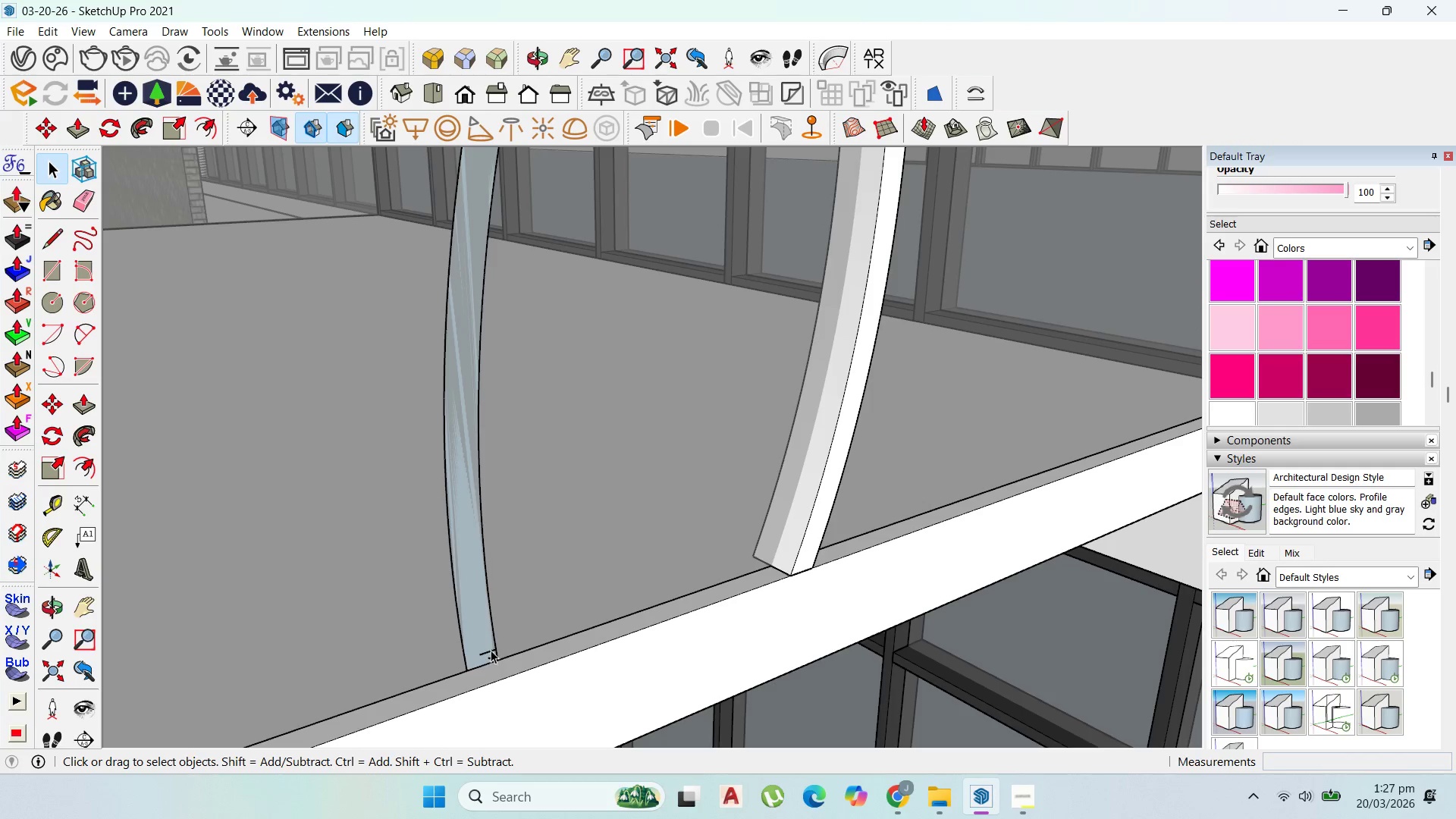 
left_click([491, 648])
 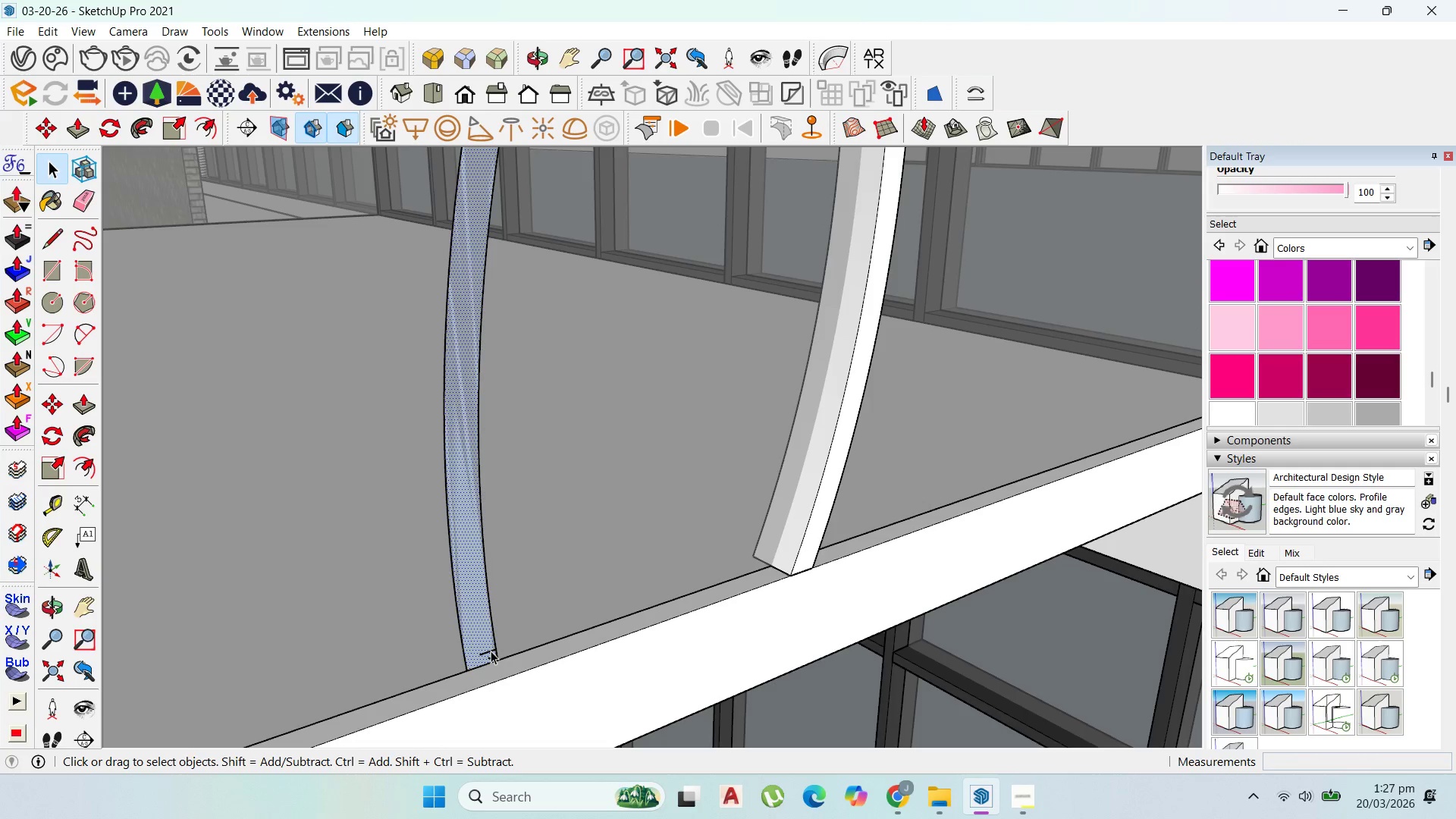 
left_click([491, 651])
 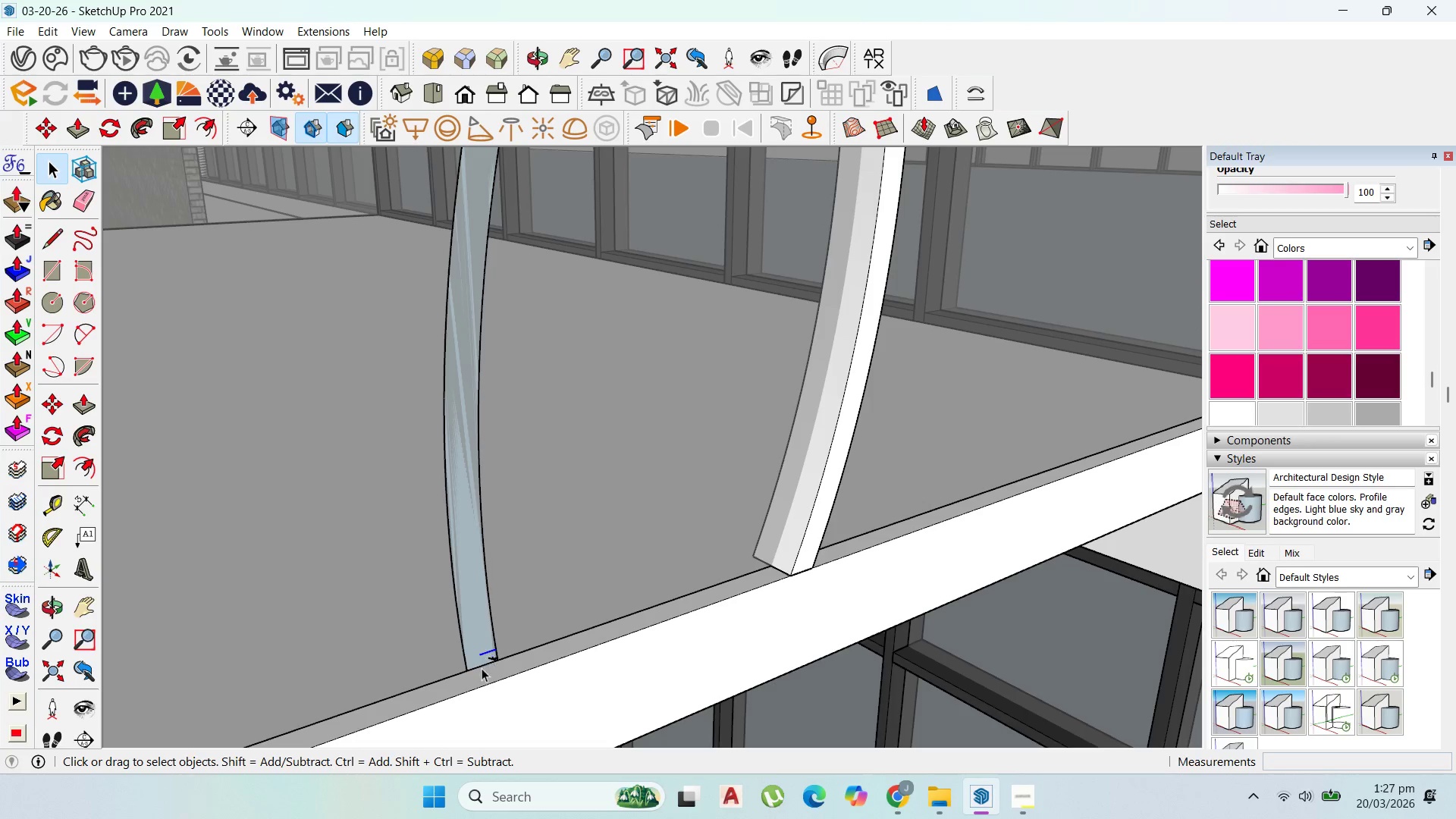 
key(Delete)
 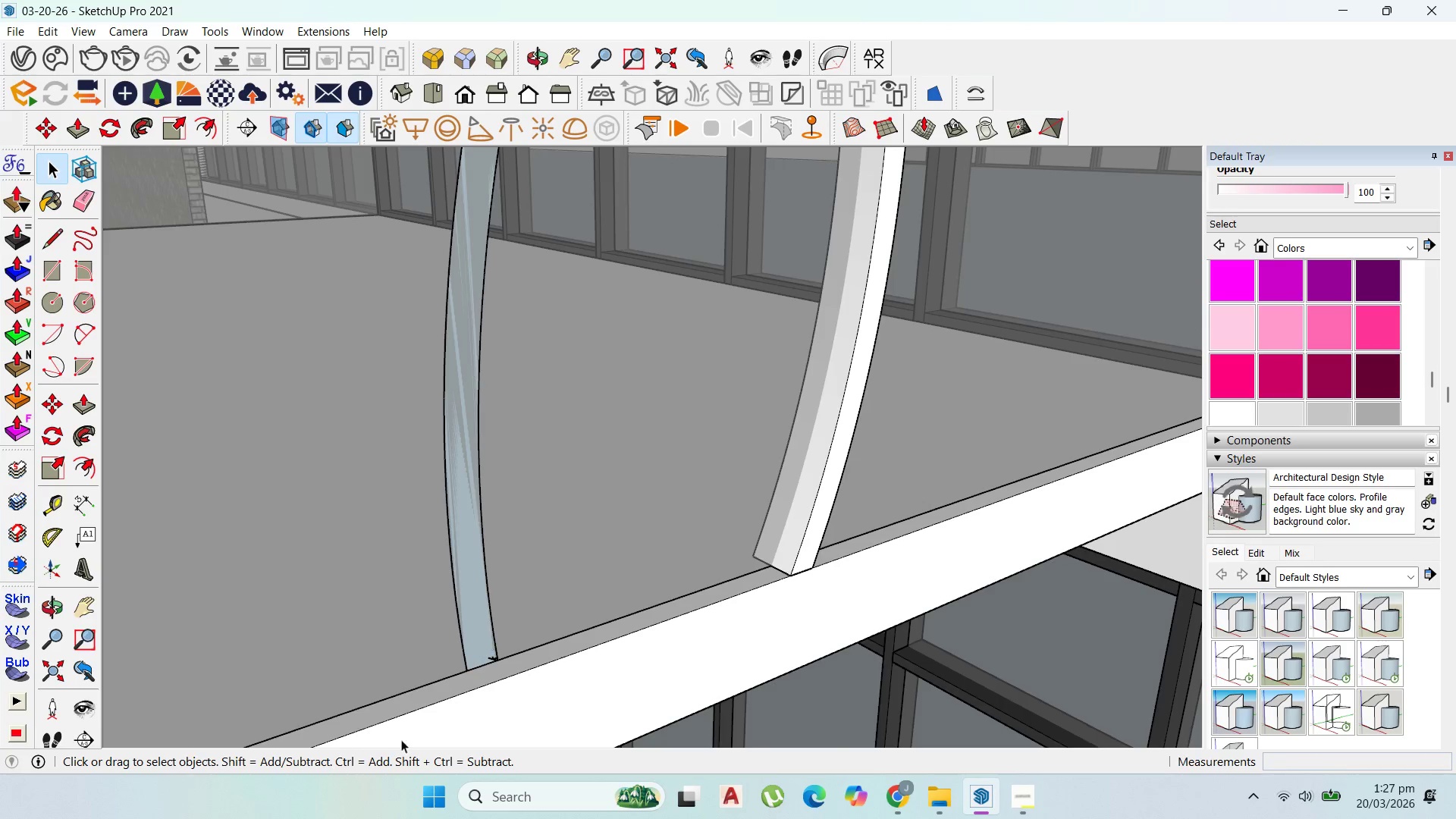 
scroll: coordinate [408, 653], scroll_direction: down, amount: 7.0
 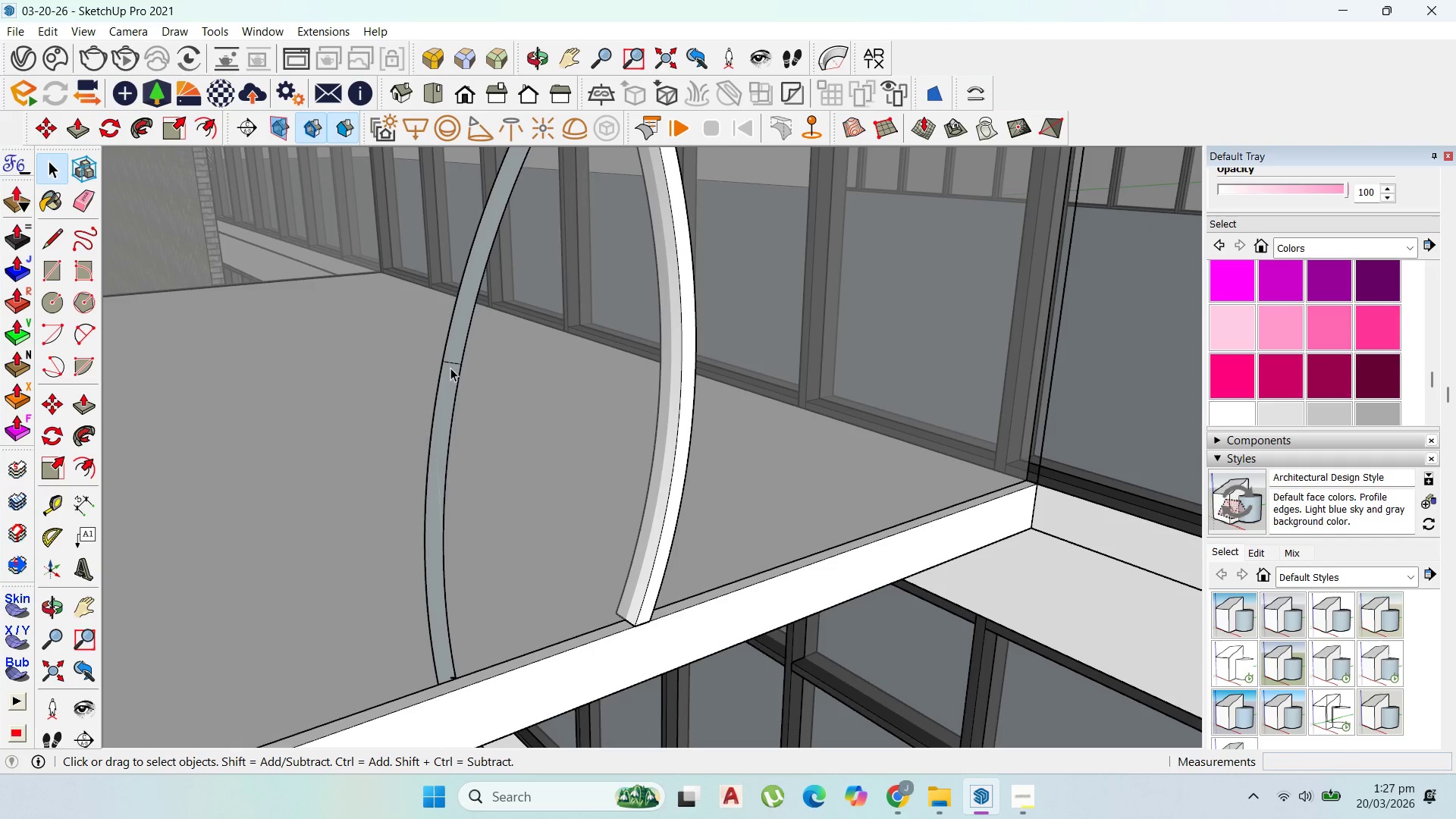 
left_click([452, 363])
 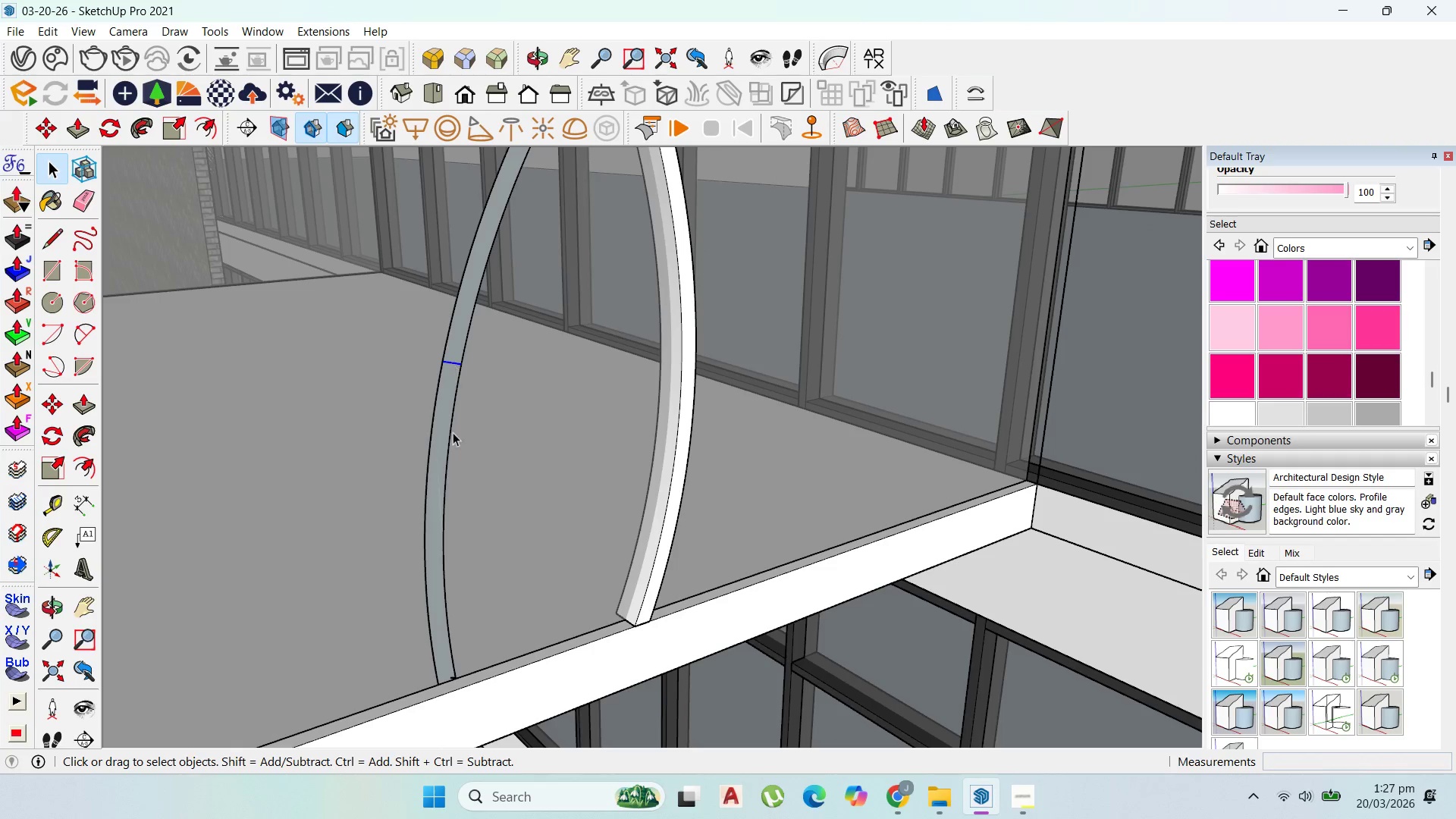 
key(Delete)
 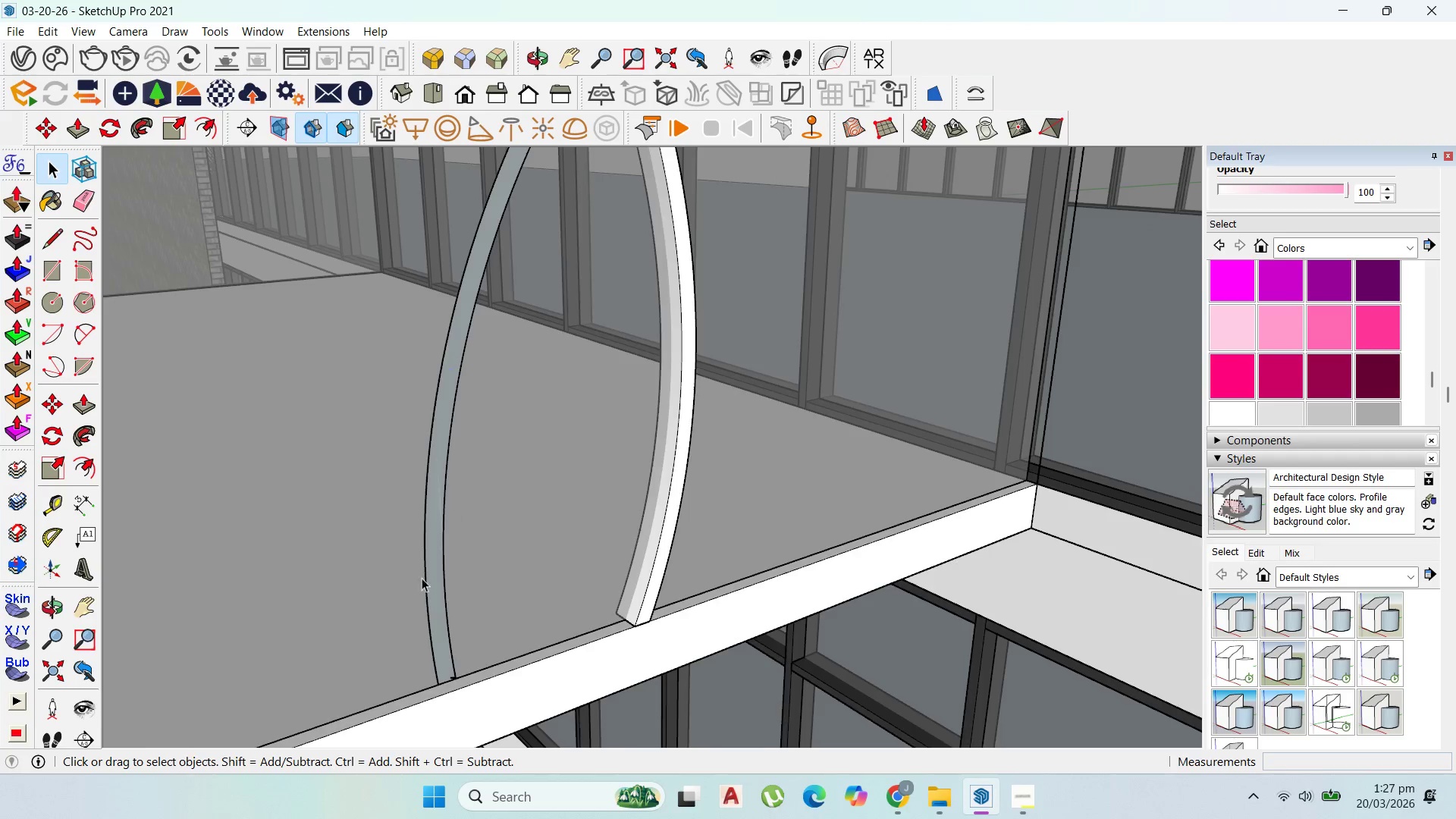 
left_click([522, 273])
 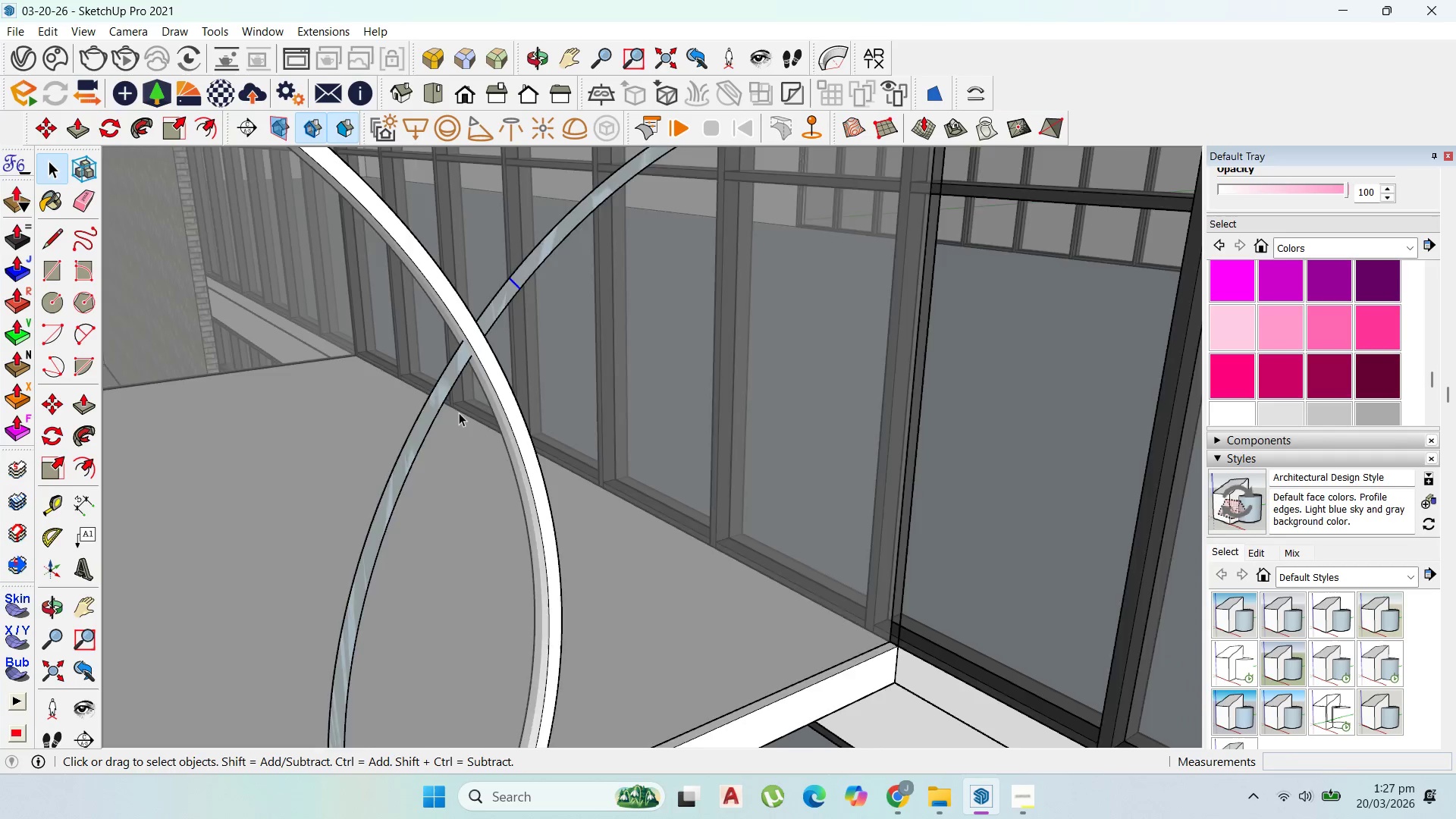 
scroll: coordinate [524, 271], scroll_direction: down, amount: 2.0
 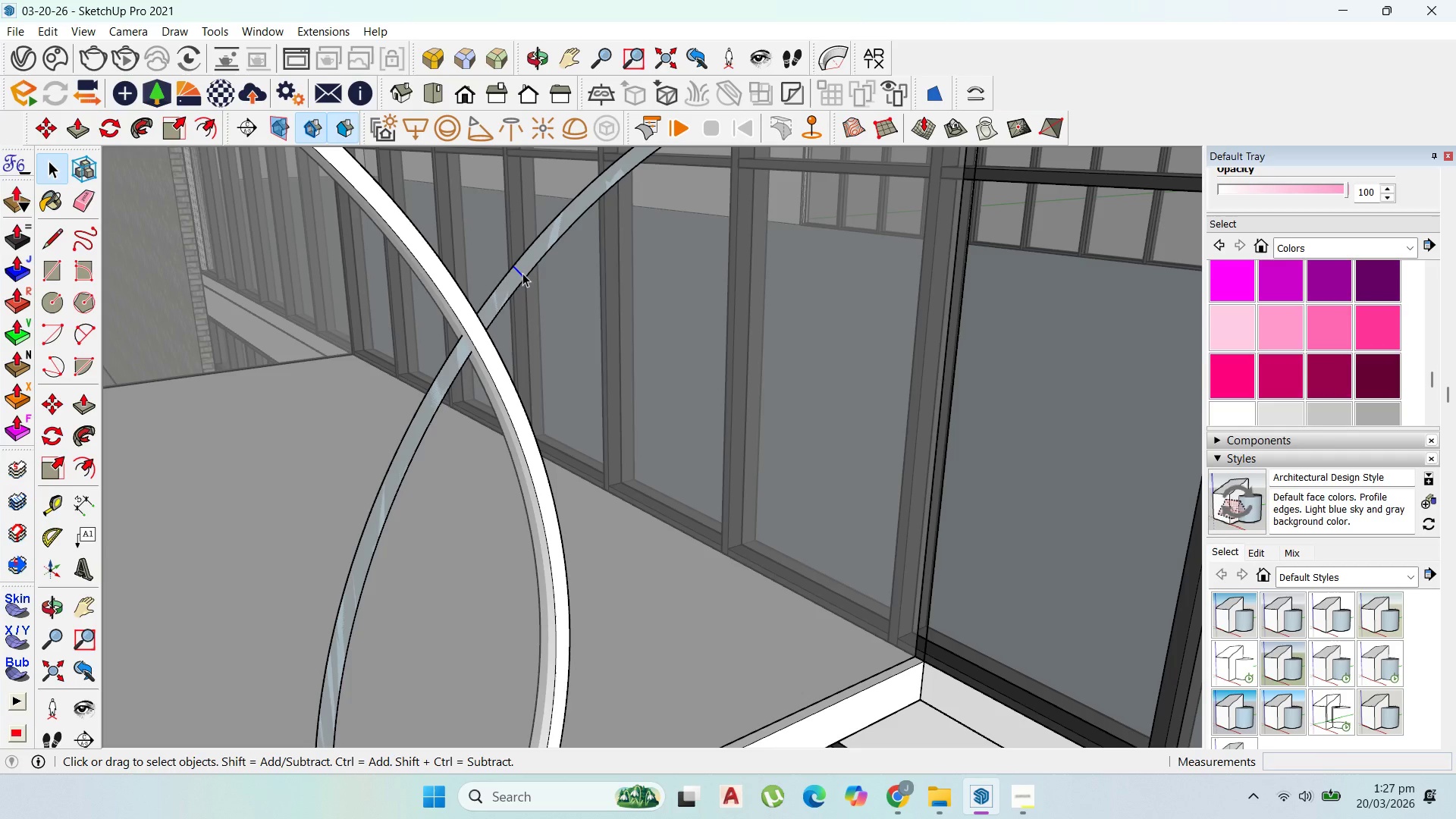 
key(Delete)
 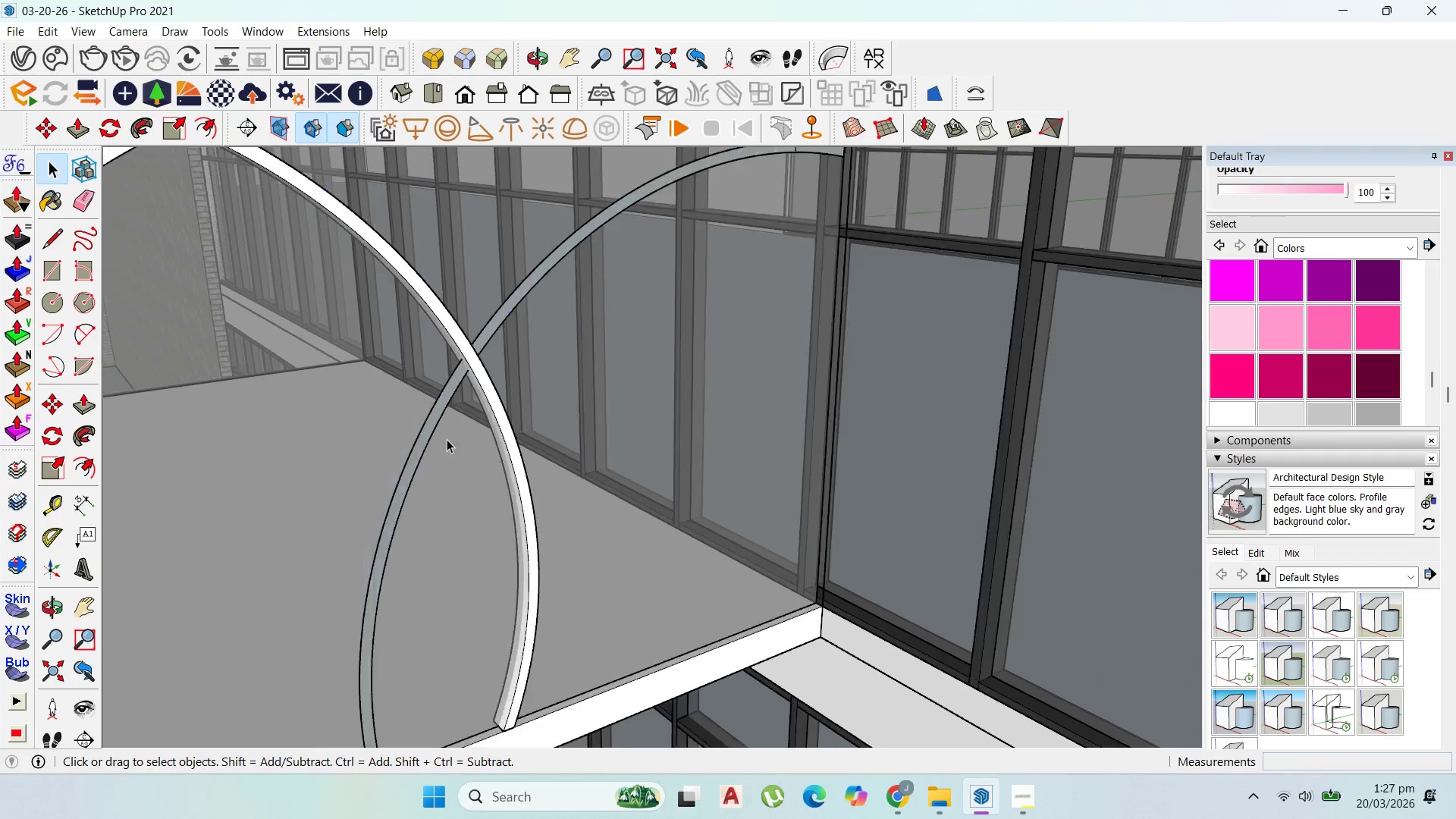 
scroll: coordinate [726, 212], scroll_direction: down, amount: 2.0
 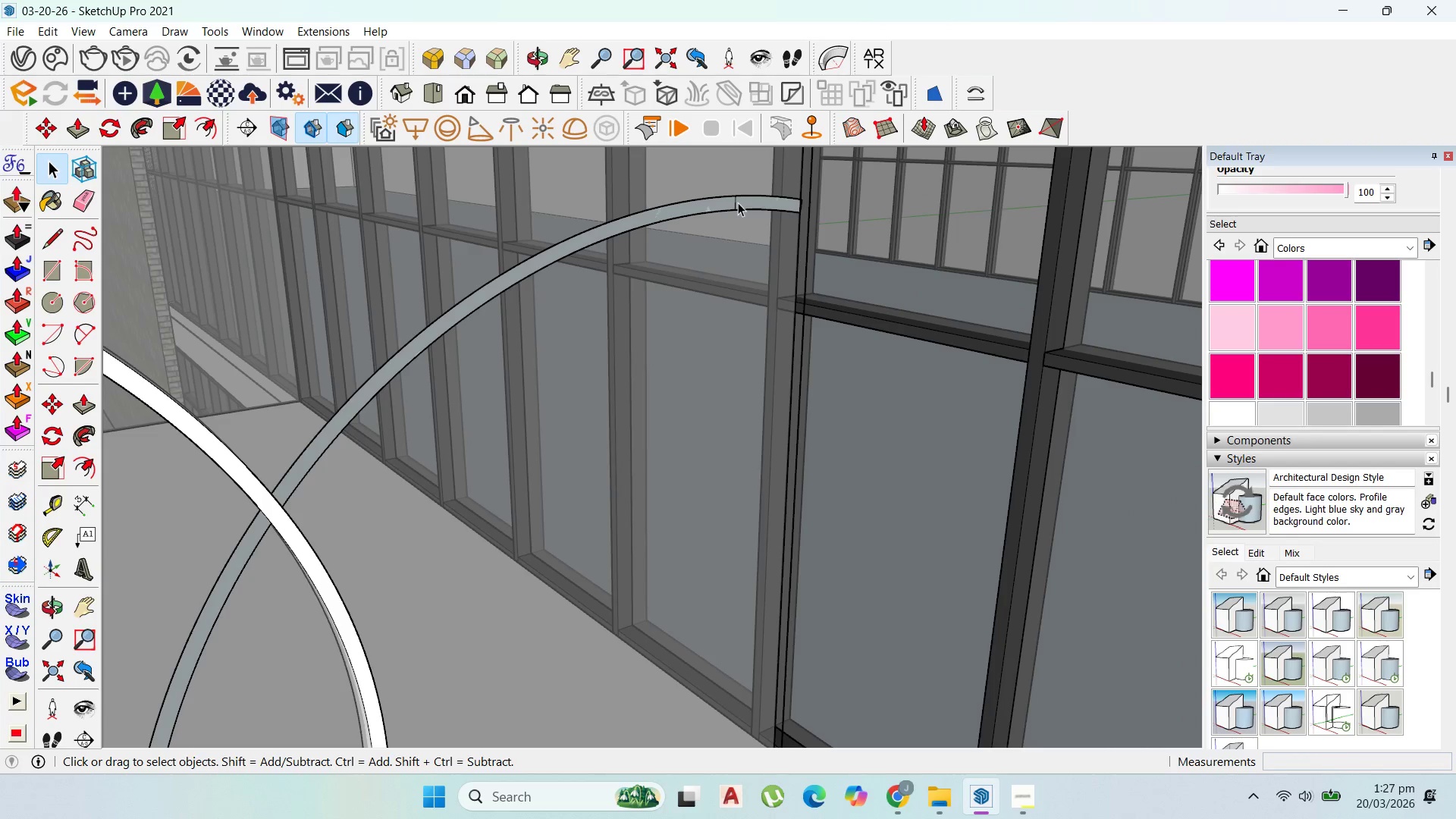 
left_click([738, 202])
 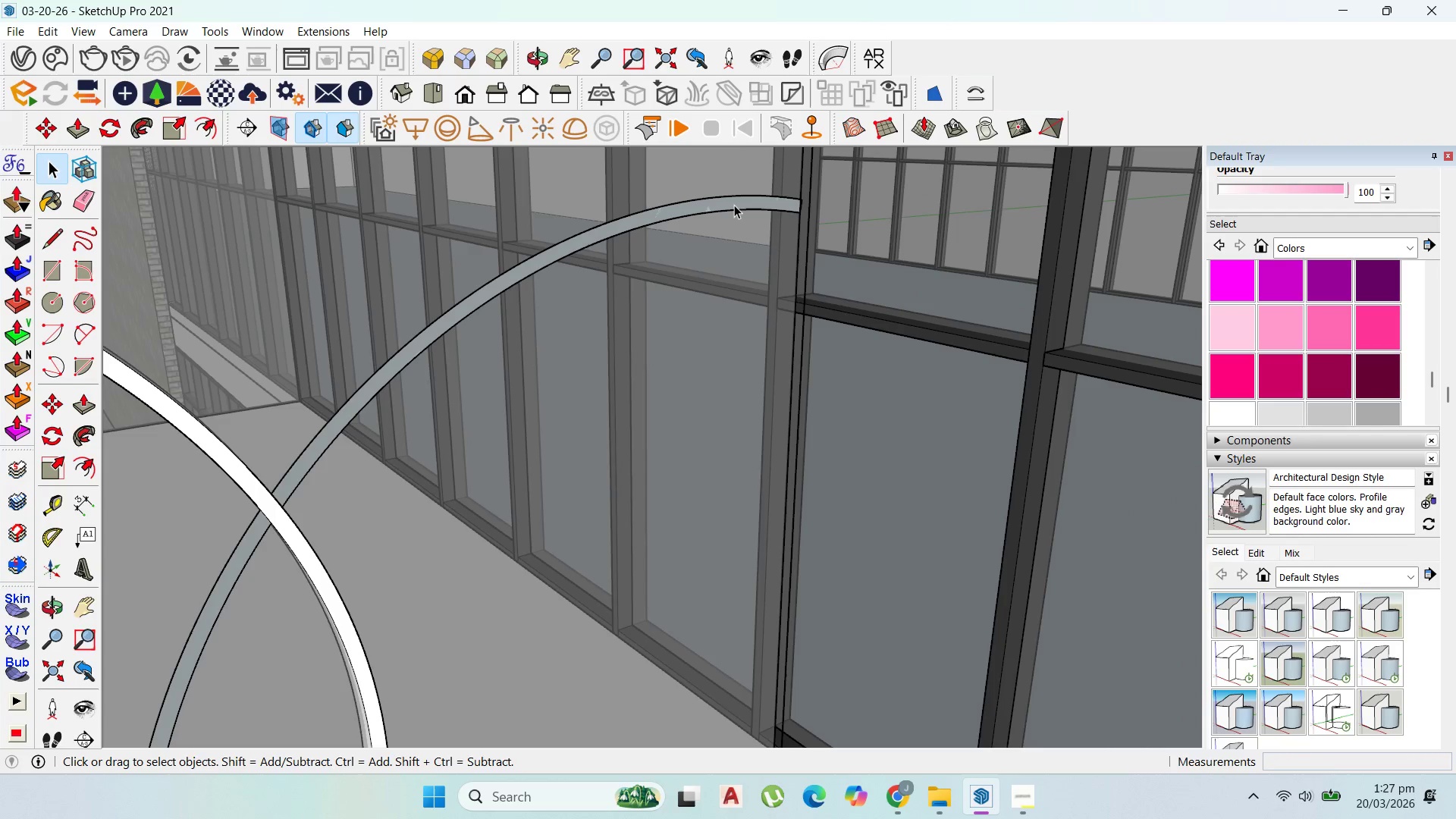 
left_click([734, 205])
 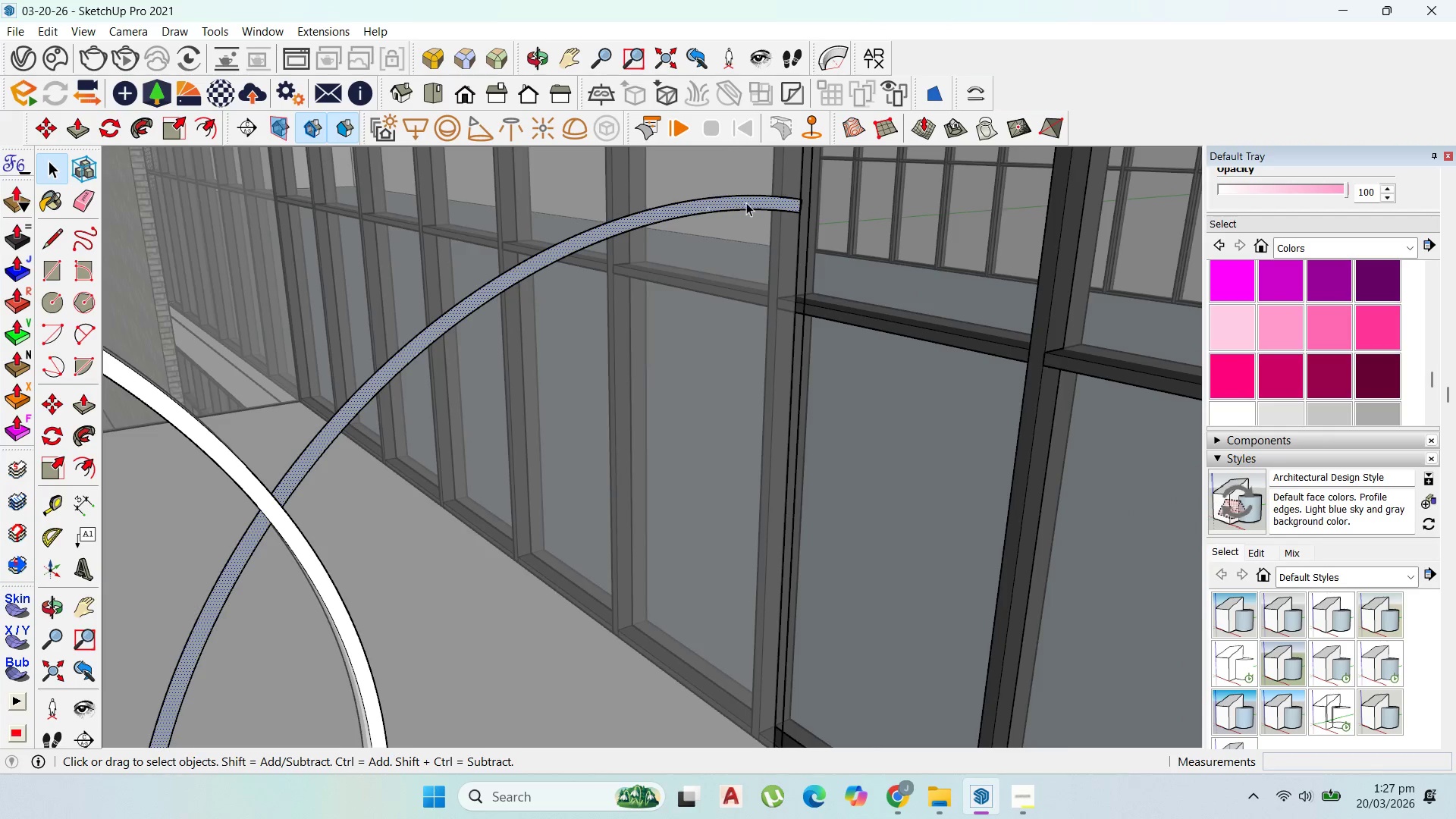 
scroll: coordinate [397, 607], scroll_direction: up, amount: 28.0
 